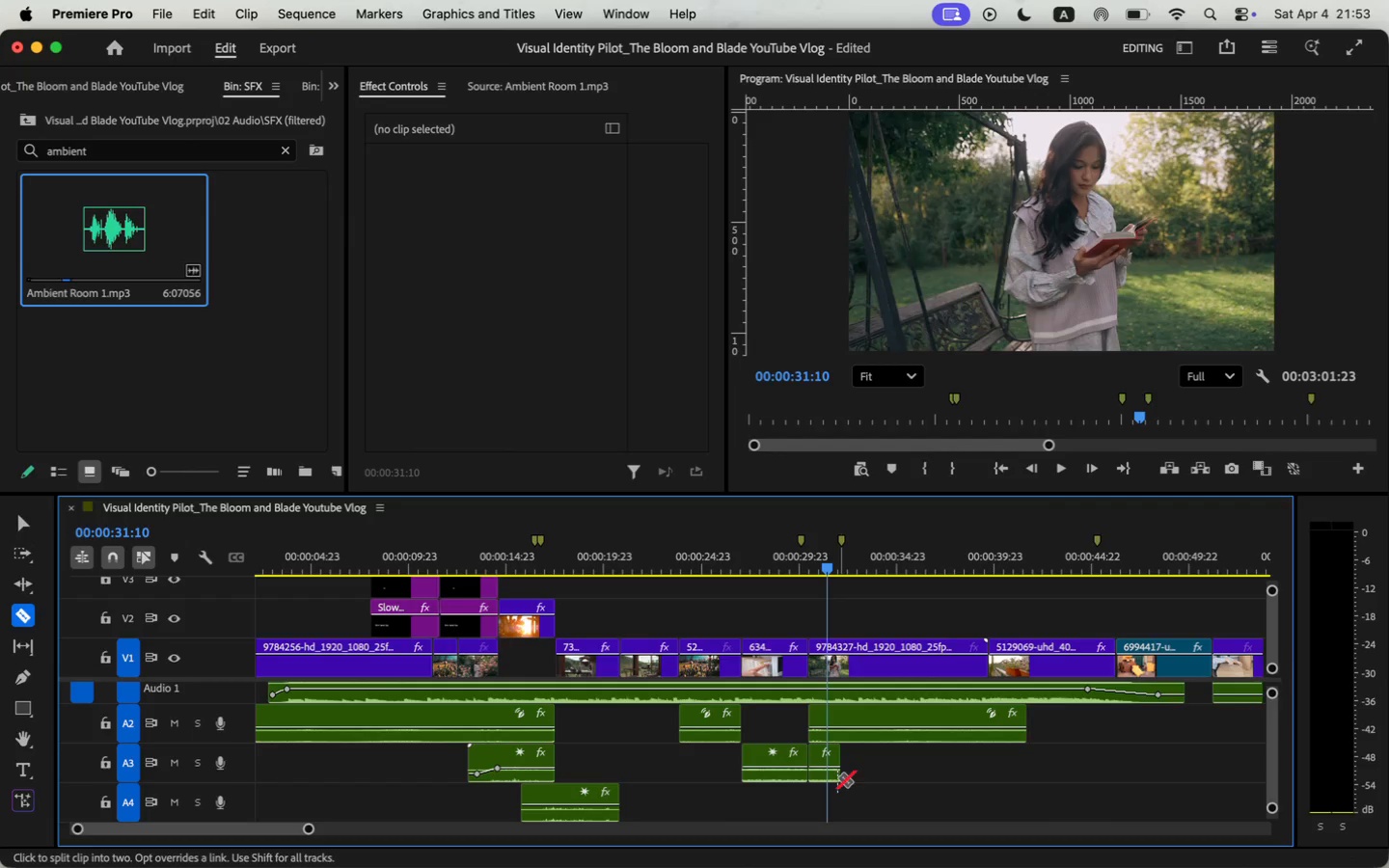 
key(V)
 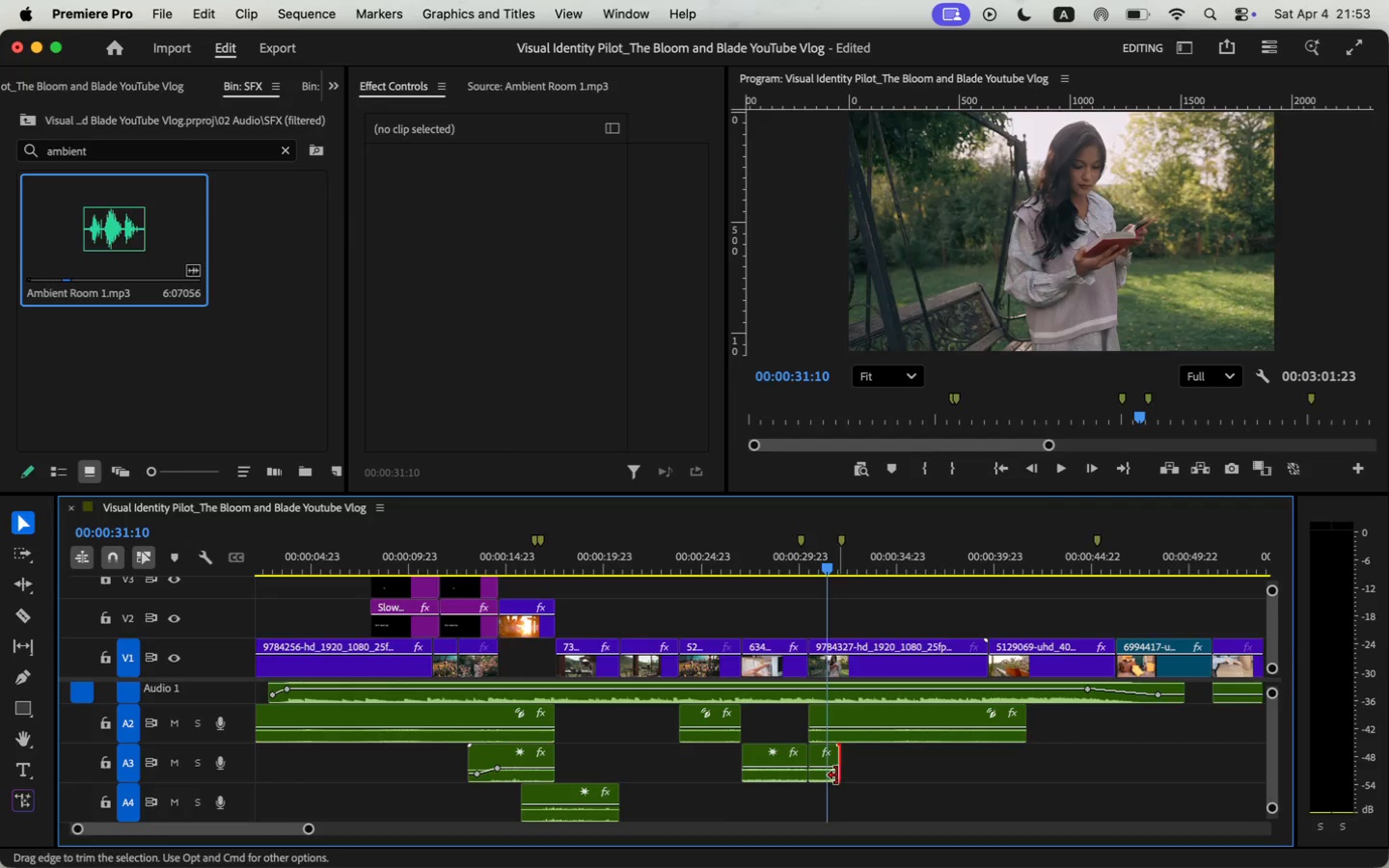 
double_click([833, 777])
 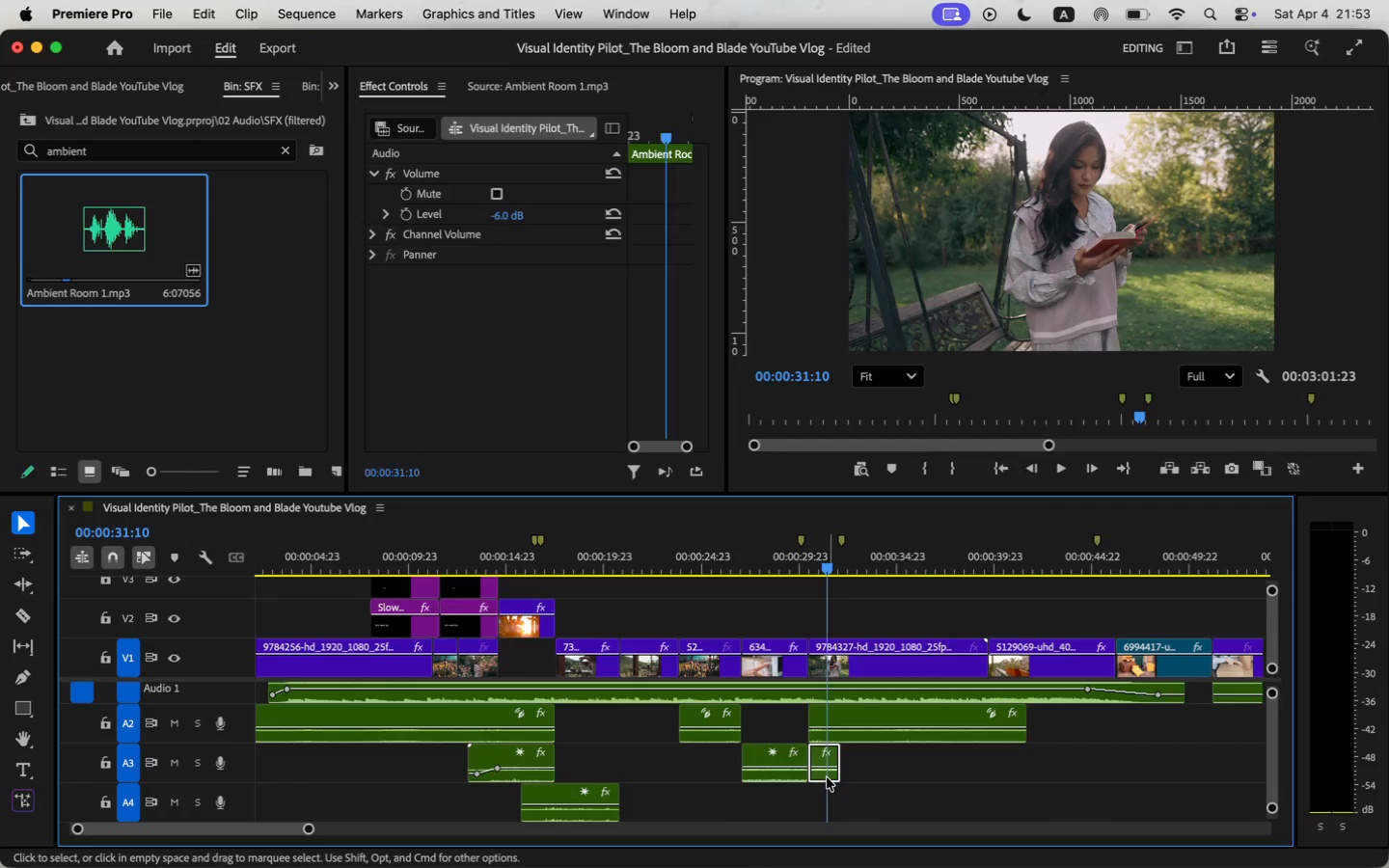 
key(Backspace)
 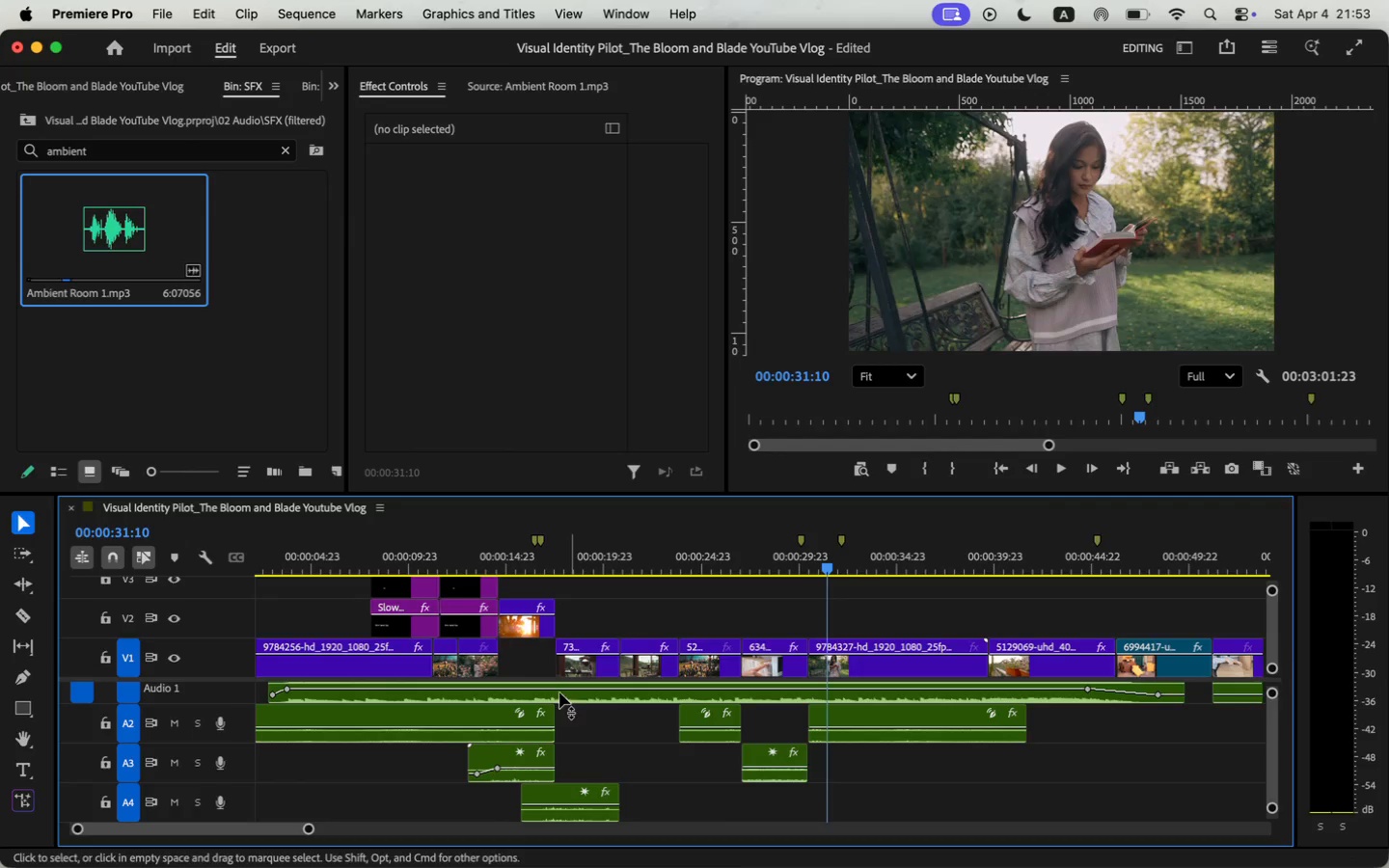 
left_click([447, 550])
 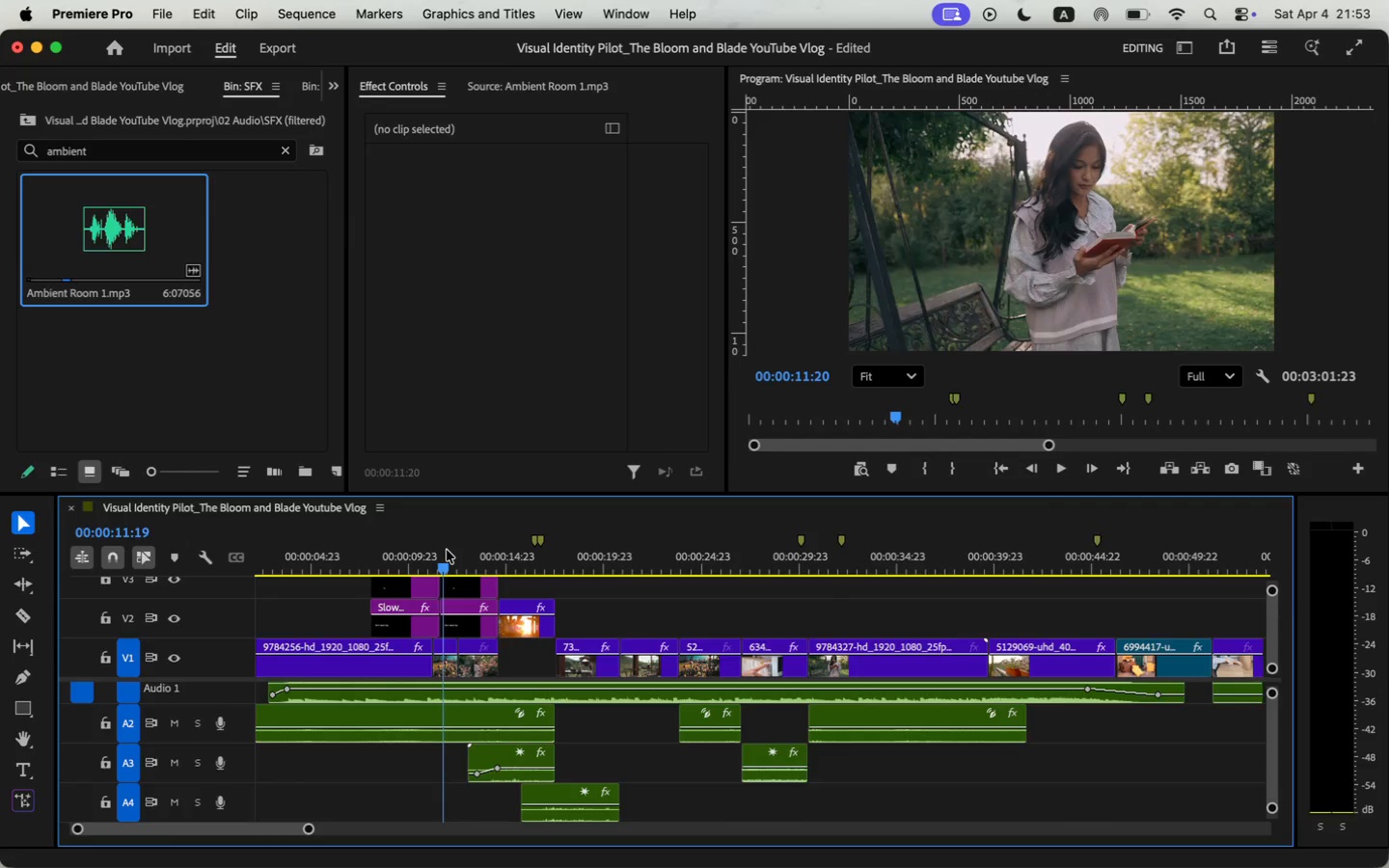 
key(Space)
 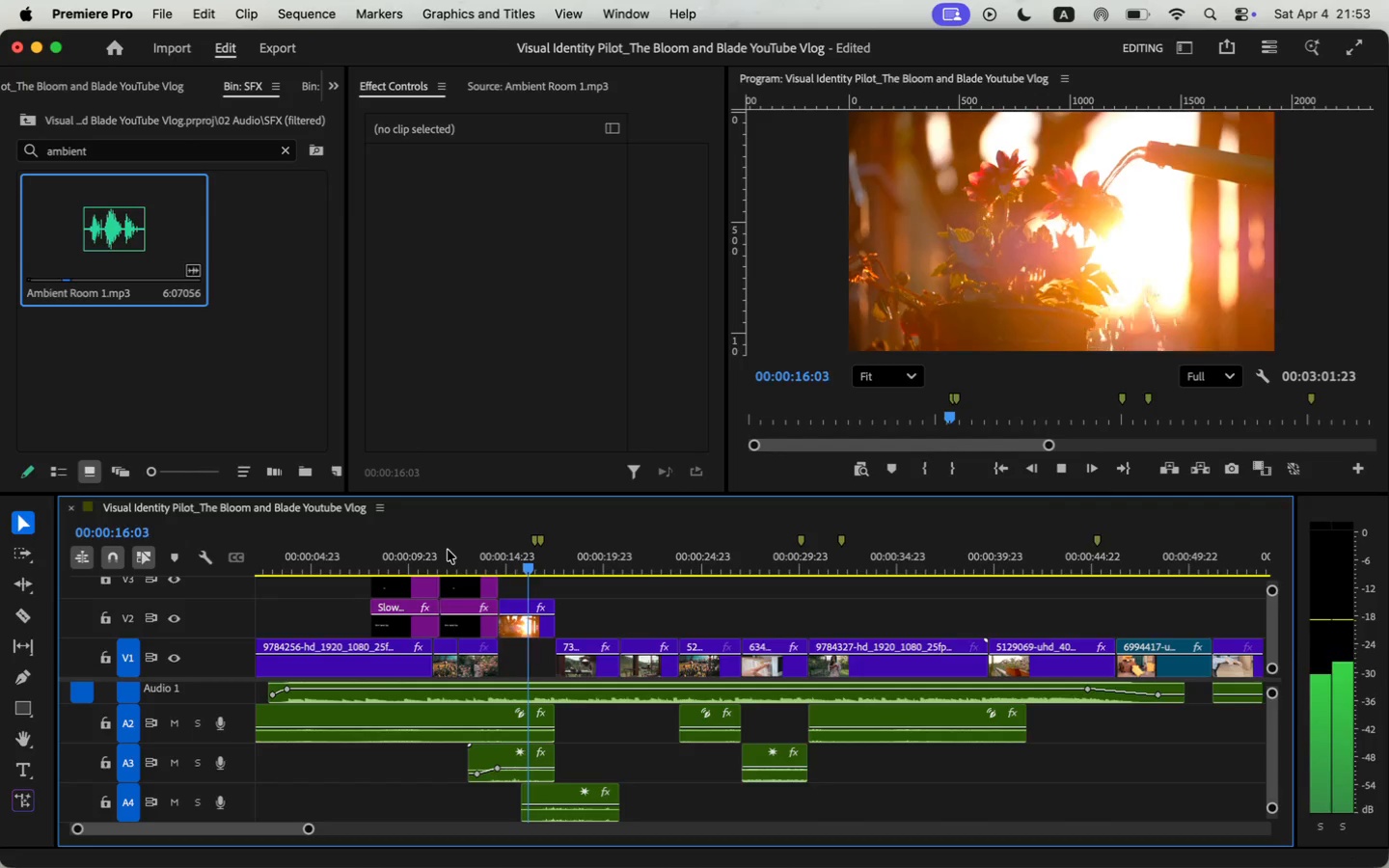 
wait(10.26)
 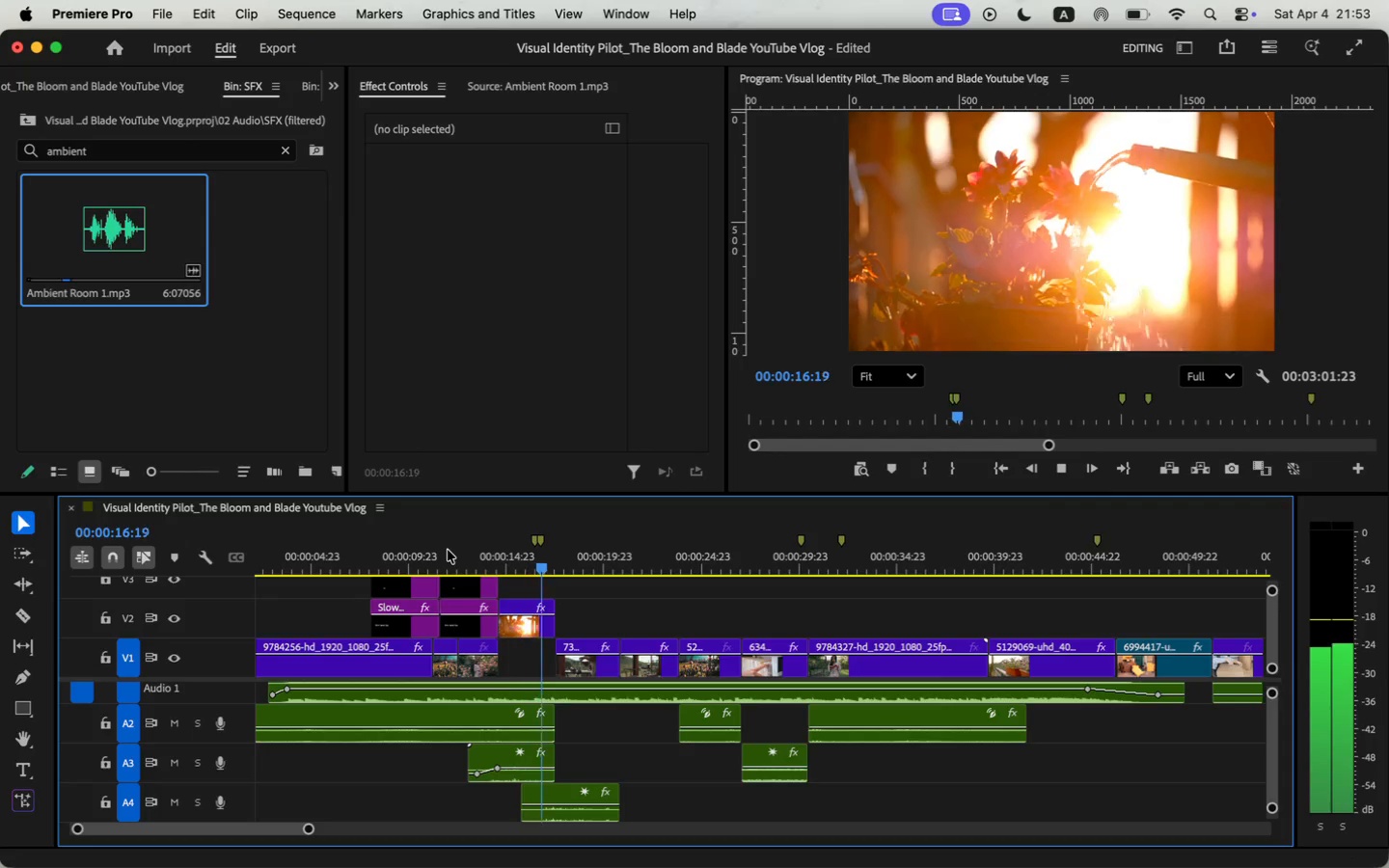 
key(Space)
 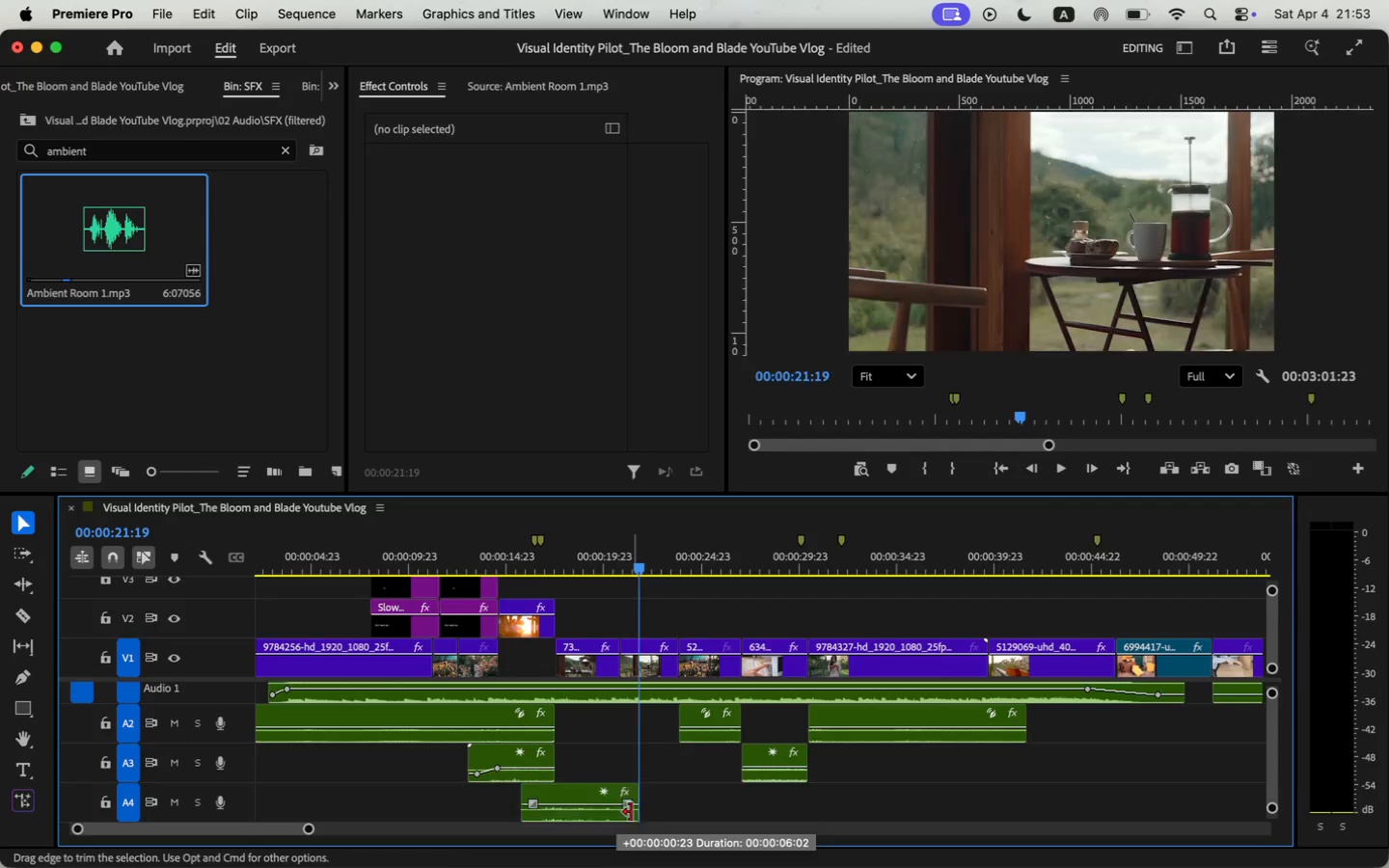 
left_click_drag(start_coordinate=[615, 812], to_coordinate=[631, 812])
 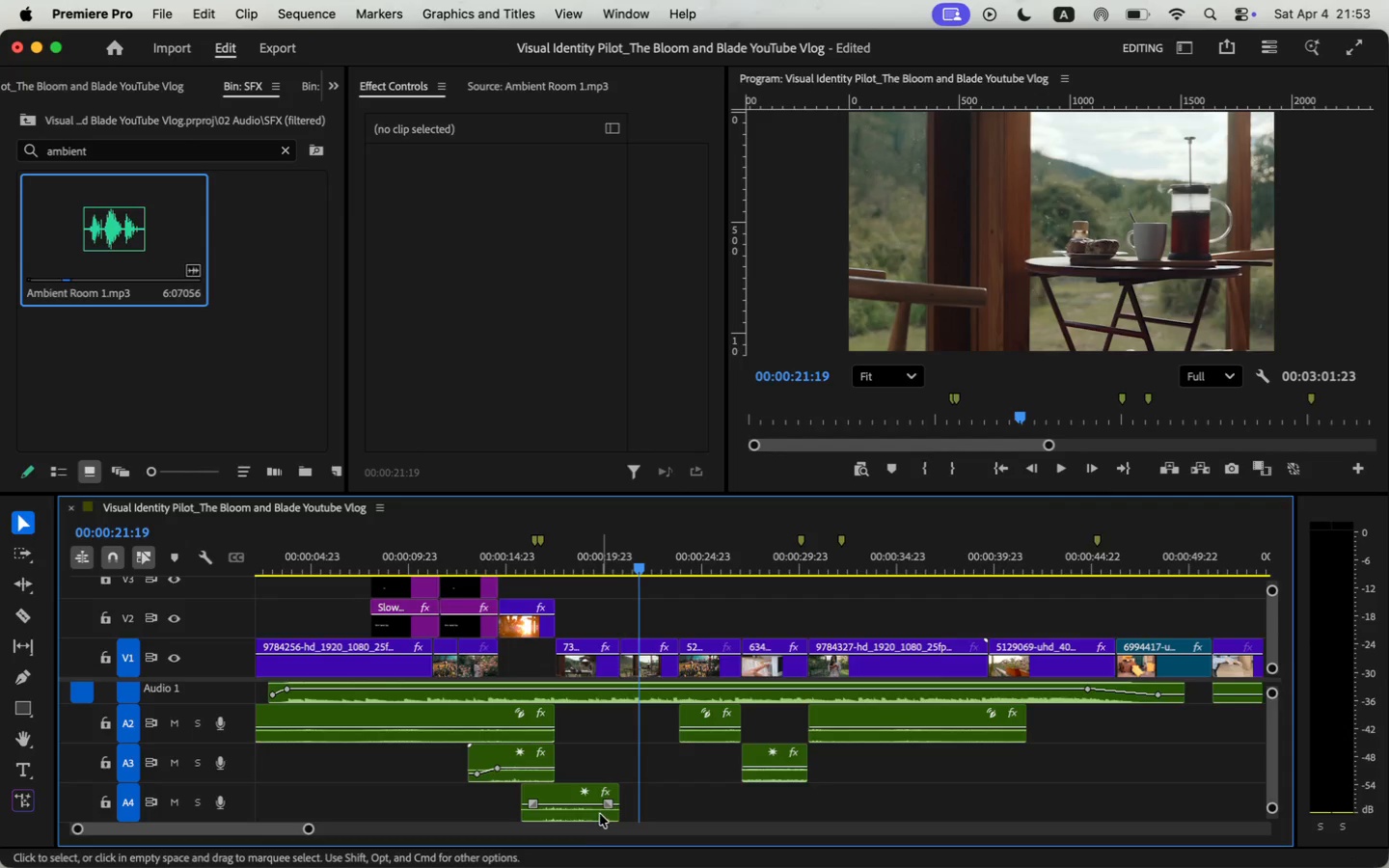 
key(Space)
 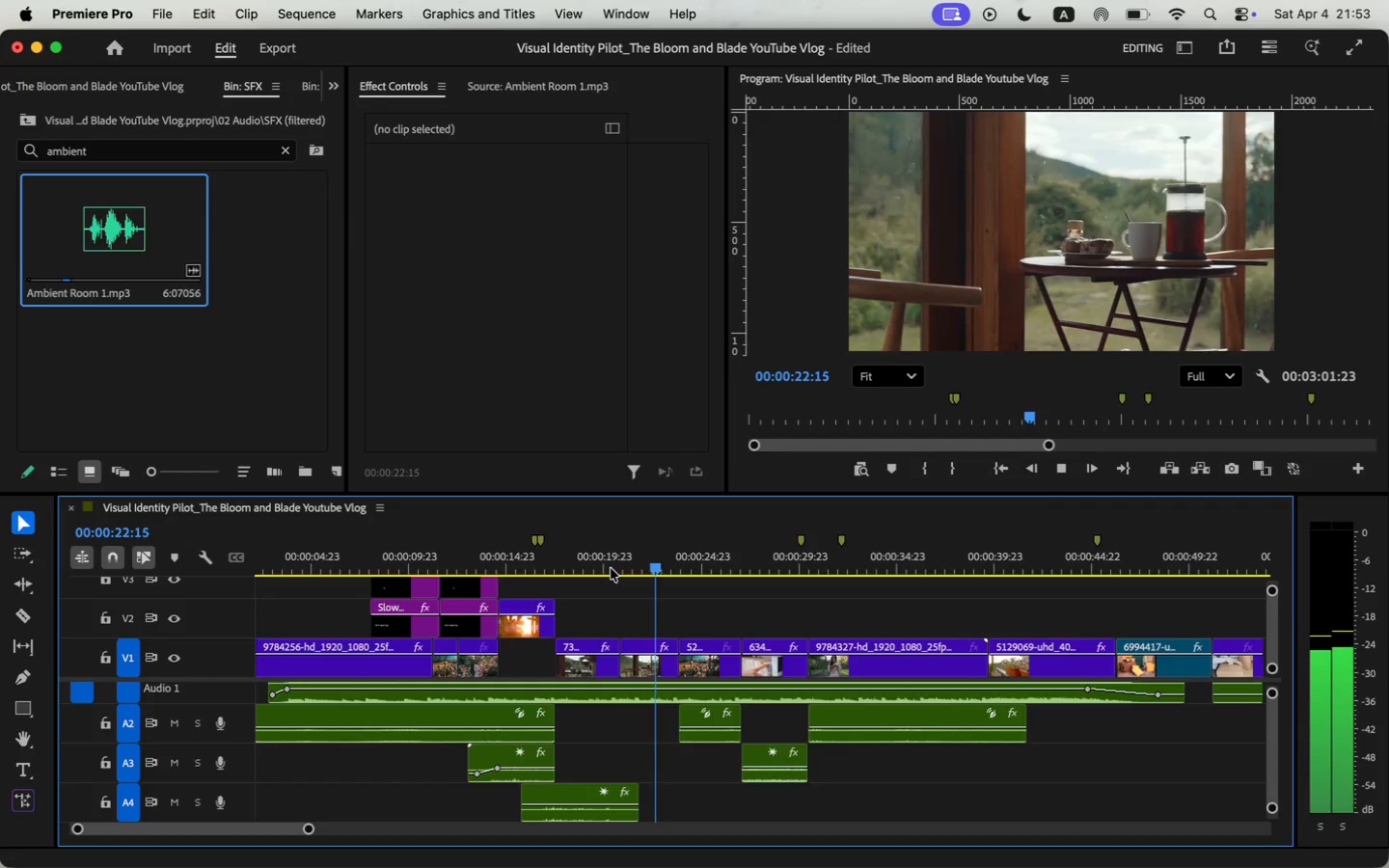 
key(Space)
 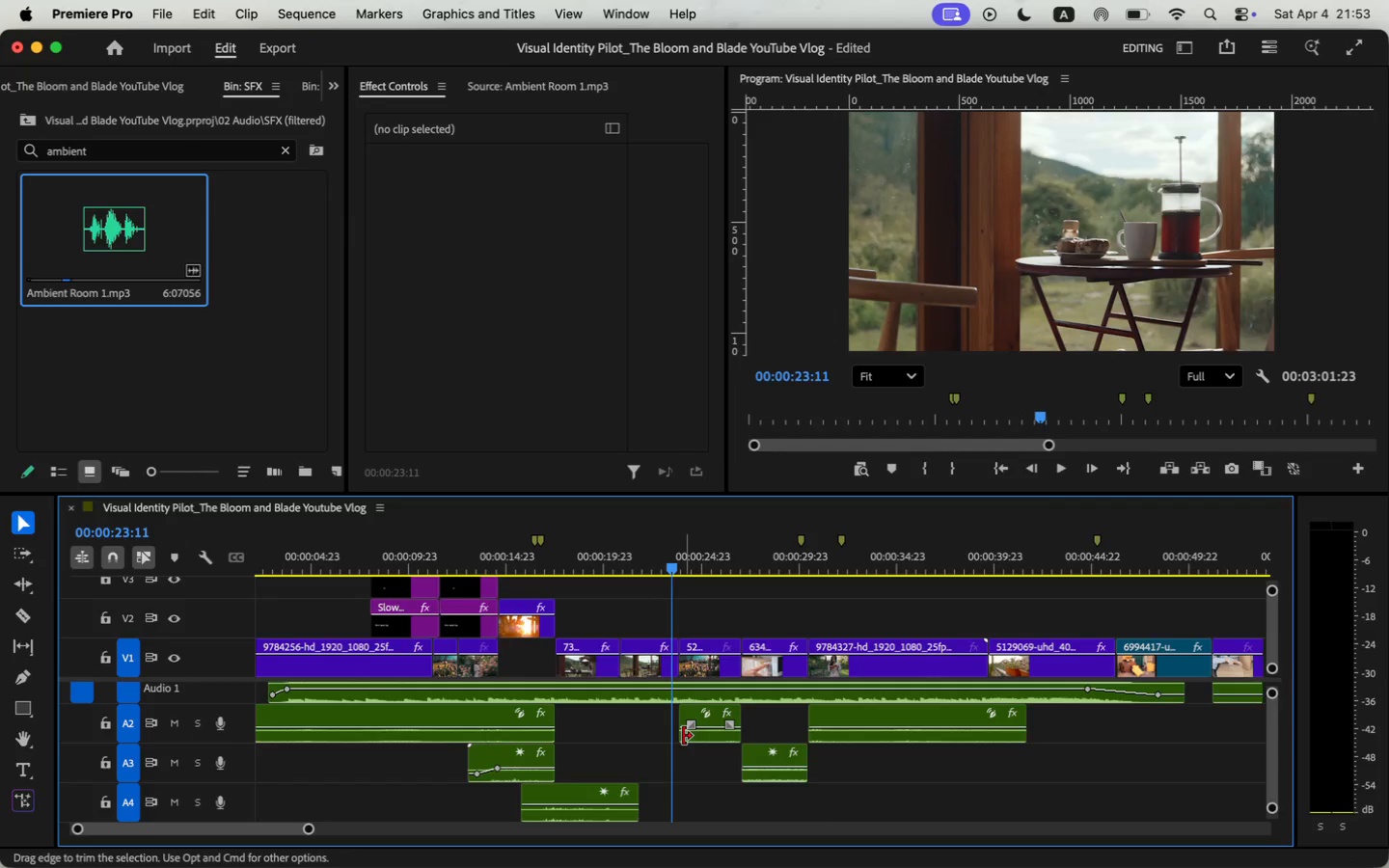 
left_click_drag(start_coordinate=[679, 709], to_coordinate=[667, 711])
 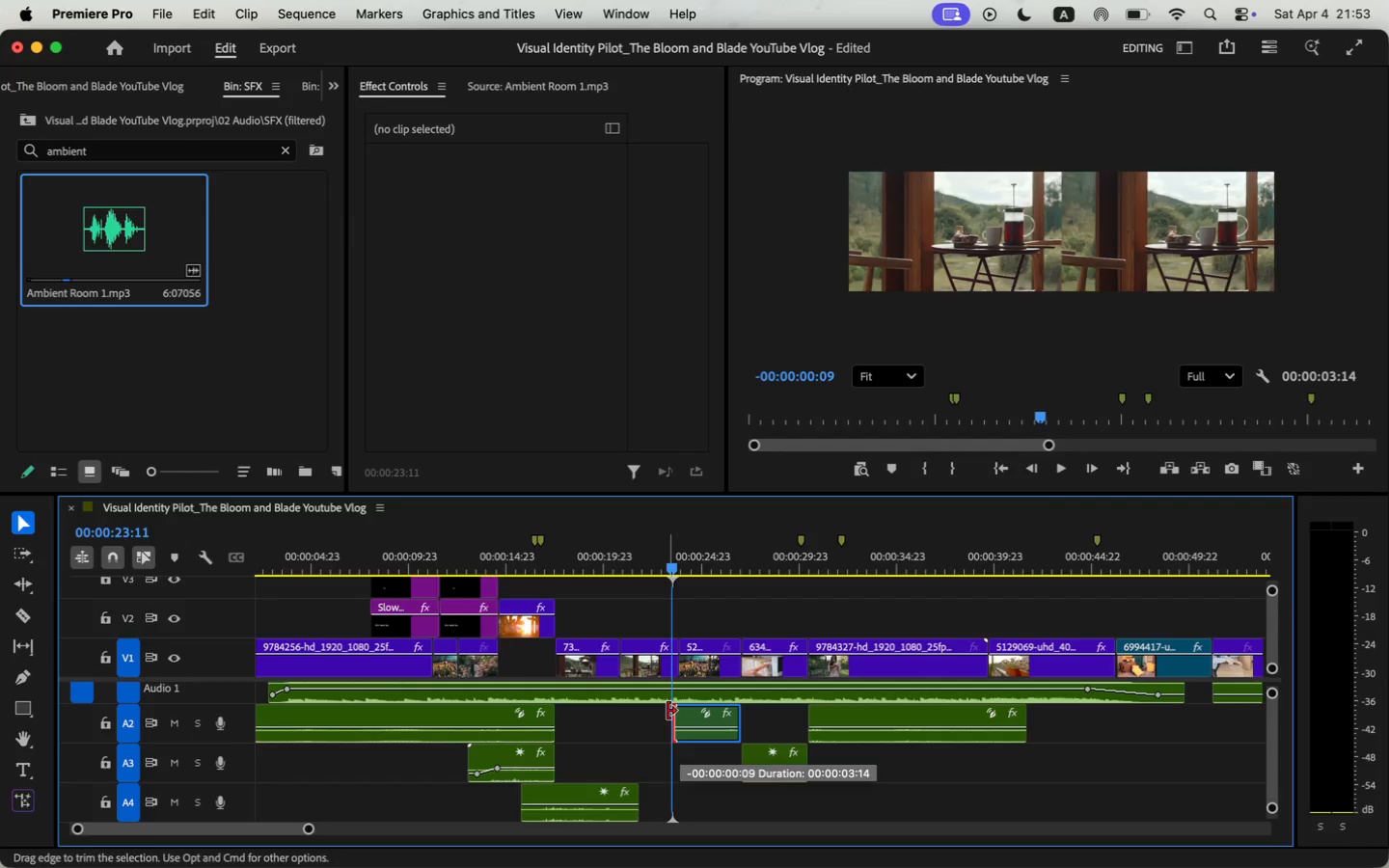 
key(Space)
 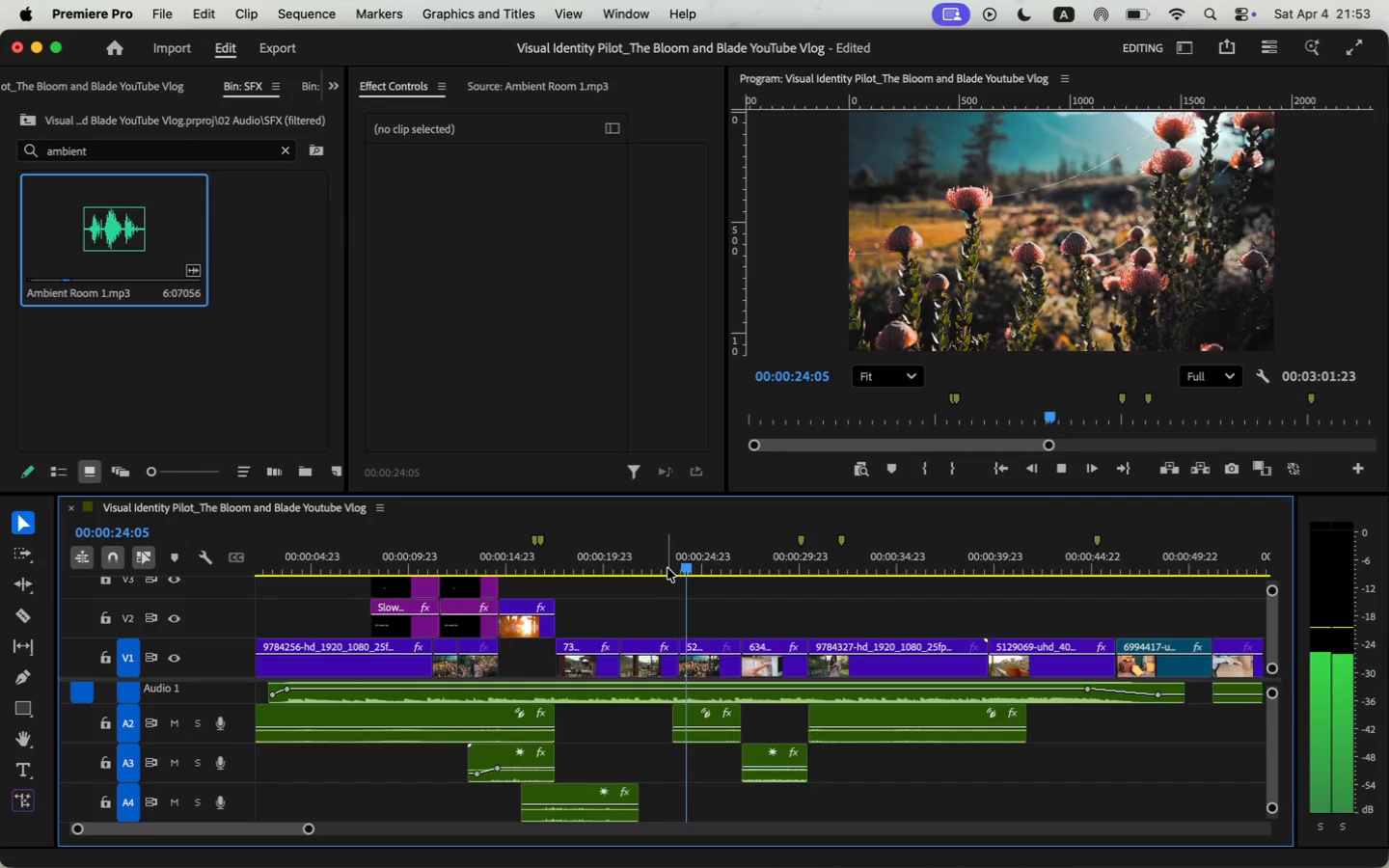 
key(Space)
 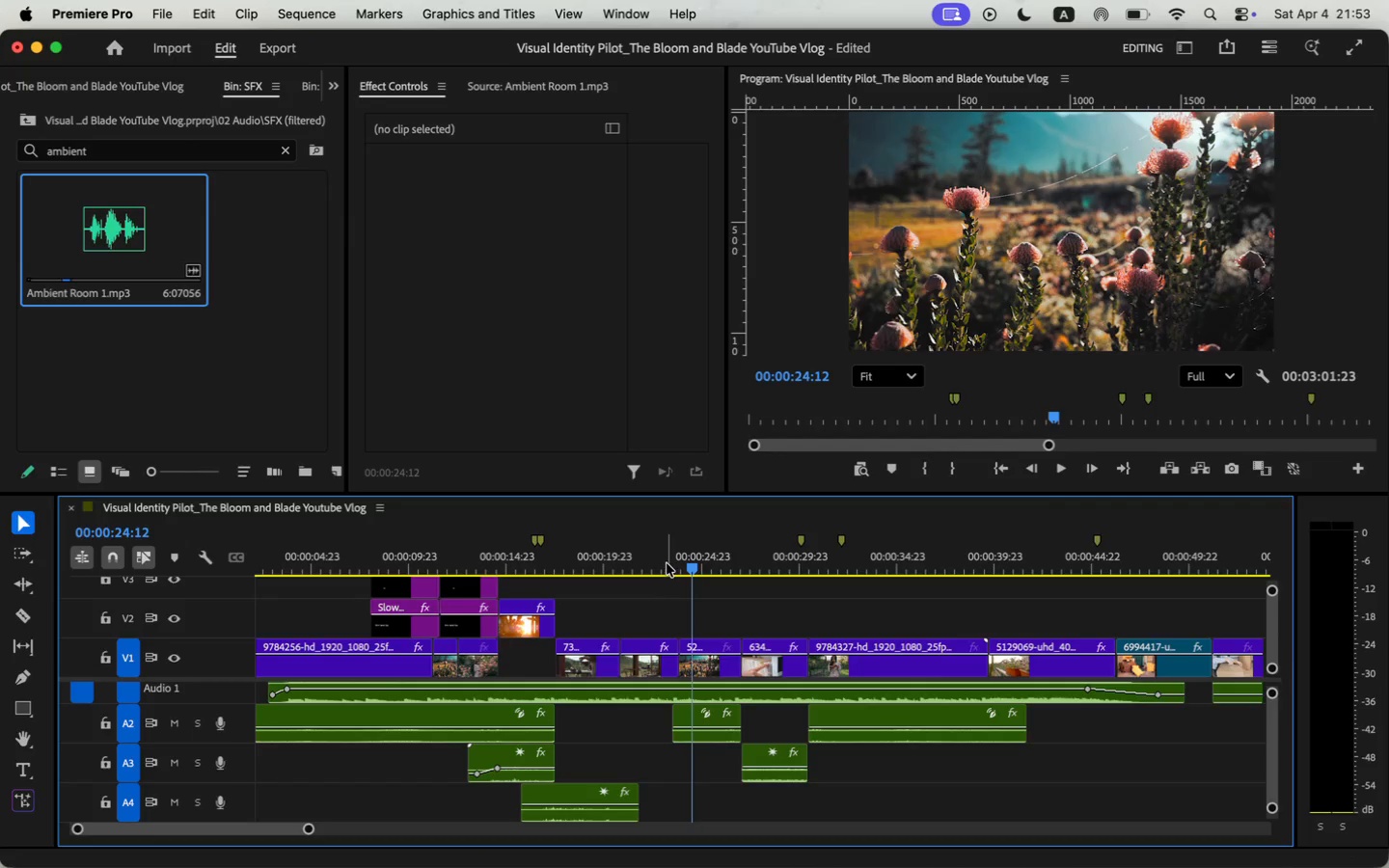 
left_click([667, 563])
 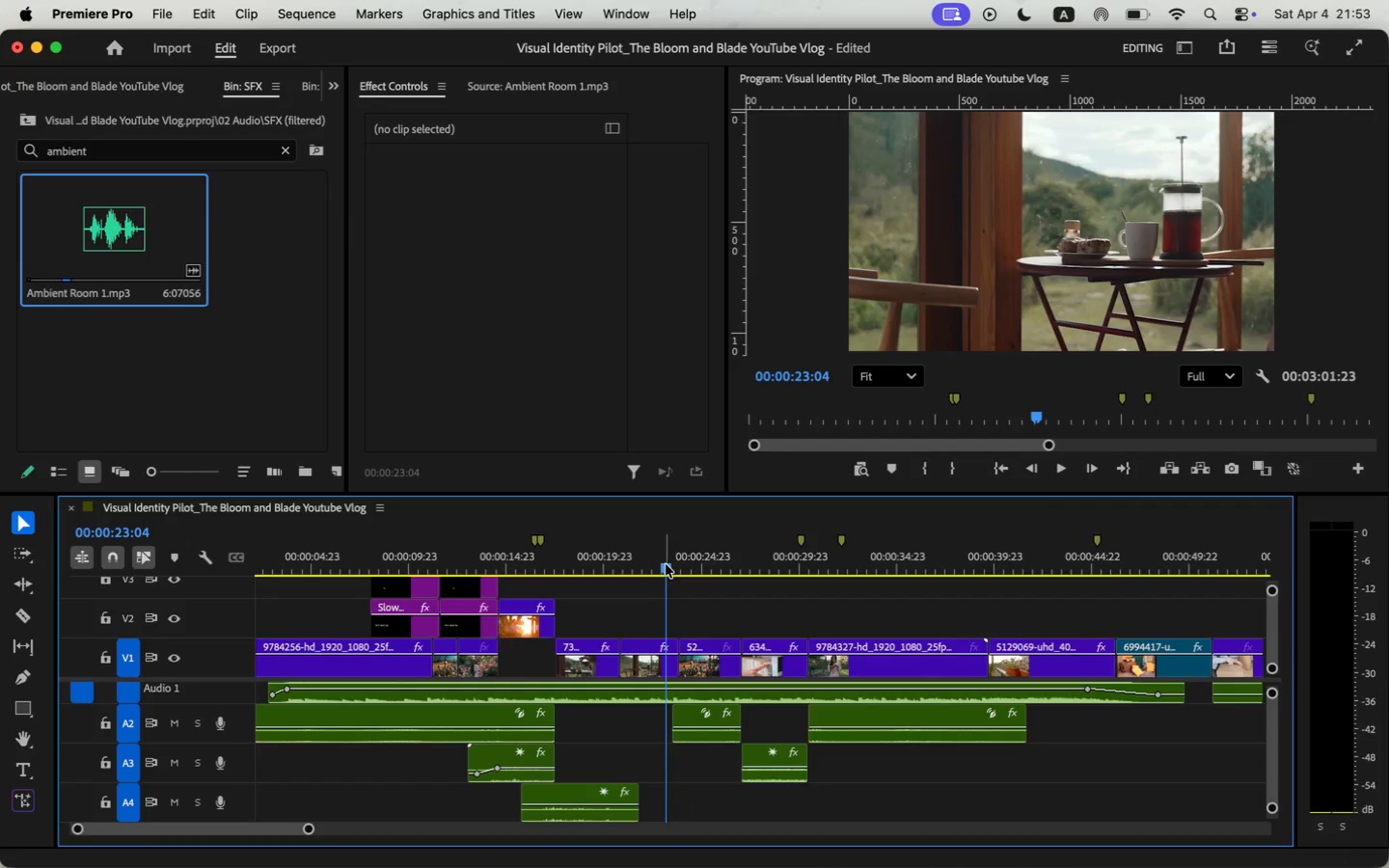 
key(Space)
 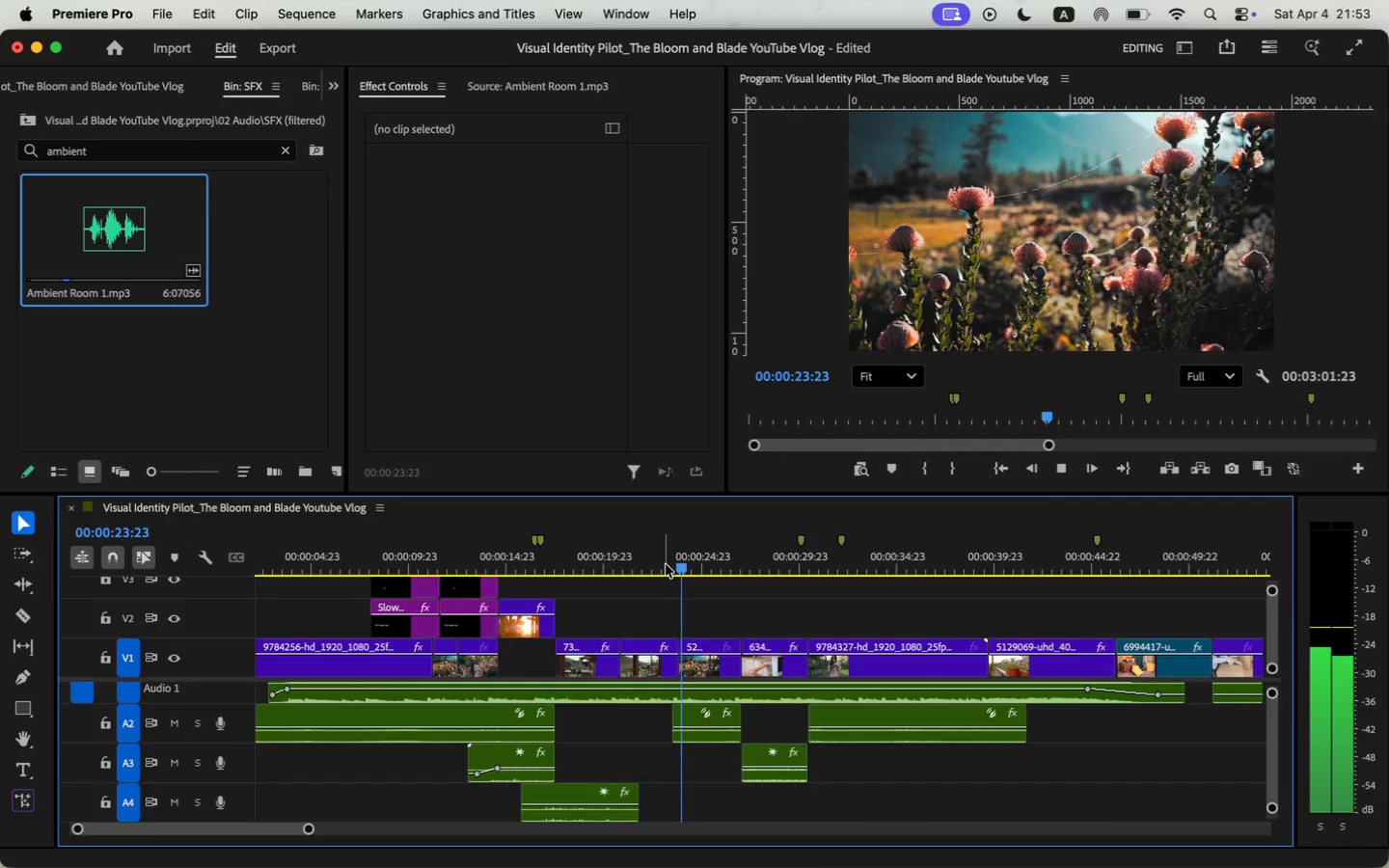 
key(Space)
 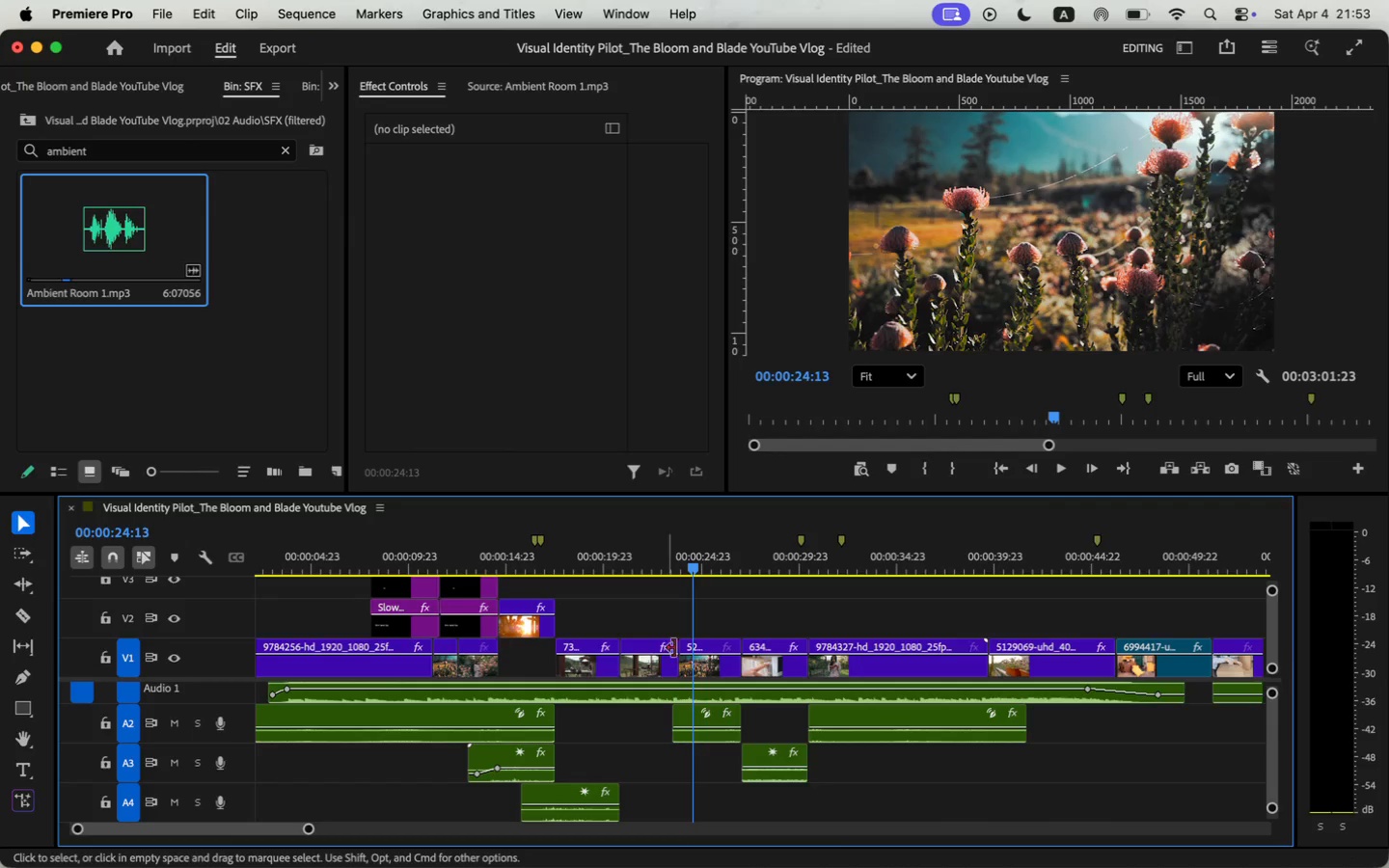 
left_click_drag(start_coordinate=[637, 798], to_coordinate=[623, 797])
 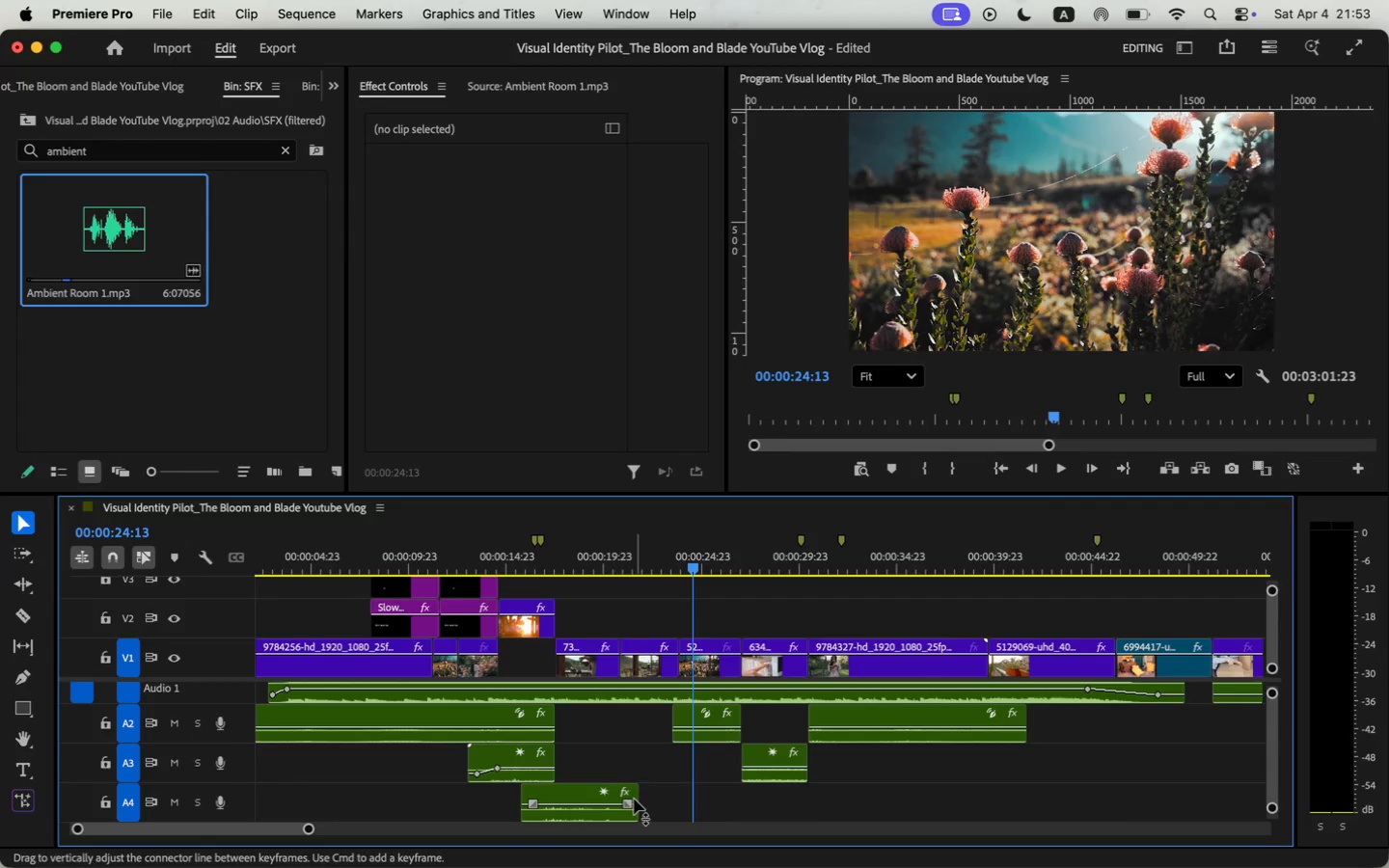 
left_click([505, 557])
 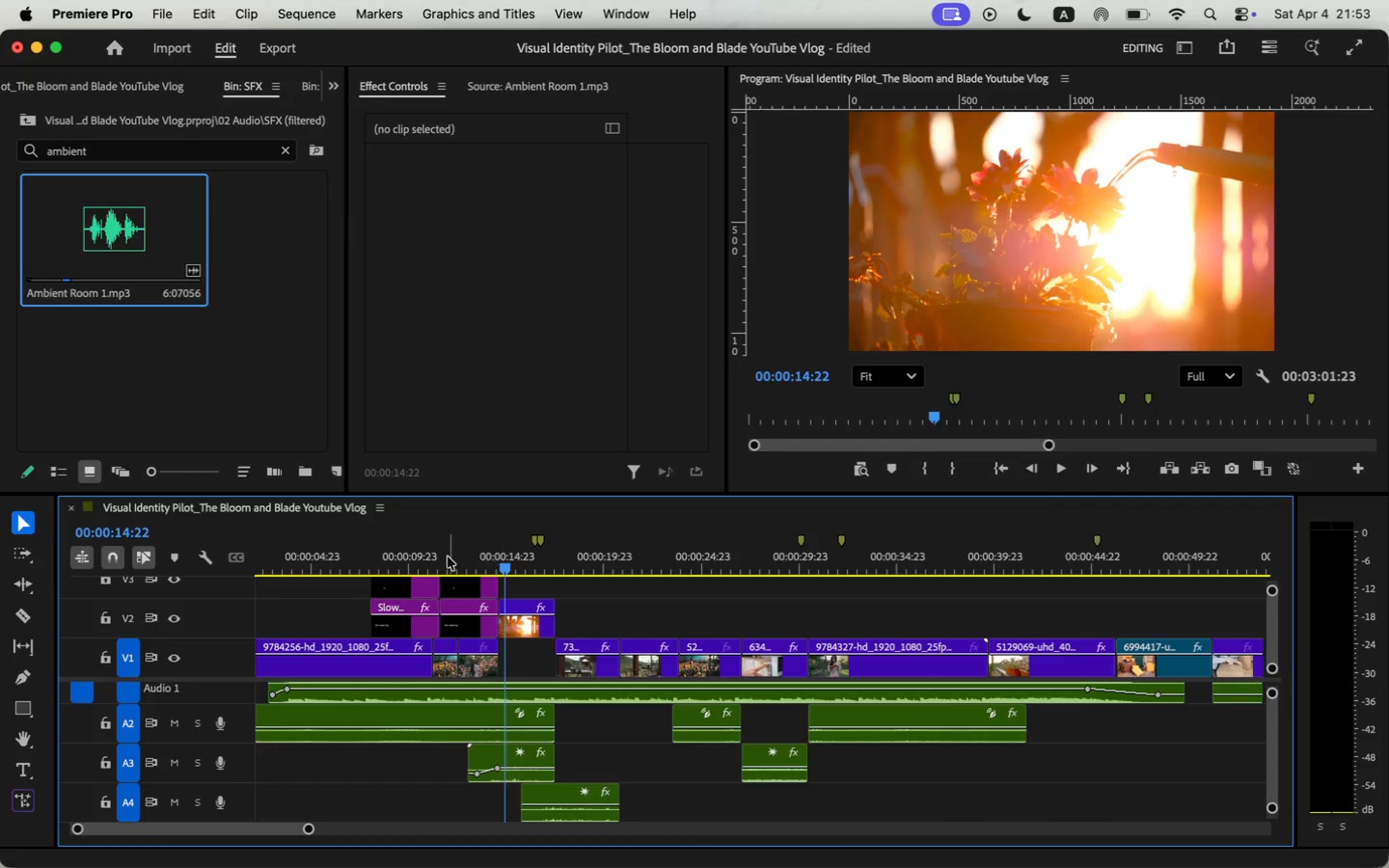 
left_click([449, 556])
 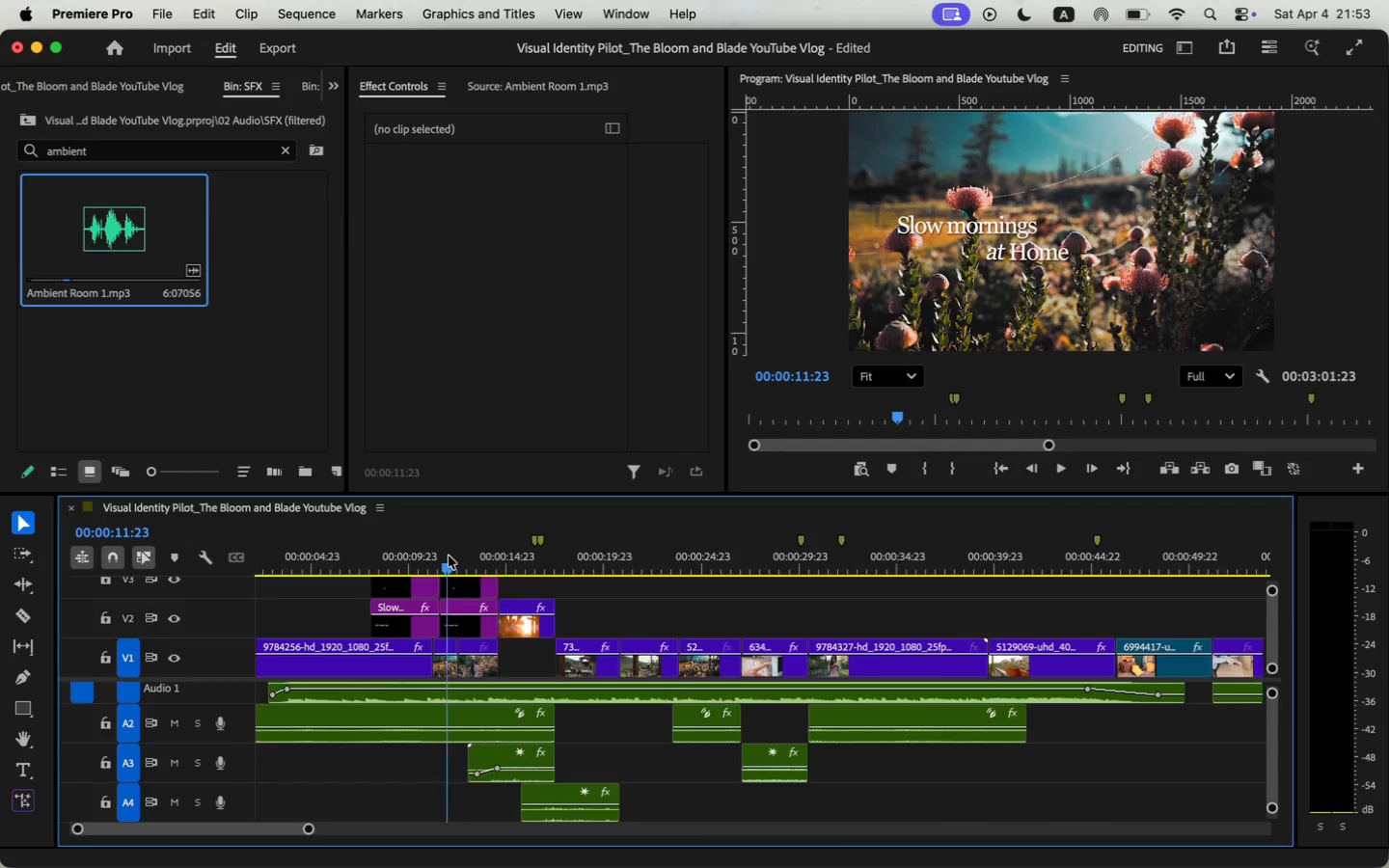 
key(Space)
 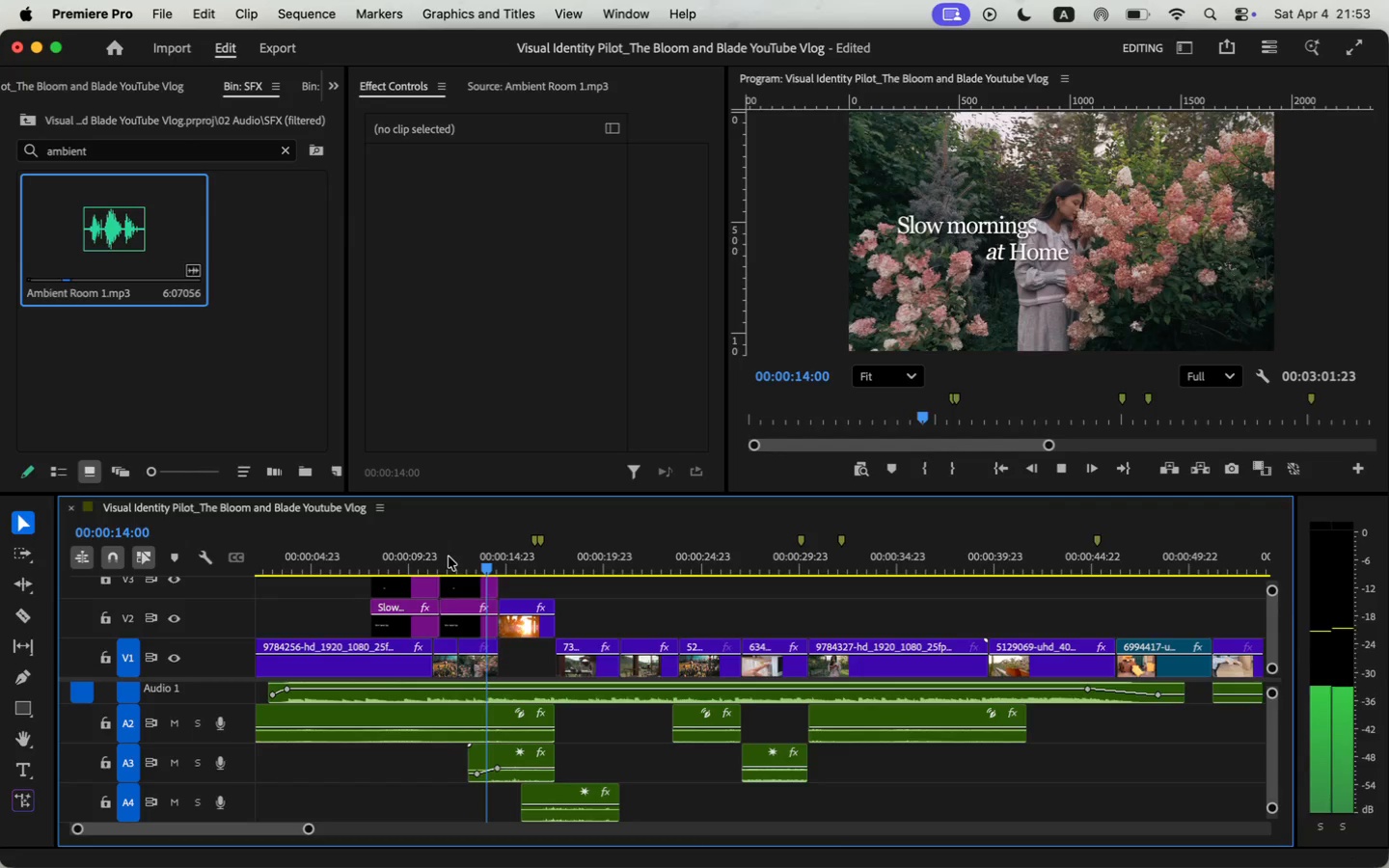 
key(Space)
 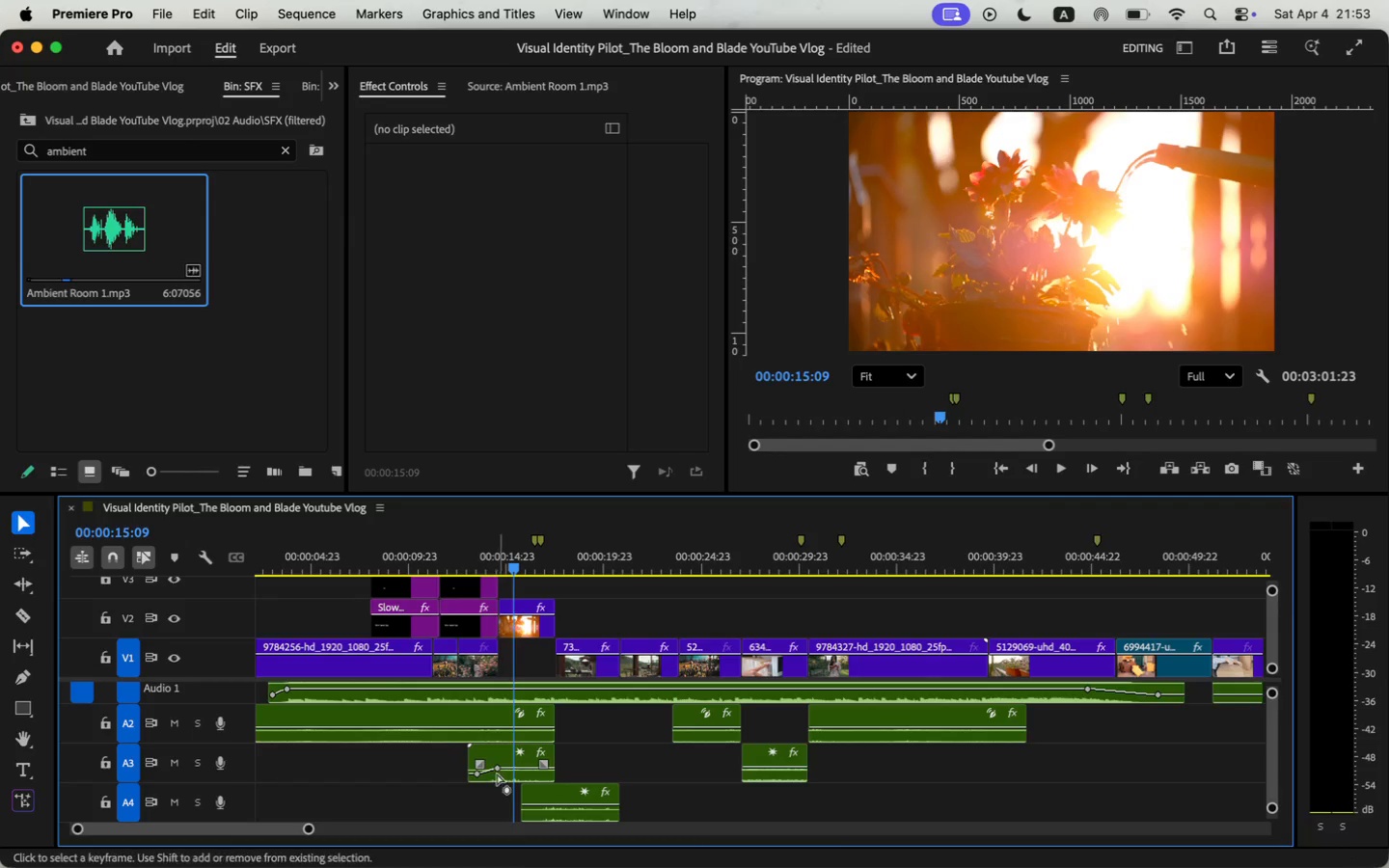 
left_click([497, 768])
 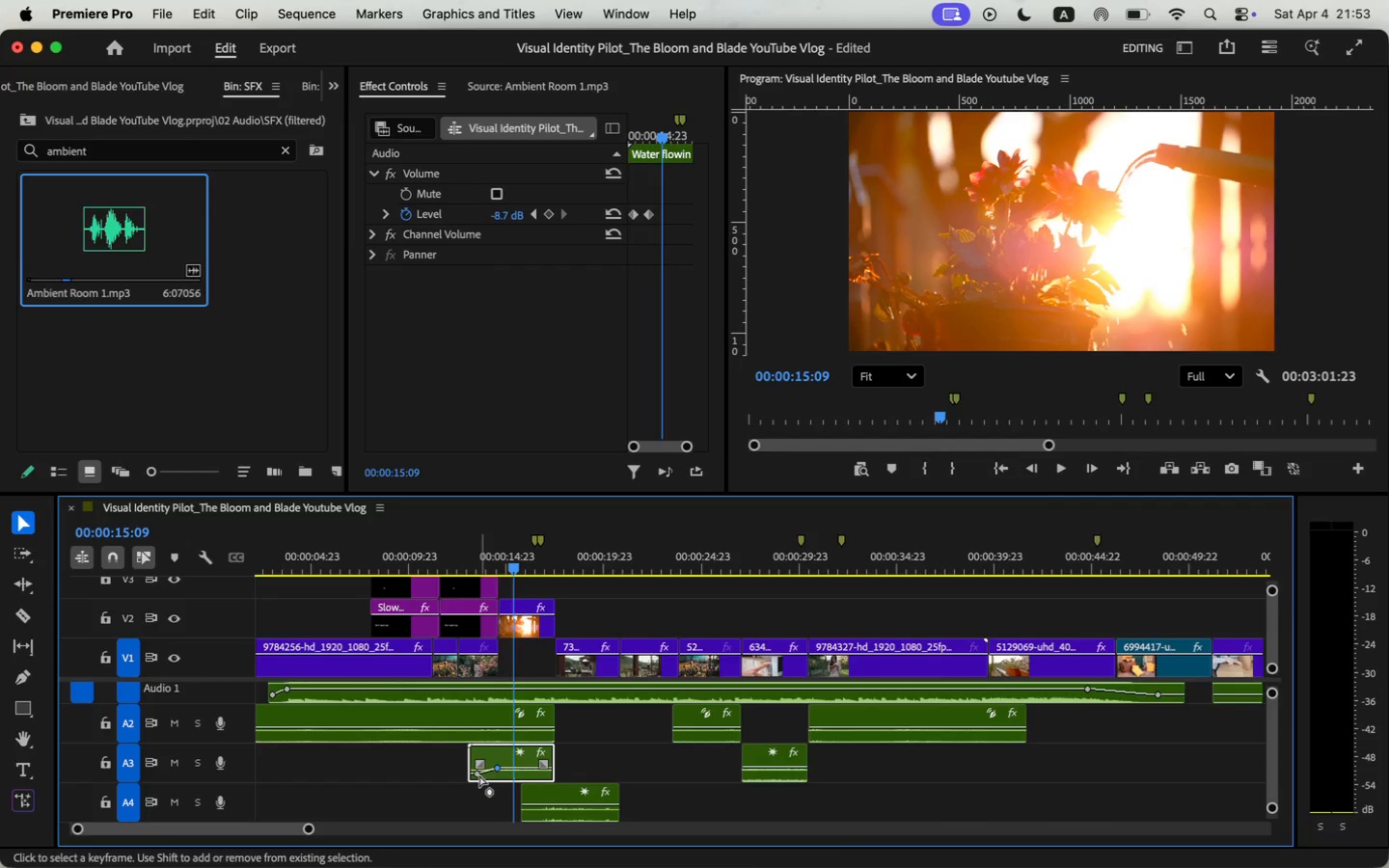 
hold_key(key=ShiftLeft, duration=1.09)
left_click([478, 775])
 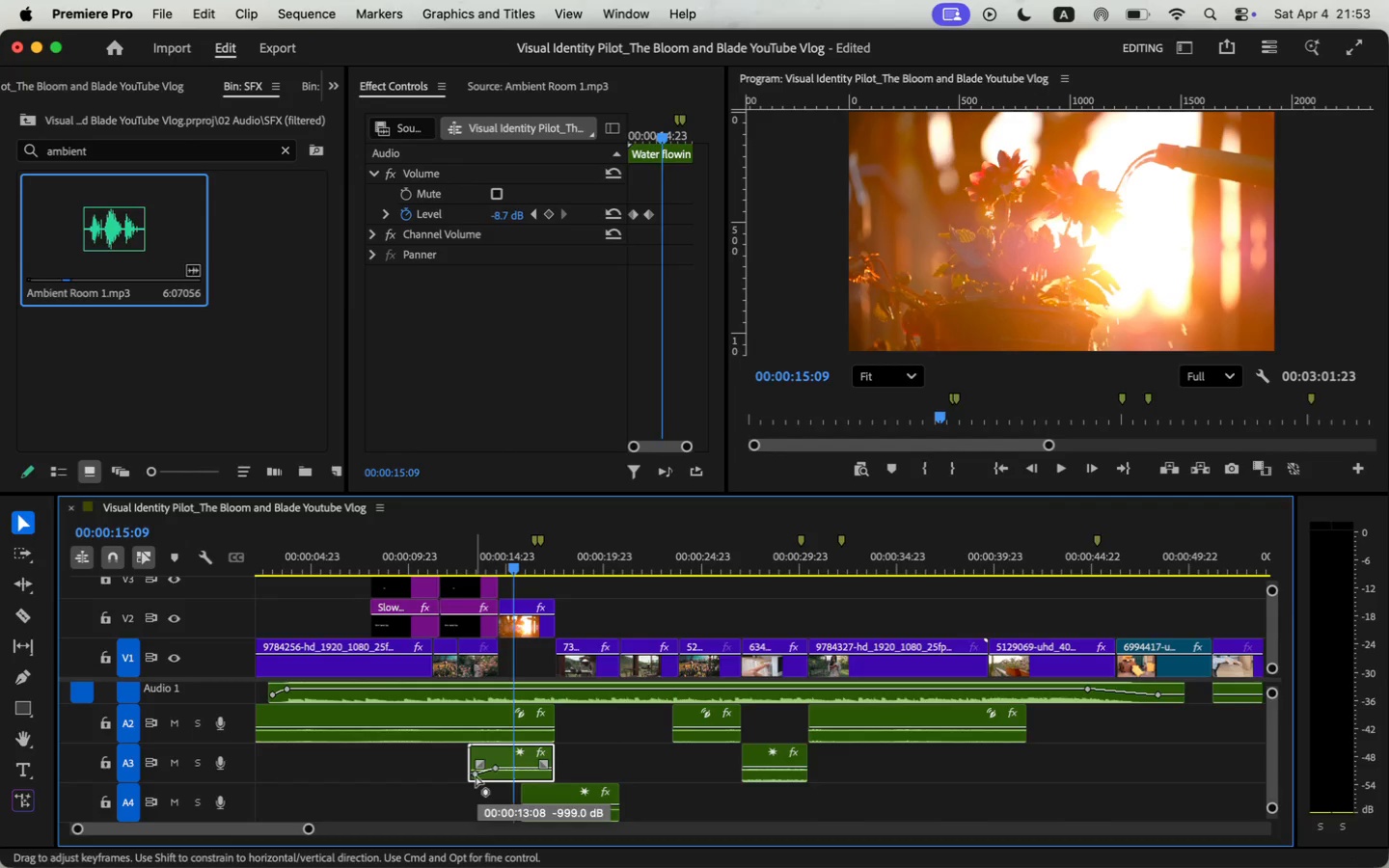 
left_click([472, 552])
 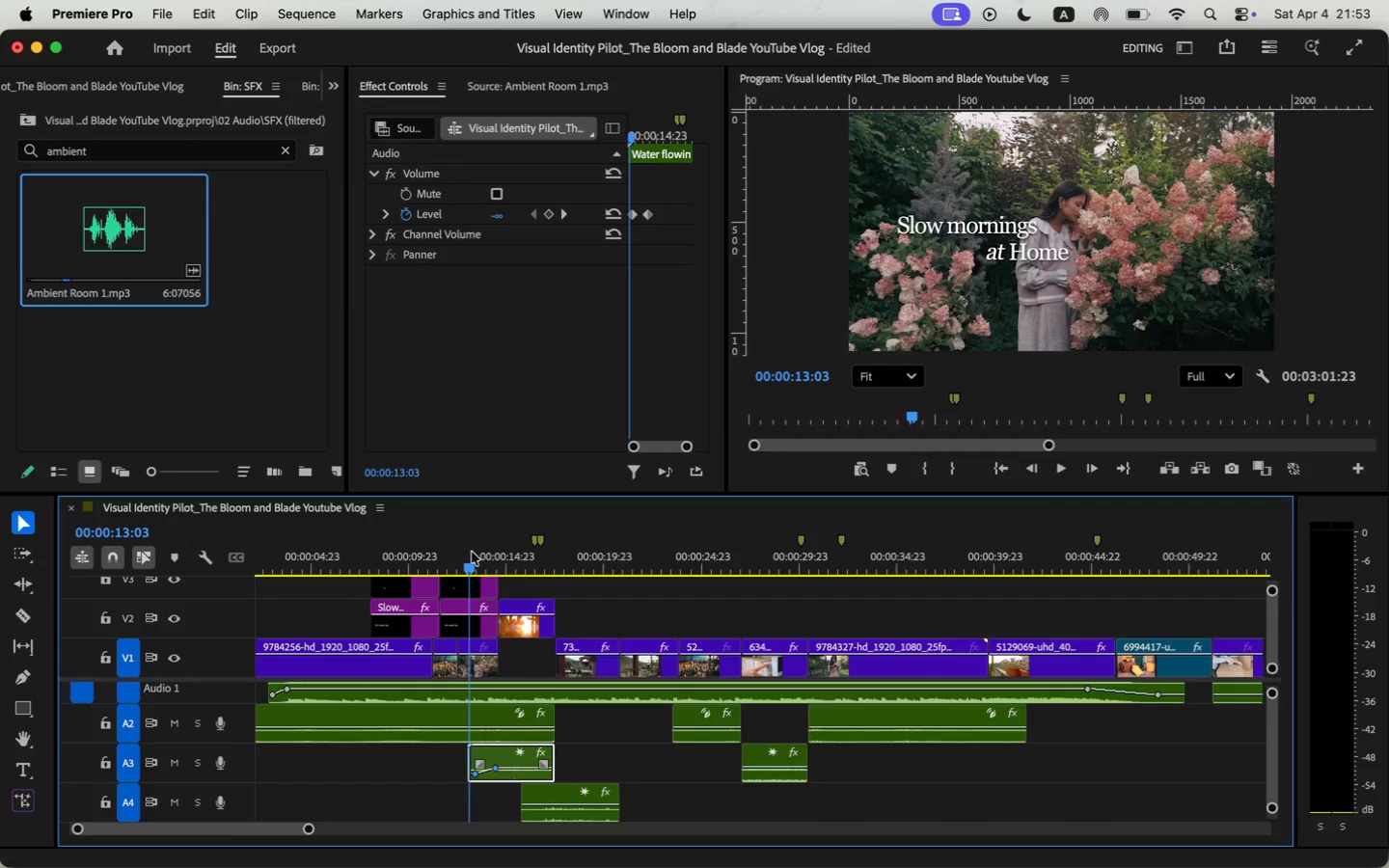 
key(Space)
 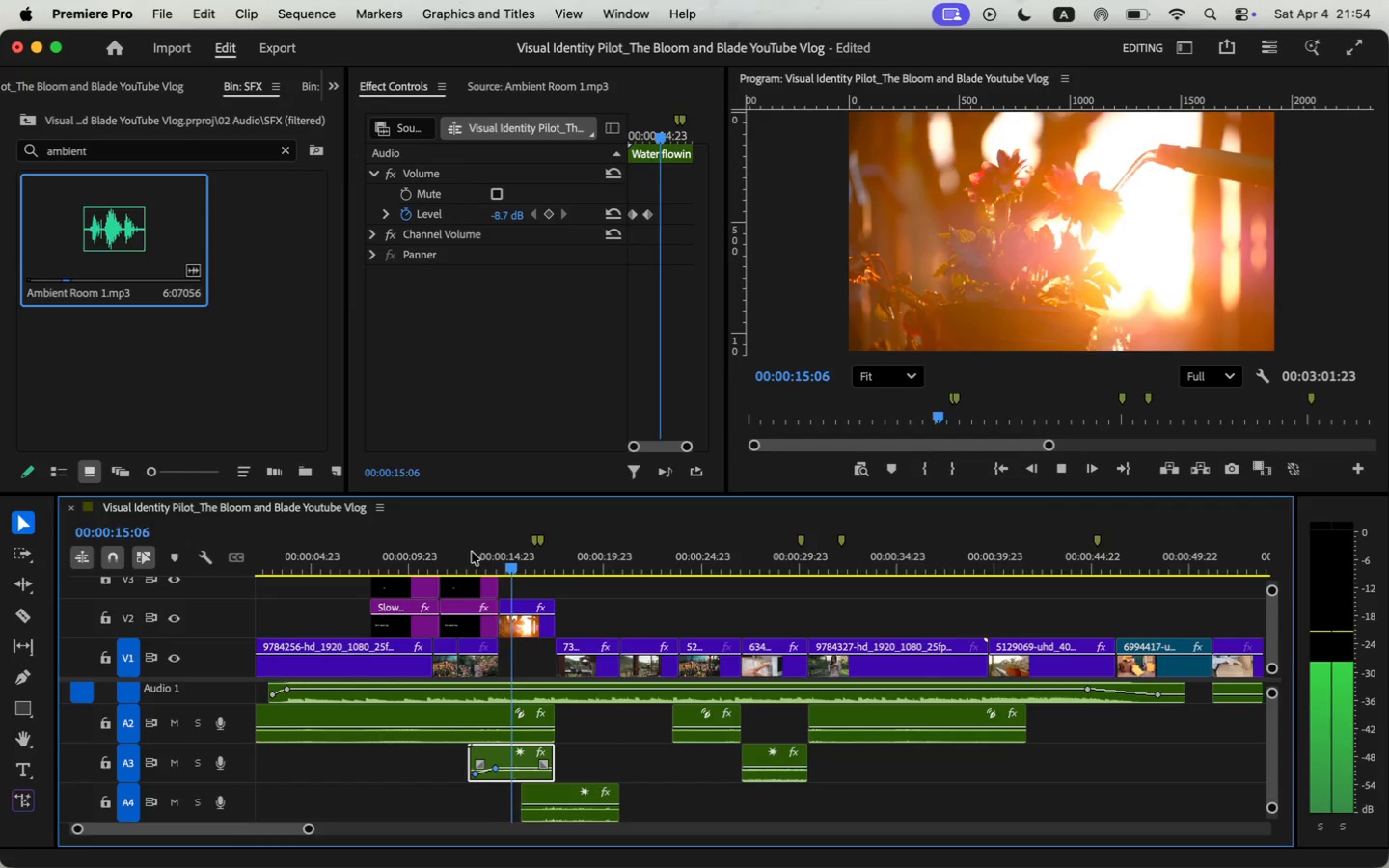 
key(Space)
 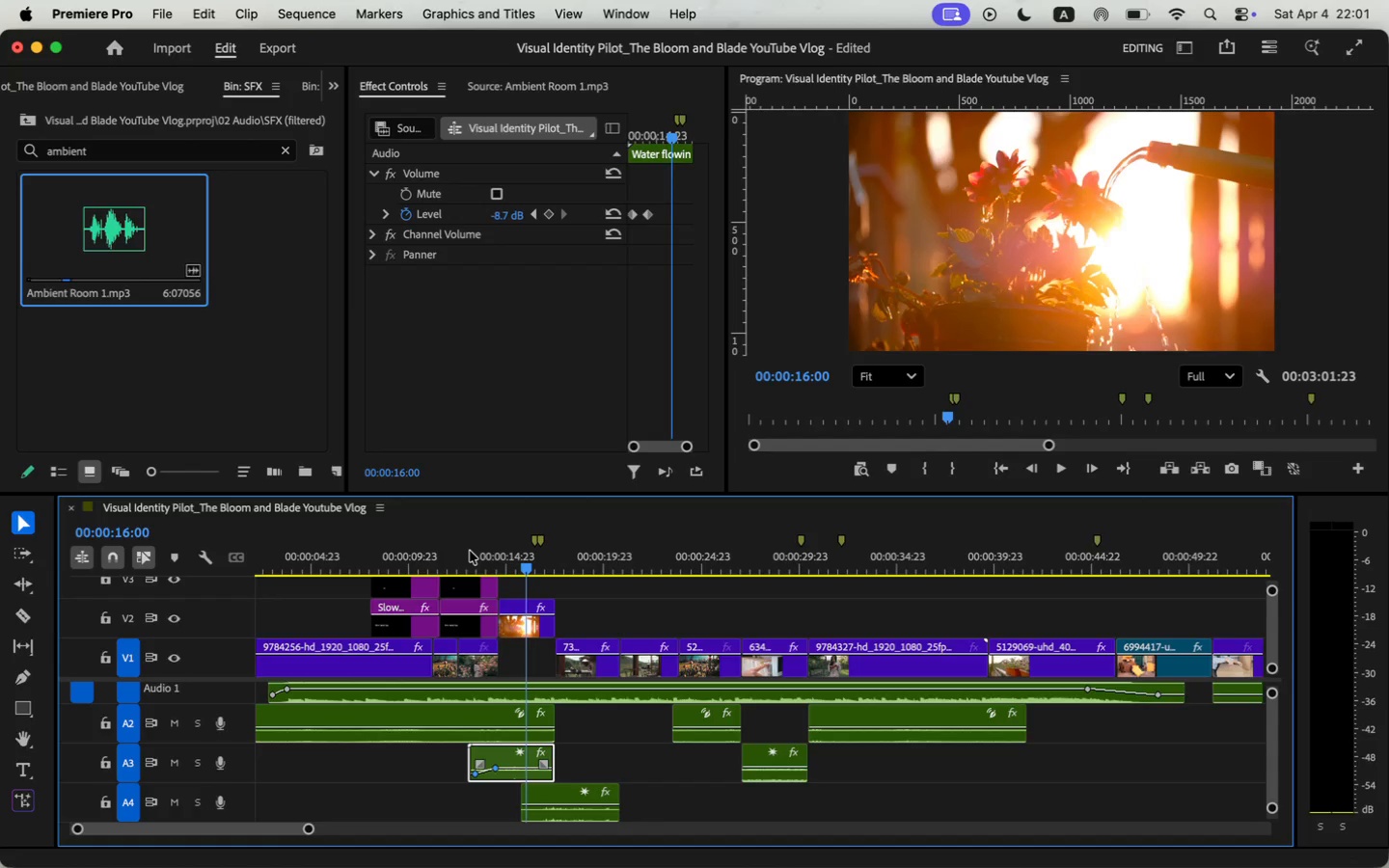 
wait(457.36)
 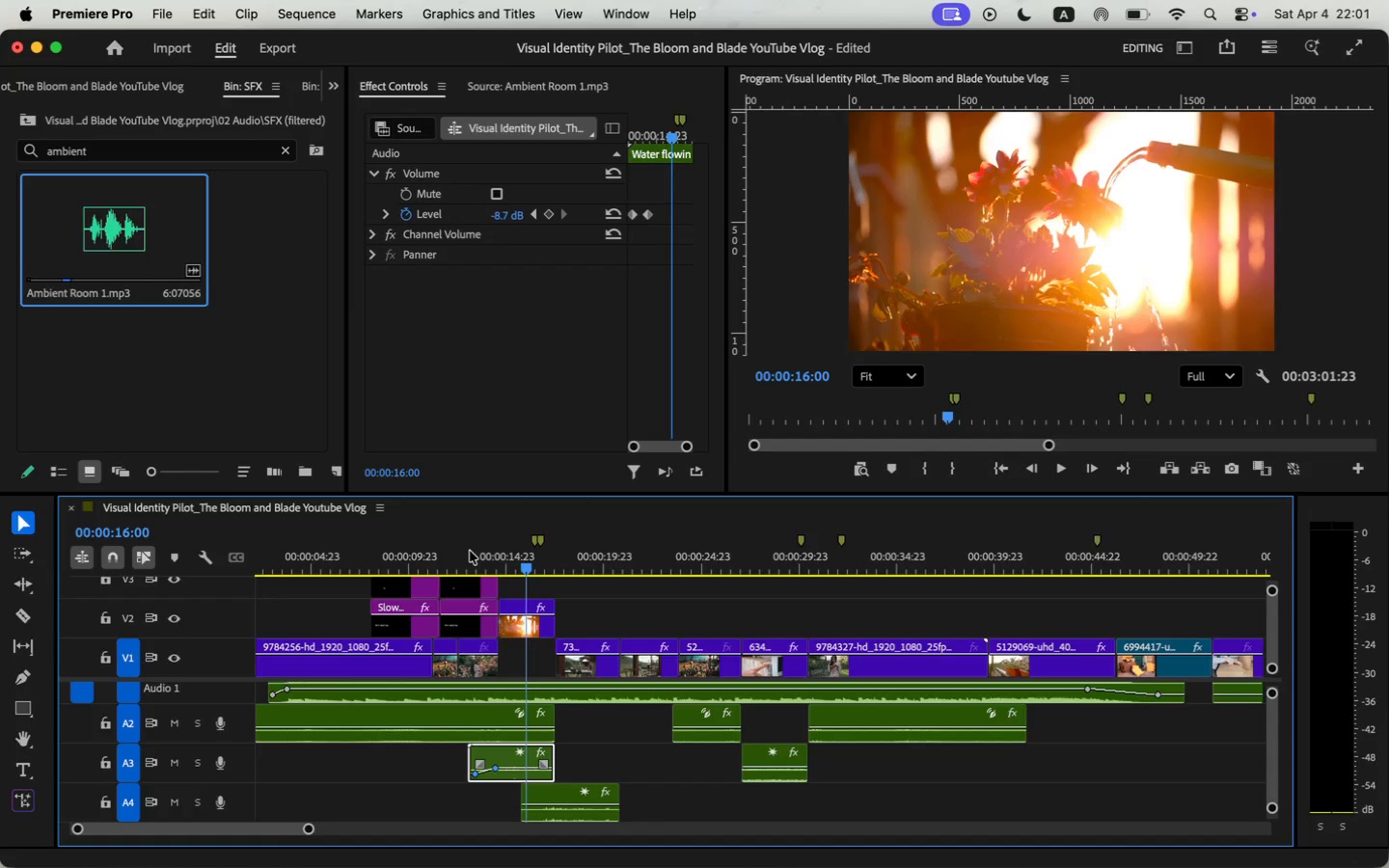 
left_click_drag(start_coordinate=[531, 568], to_coordinate=[506, 577])
 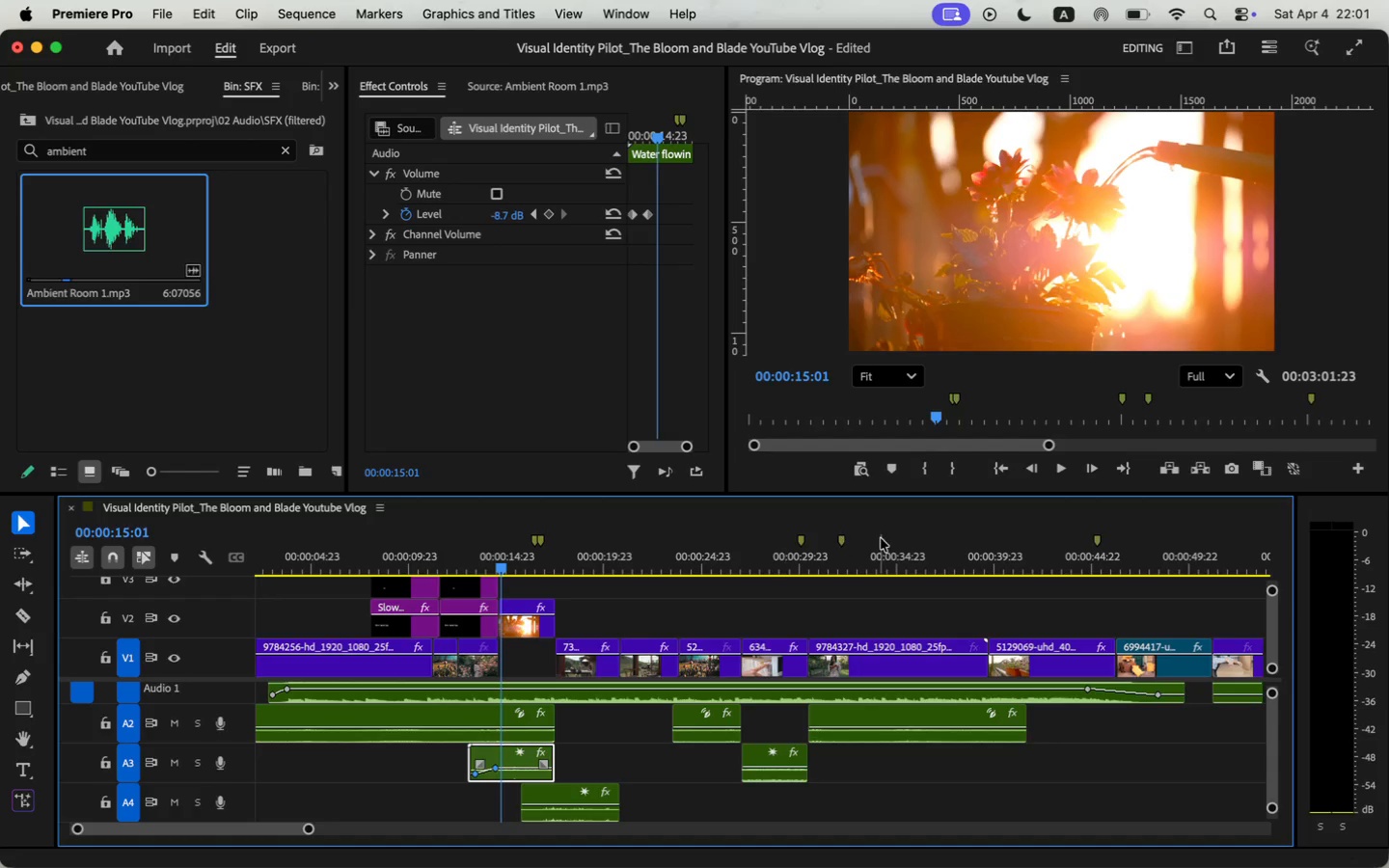 
left_click([1064, 468])
 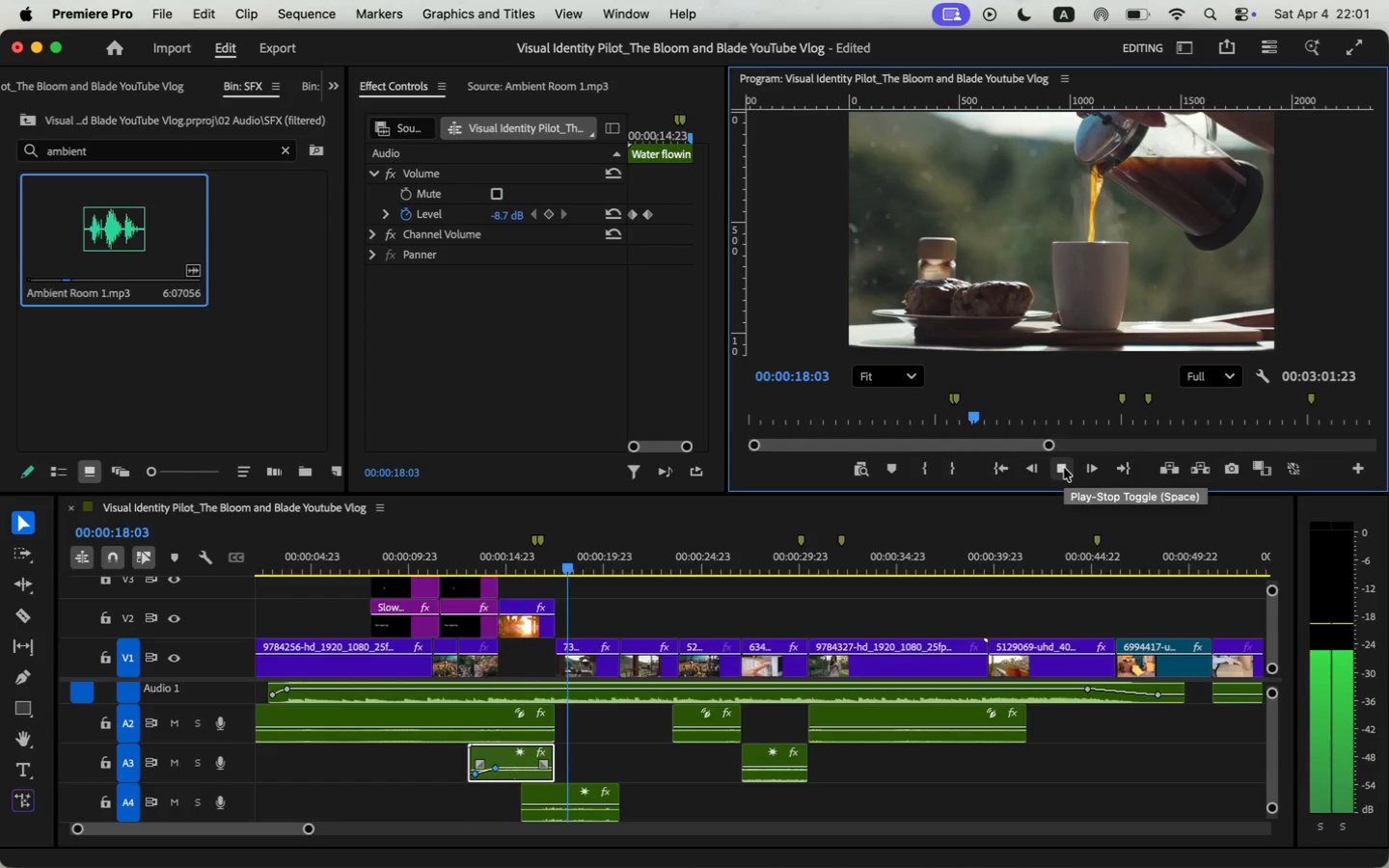 
left_click([1064, 468])
 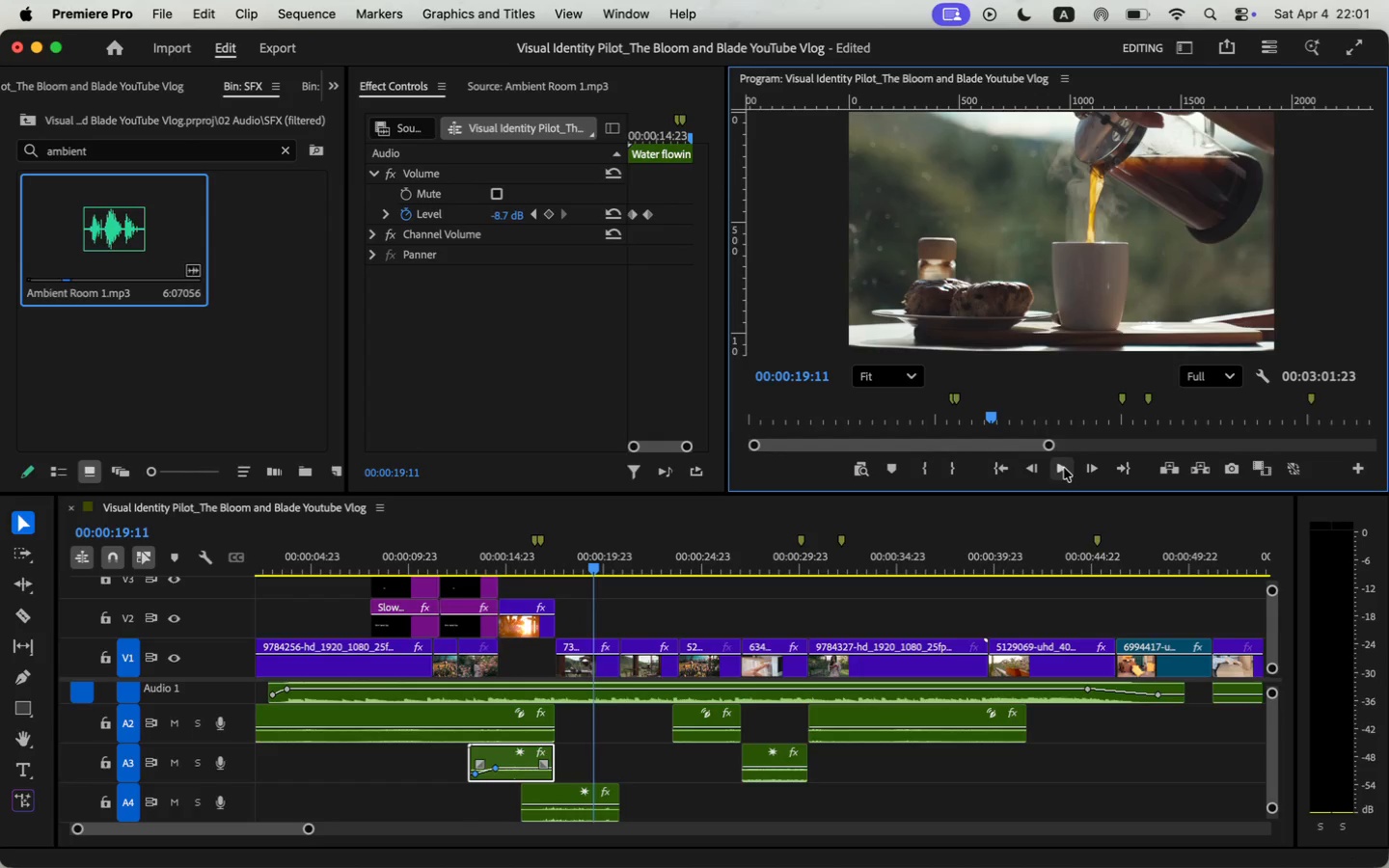 
left_click([1064, 468])
 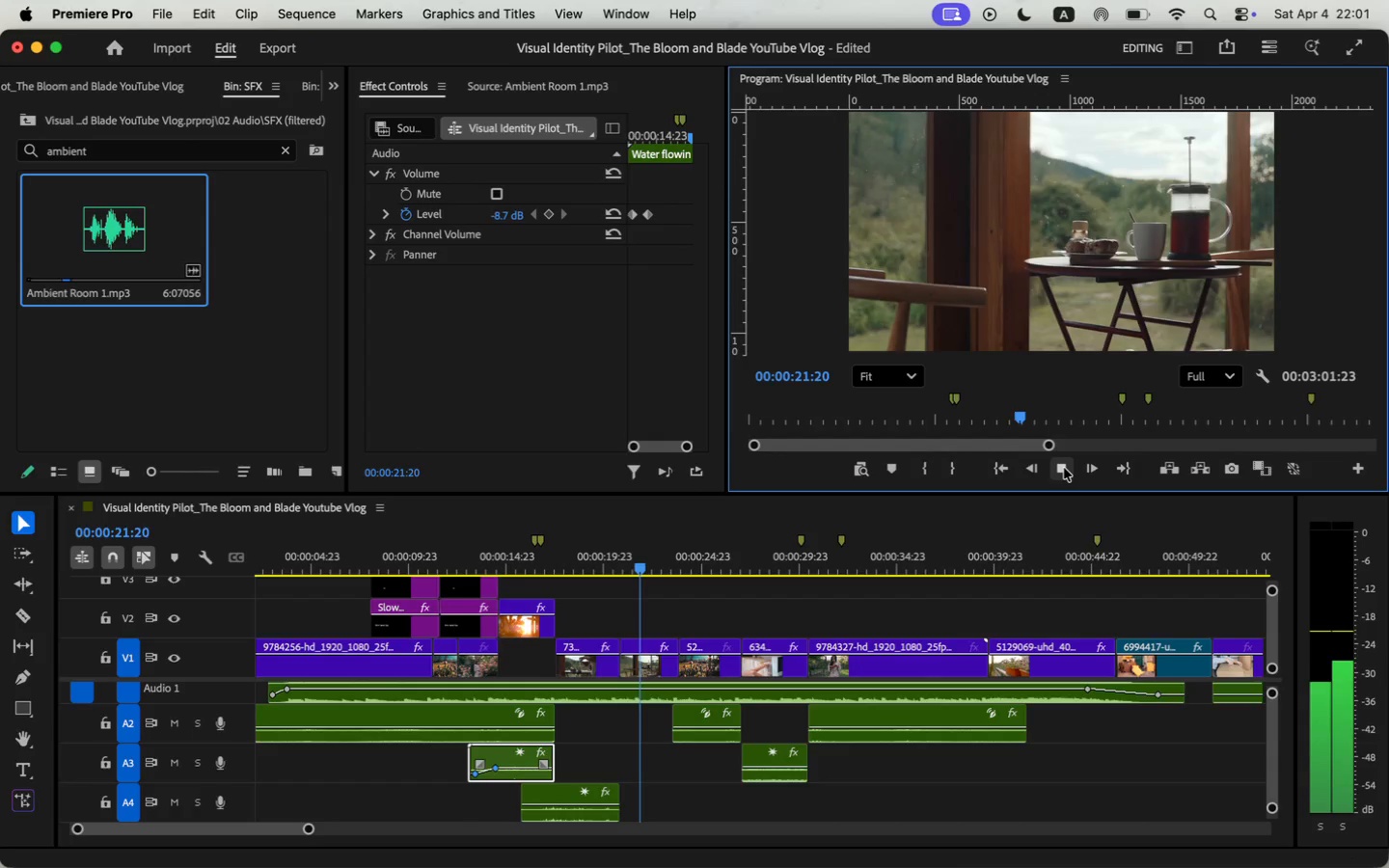 
left_click([1064, 468])
 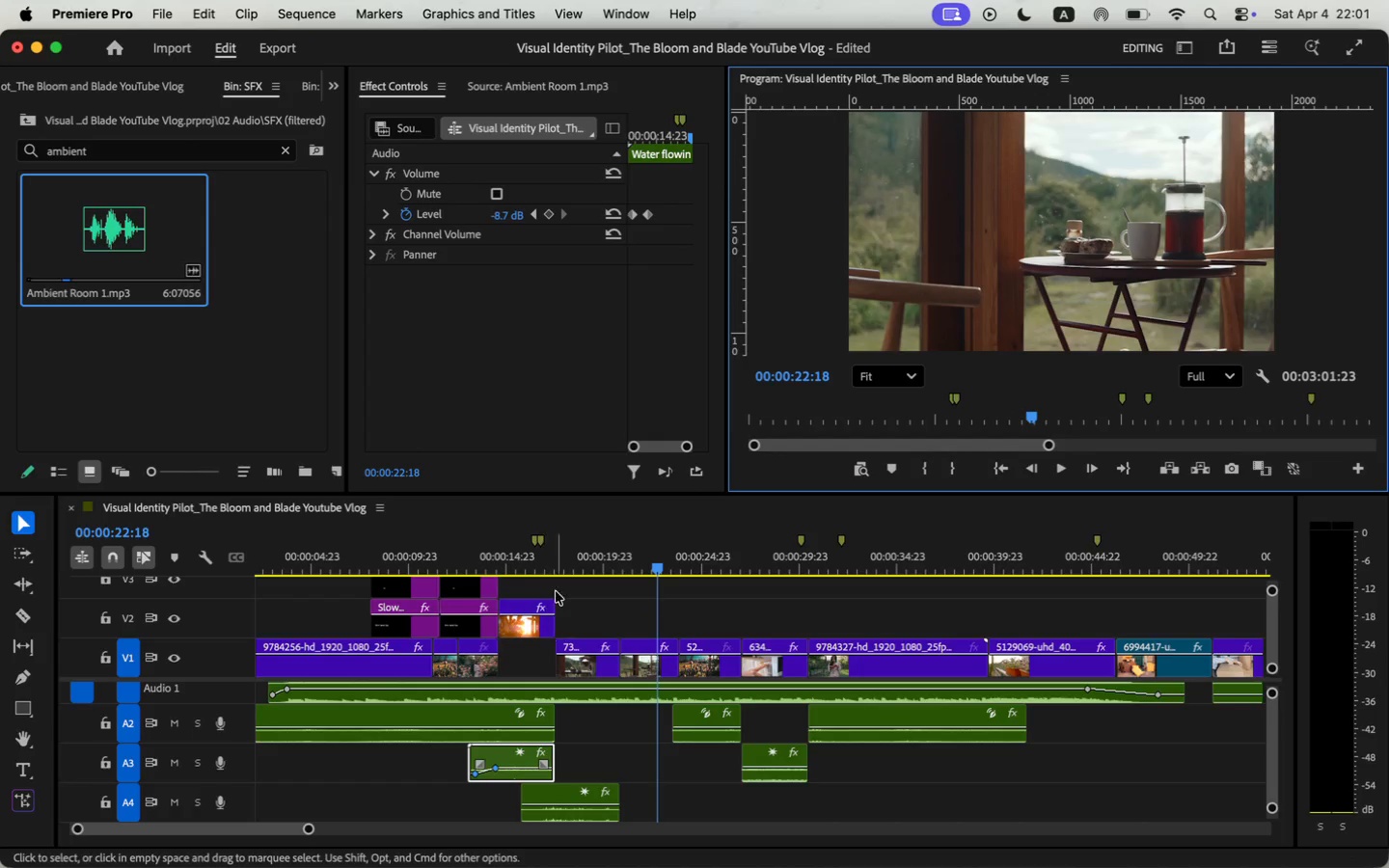 
left_click([585, 556])
 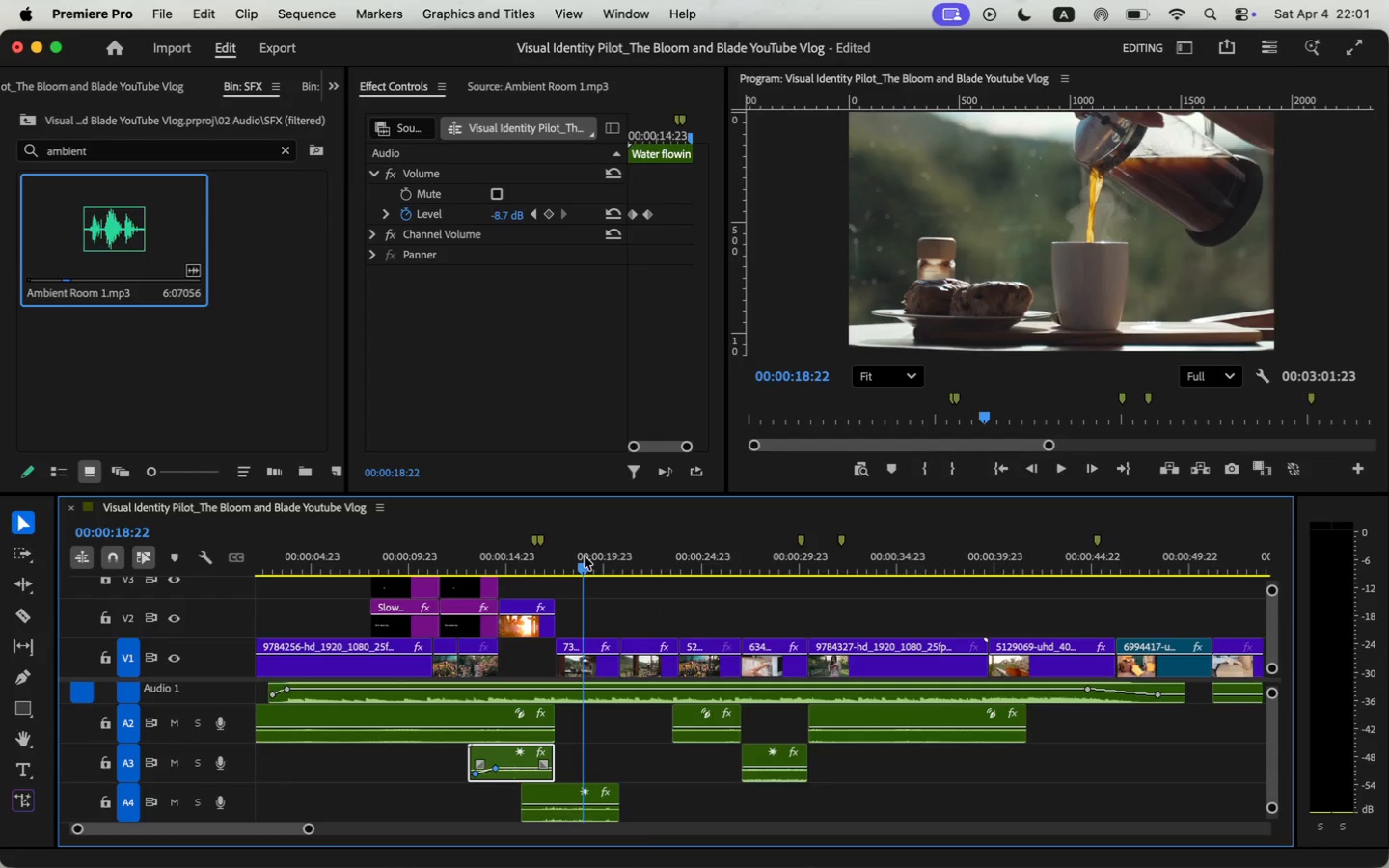 
key(Space)
 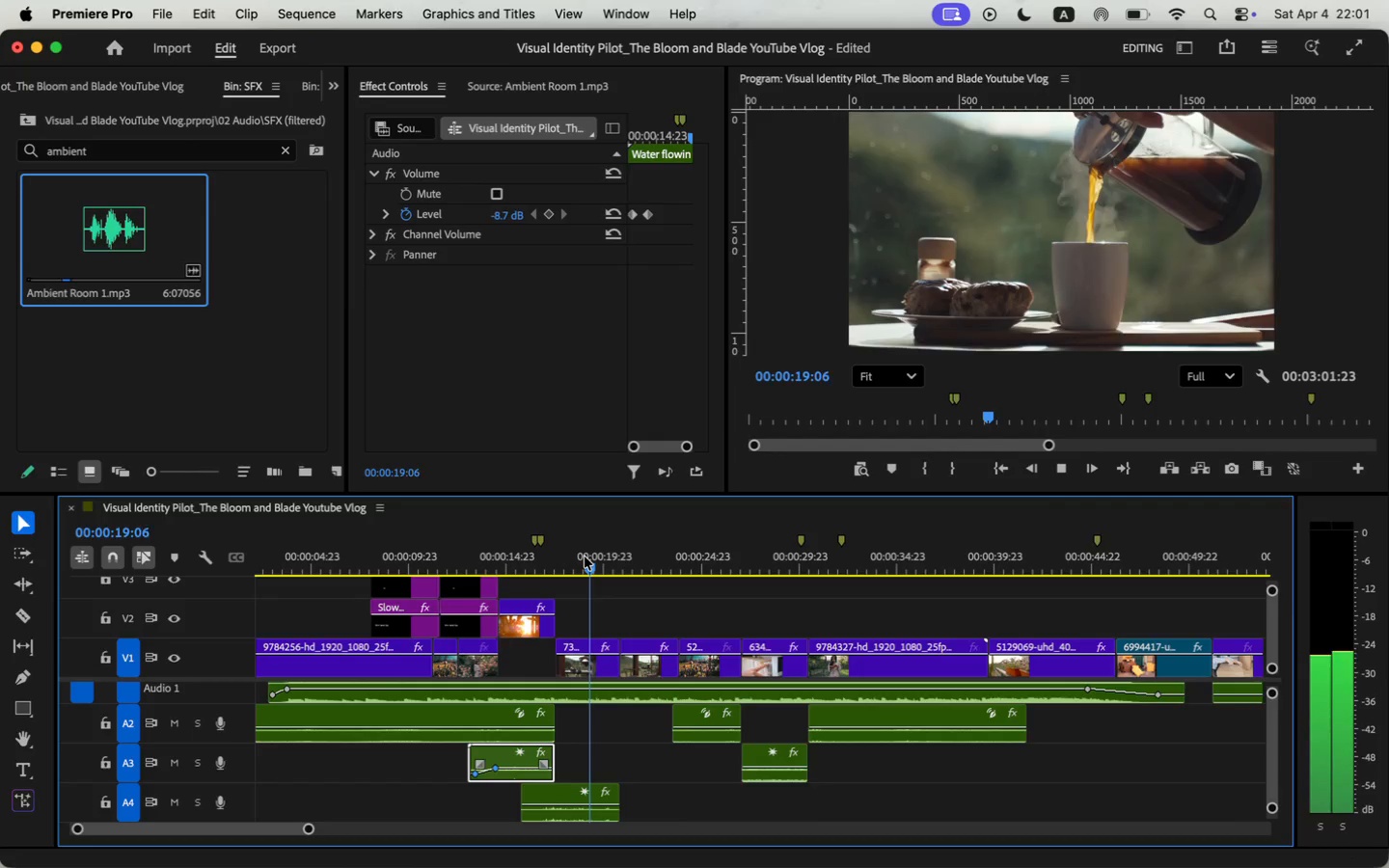 
key(Space)
 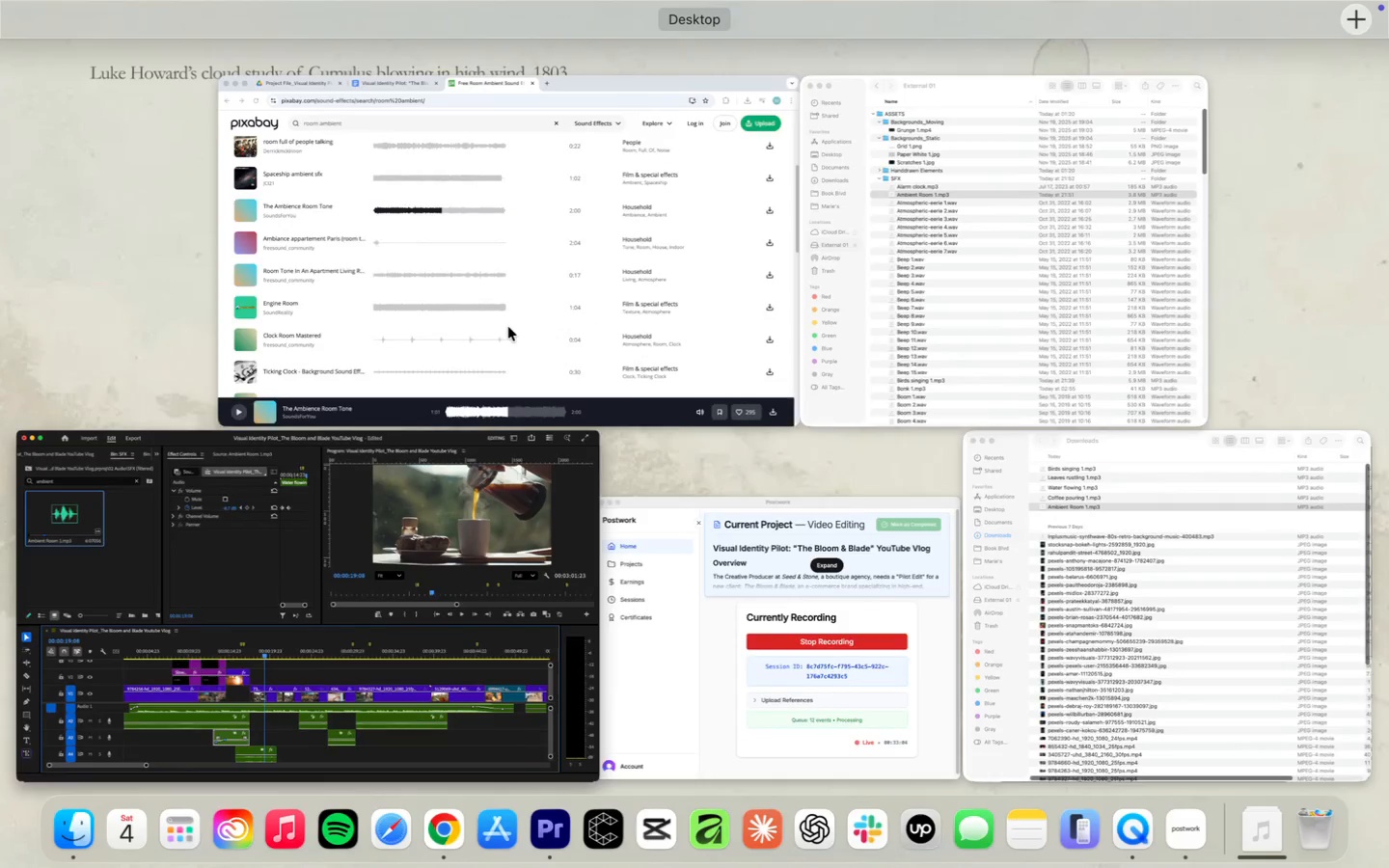 
left_click([511, 263])
 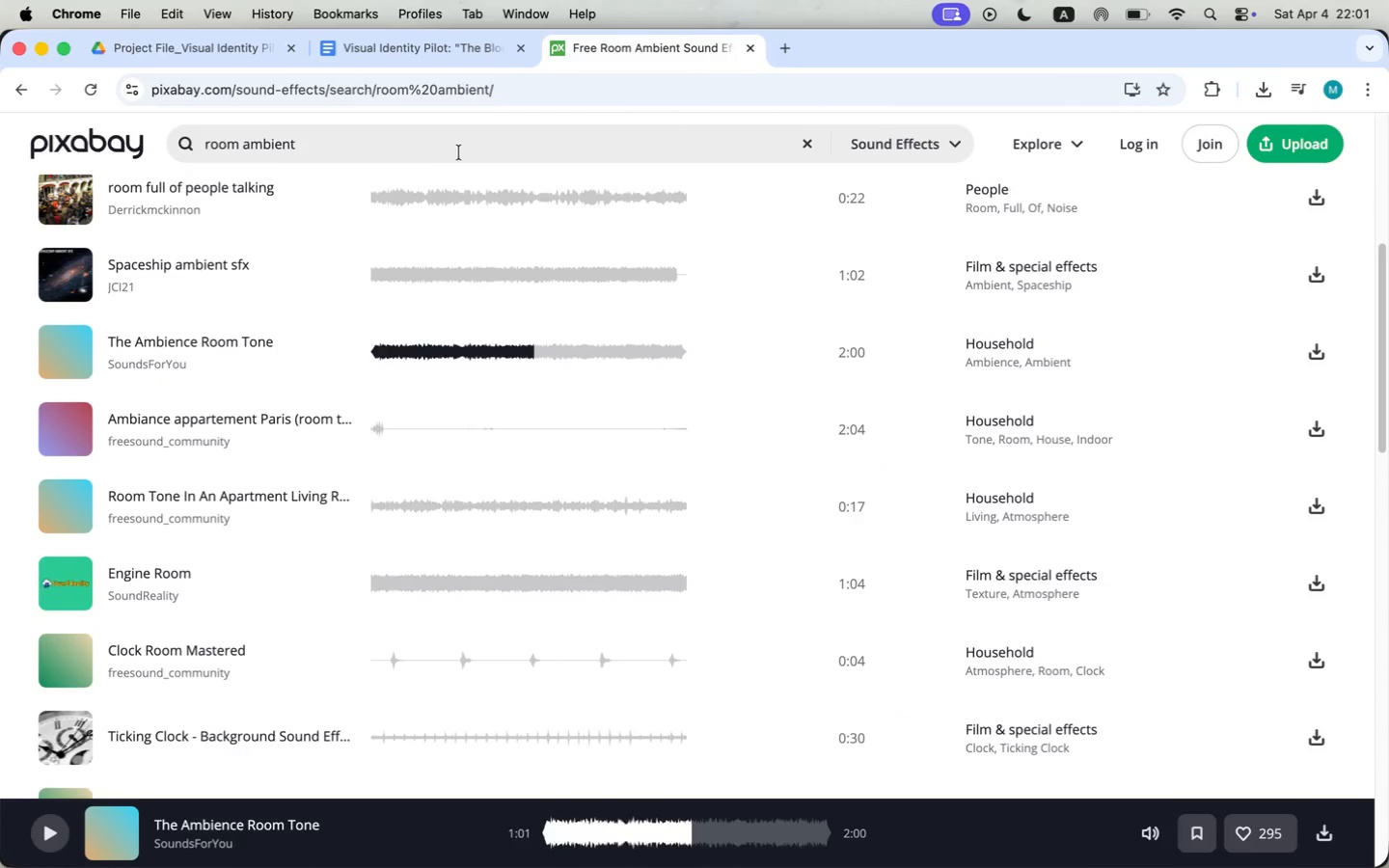 
double_click([460, 150])
 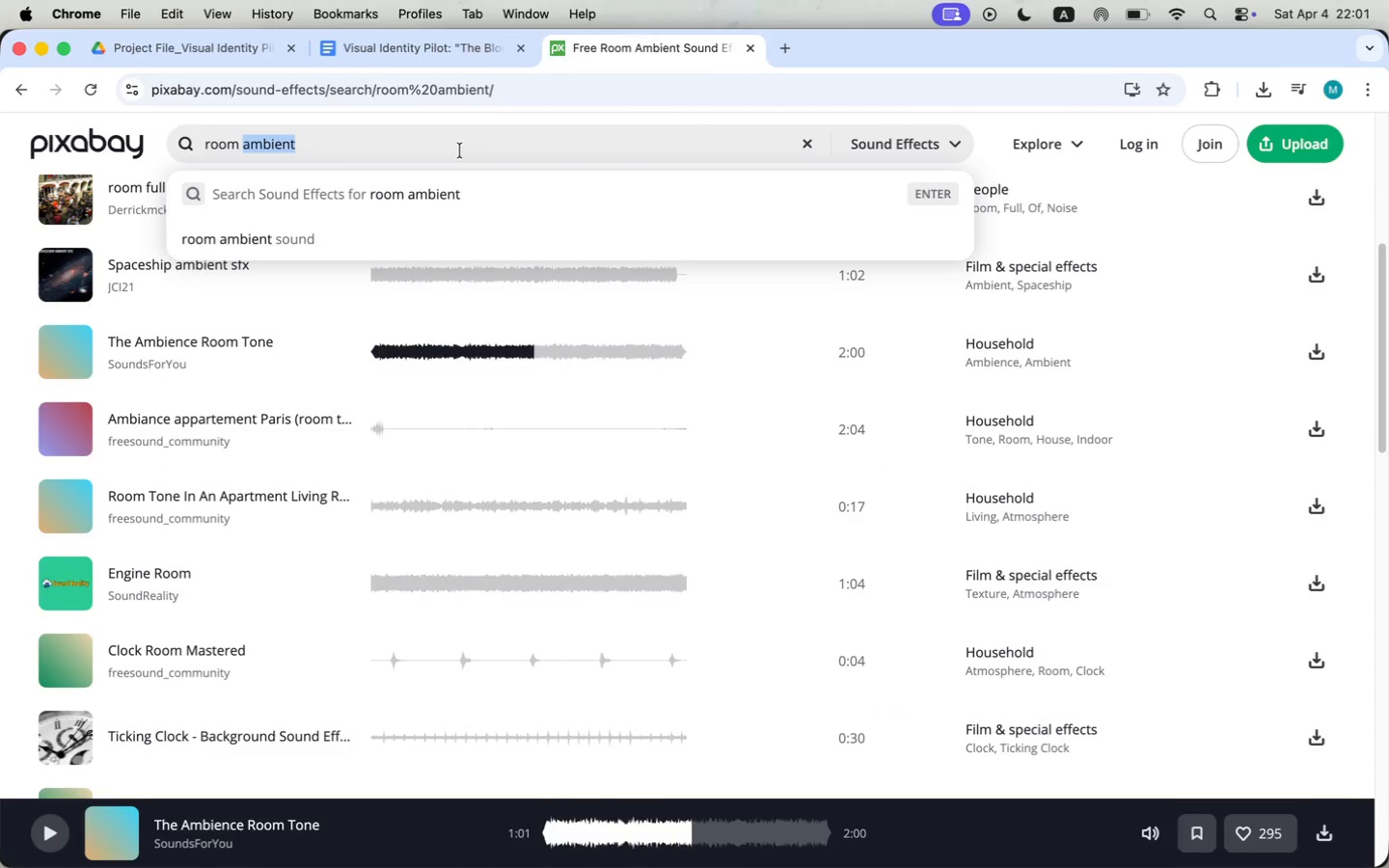 
triple_click([460, 150])
 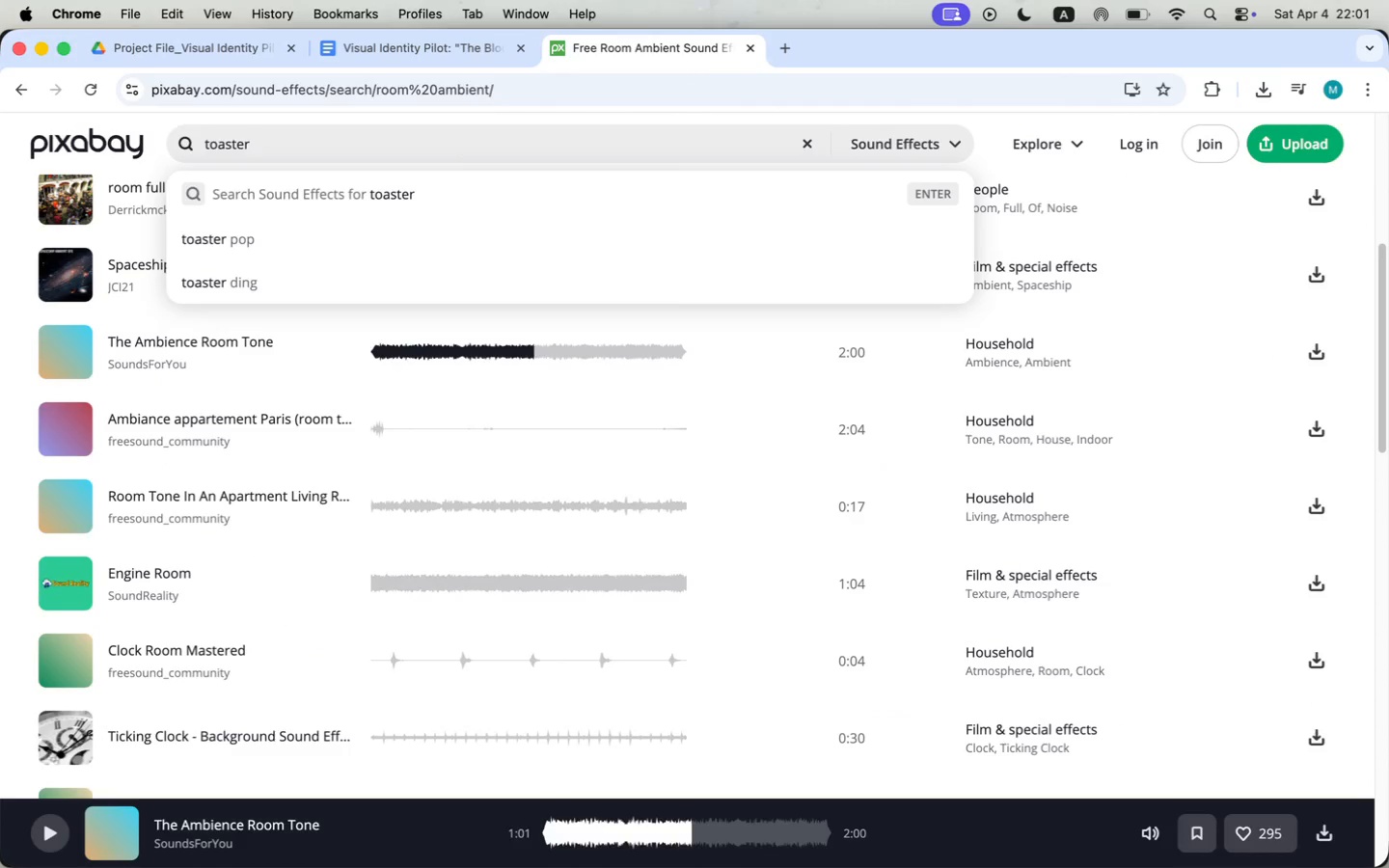 
type(toaster )
 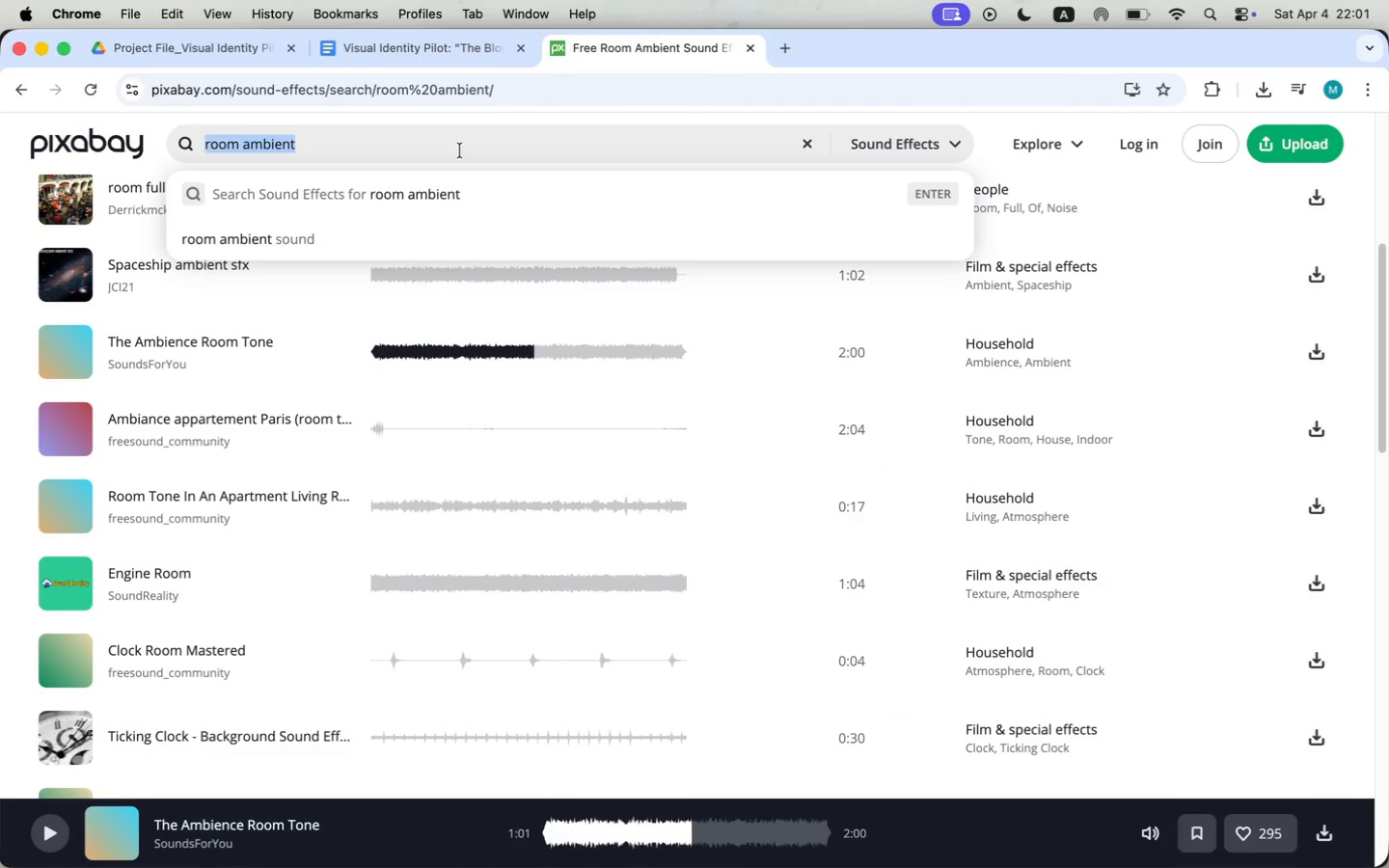 
key(ArrowDown)
 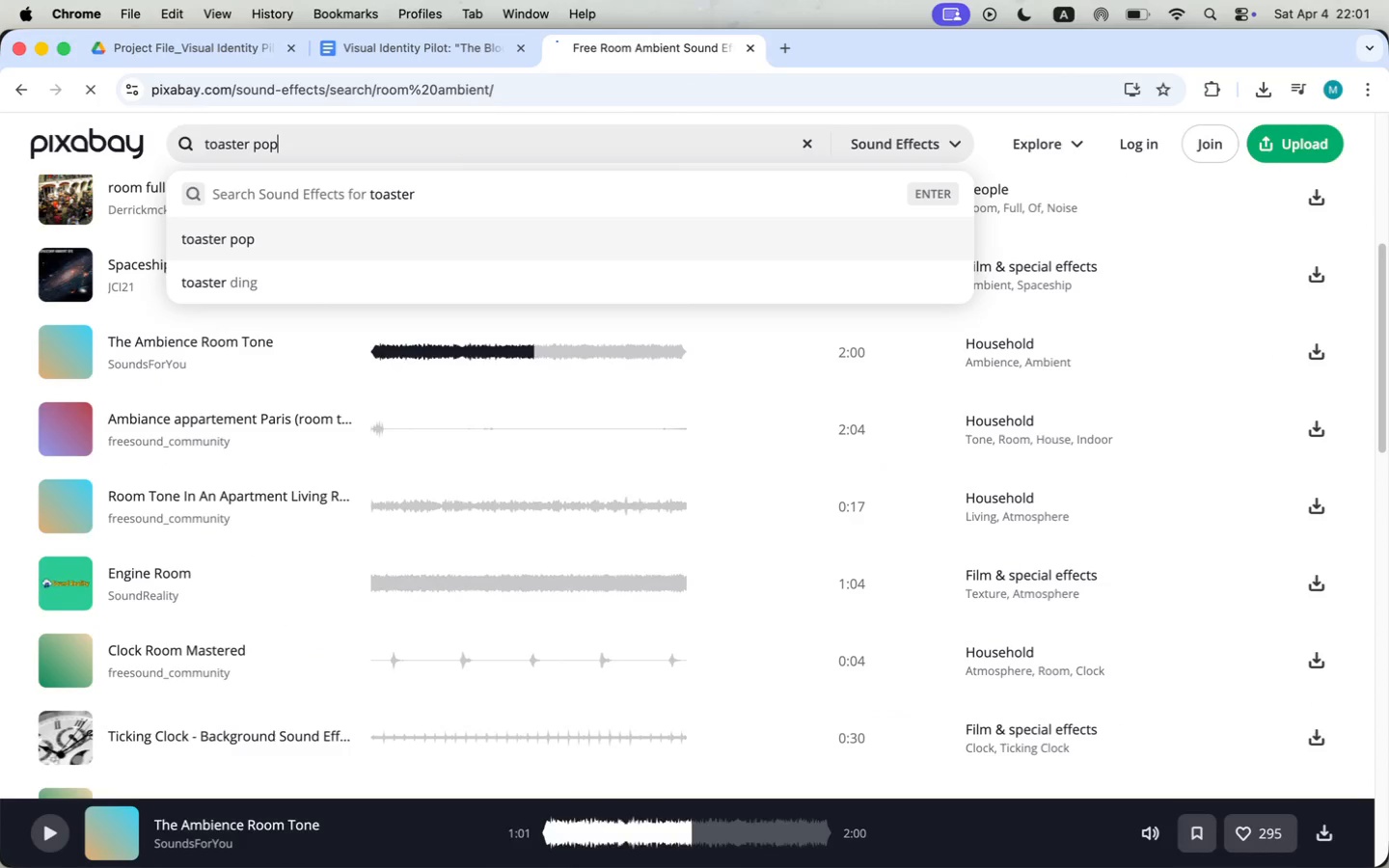 
key(Enter)
 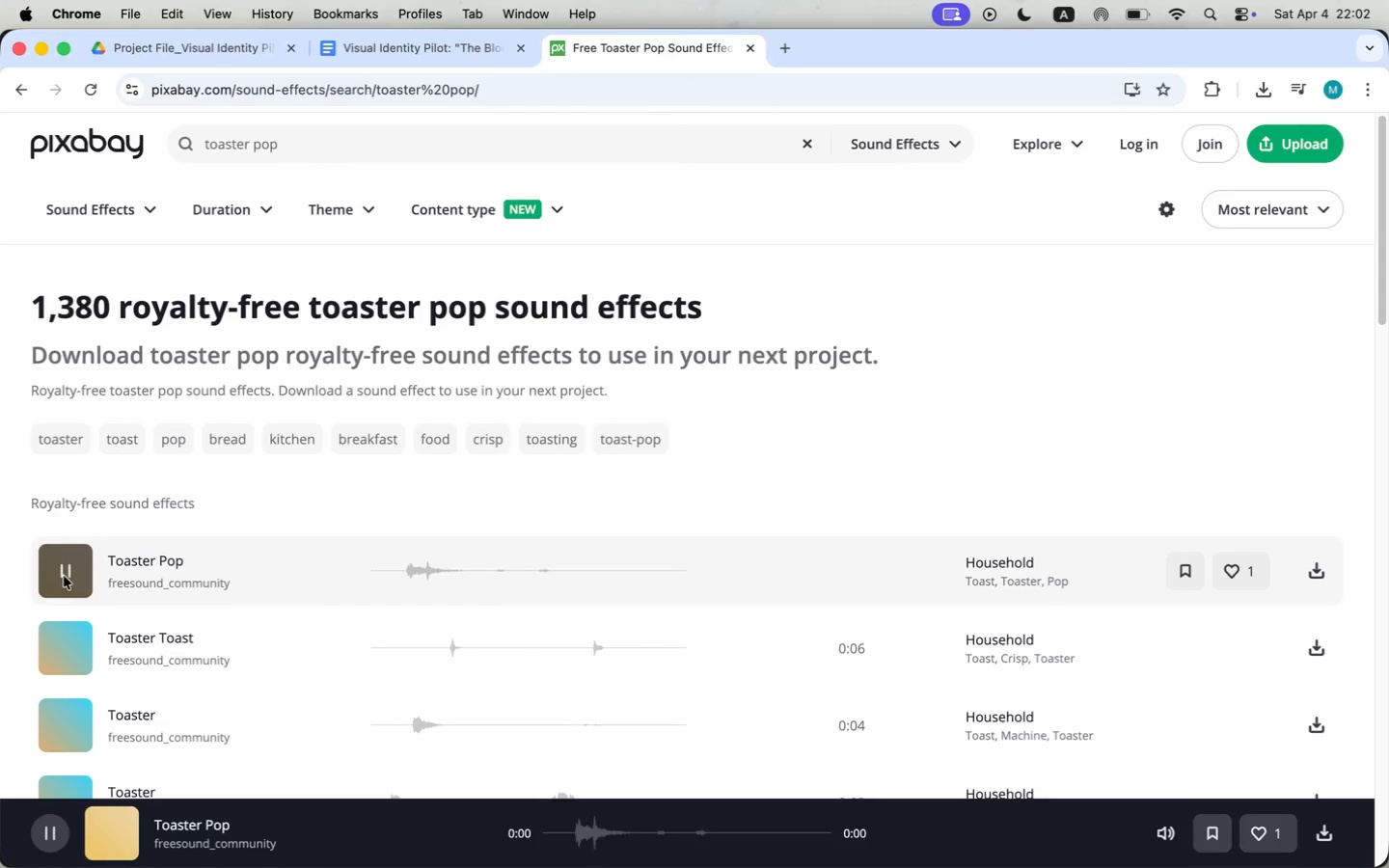 
mouse_move([65, 674])
 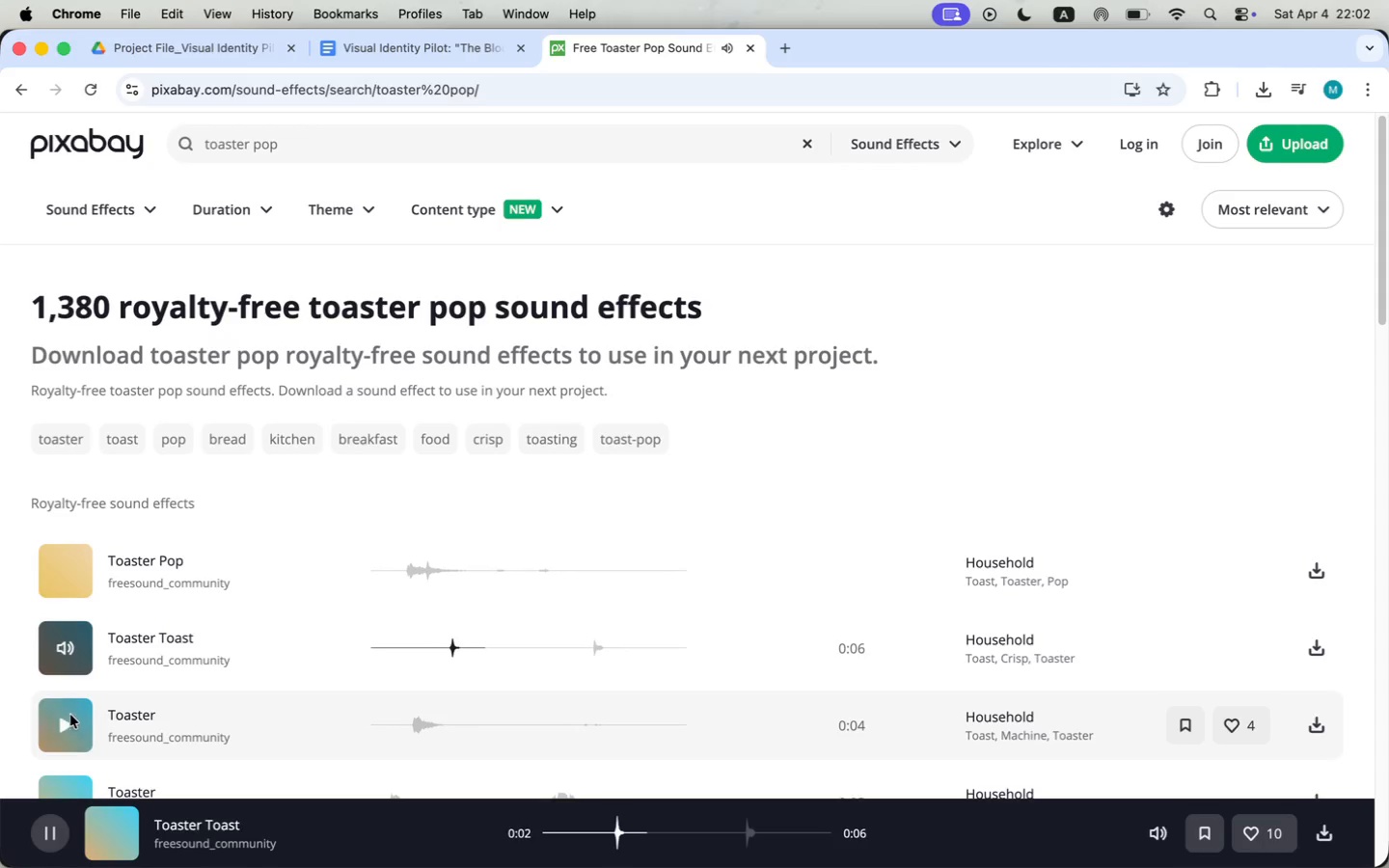 
left_click([70, 722])
 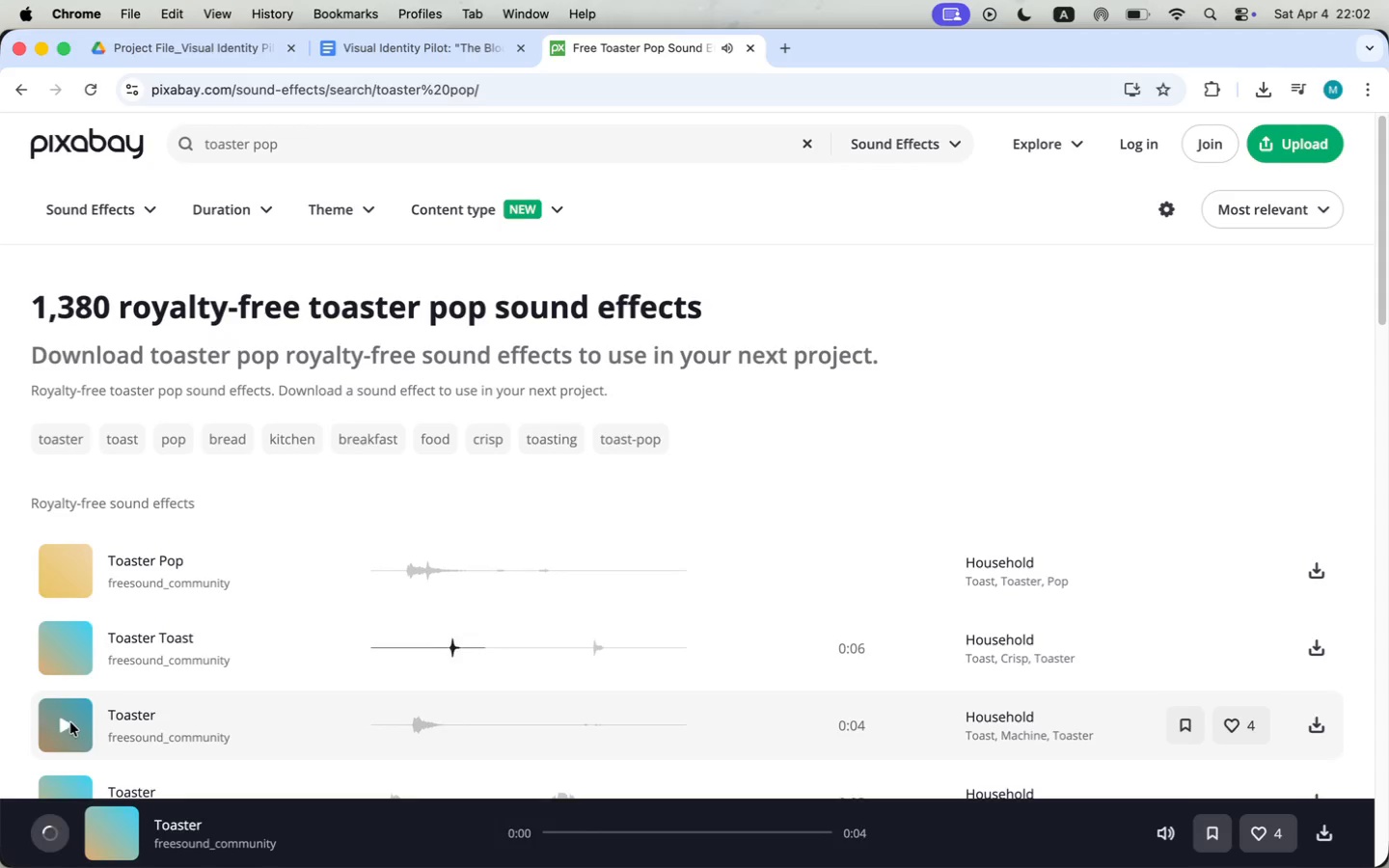 
left_click([303, 146])
 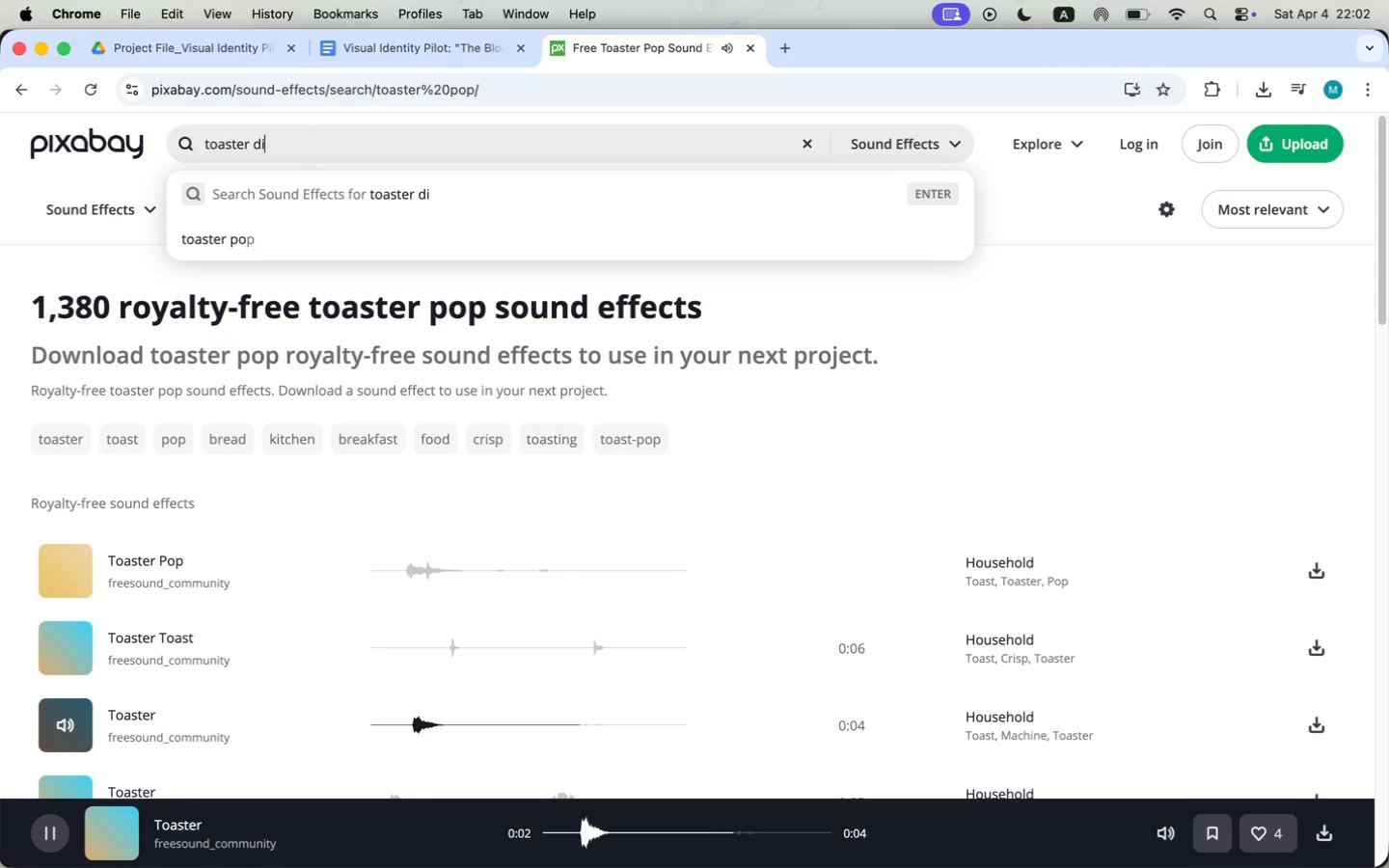 
key(Backspace)
key(Backspace)
key(Backspace)
type(ding)
 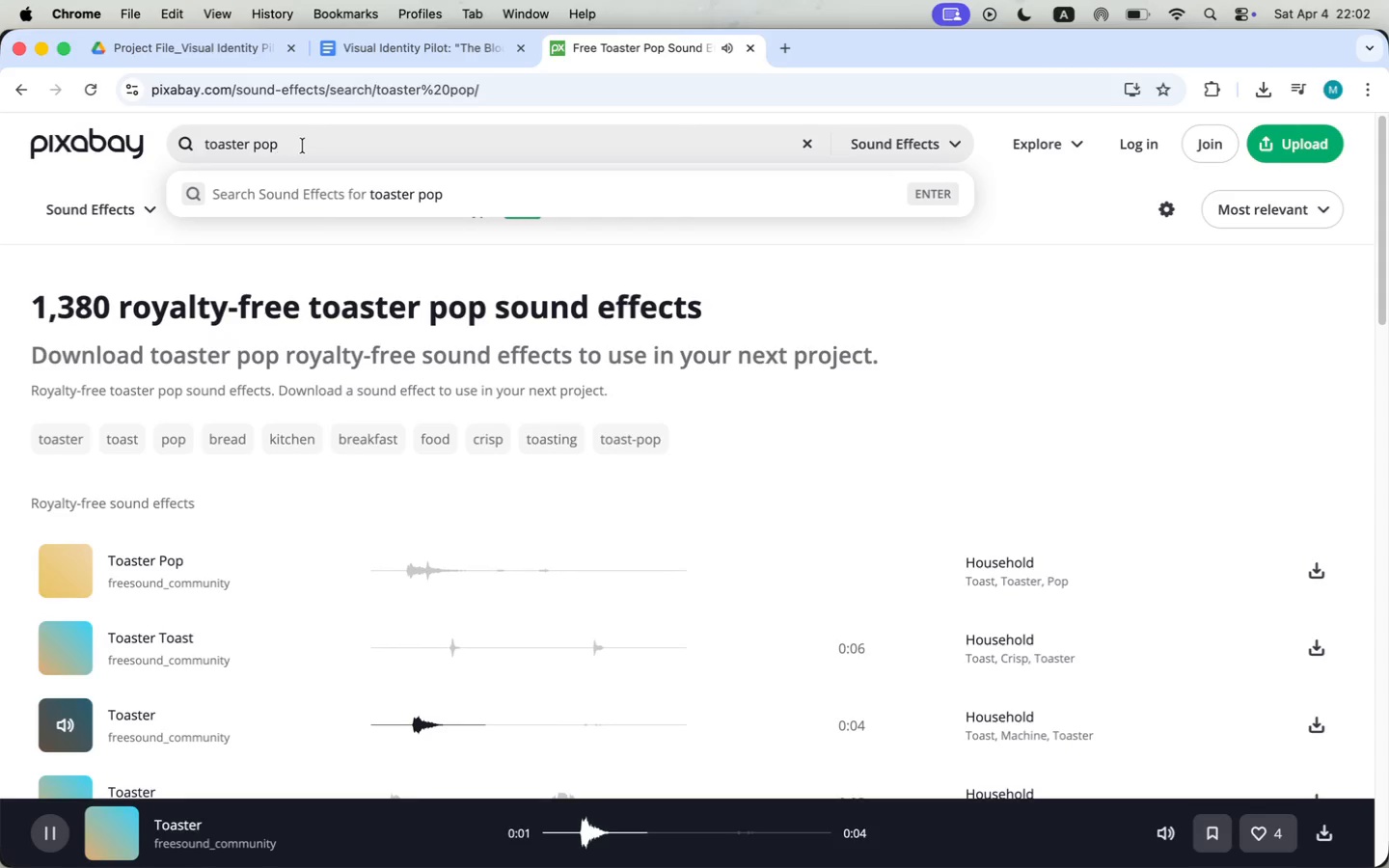 
key(Enter)
 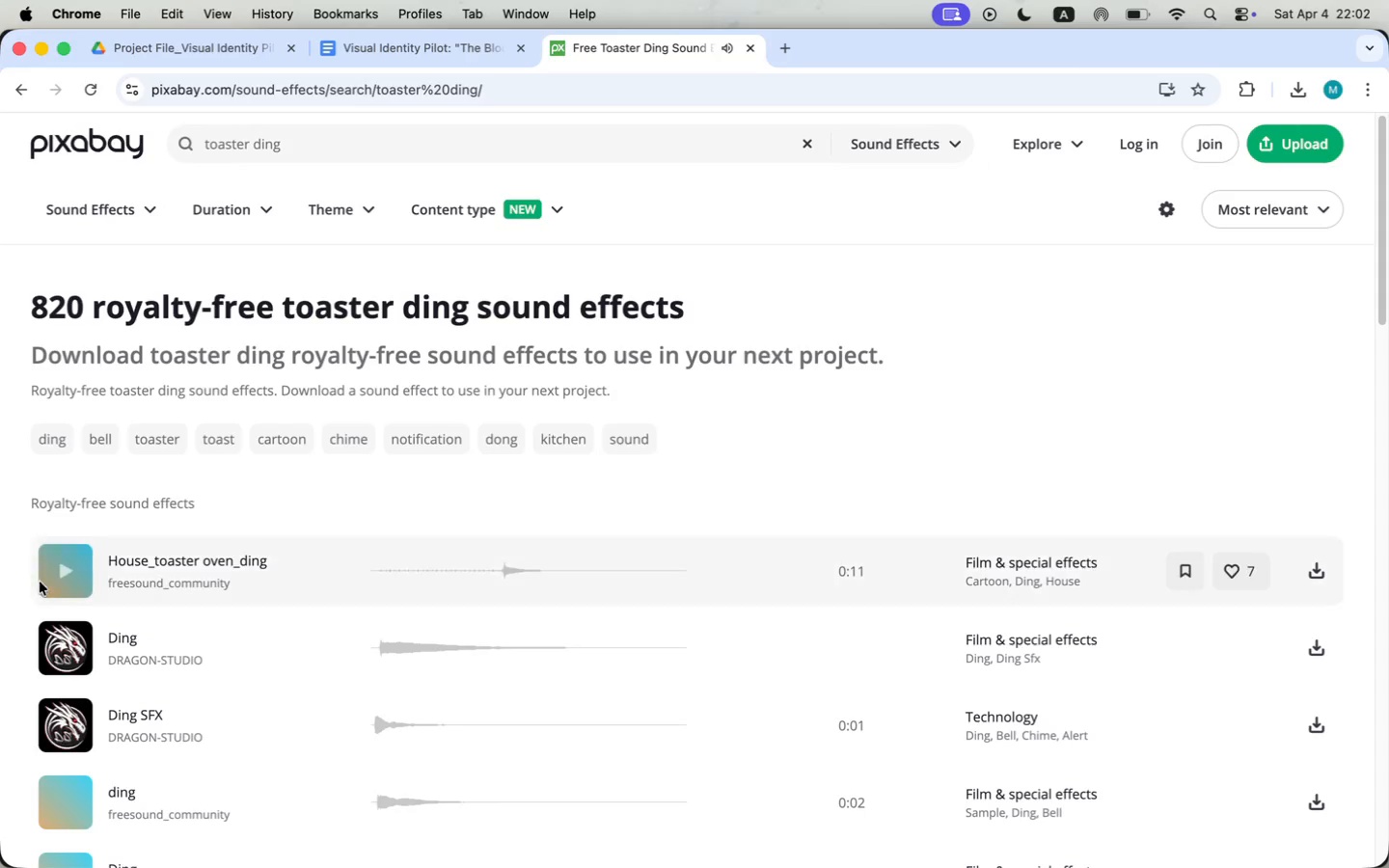 
left_click([56, 573])
 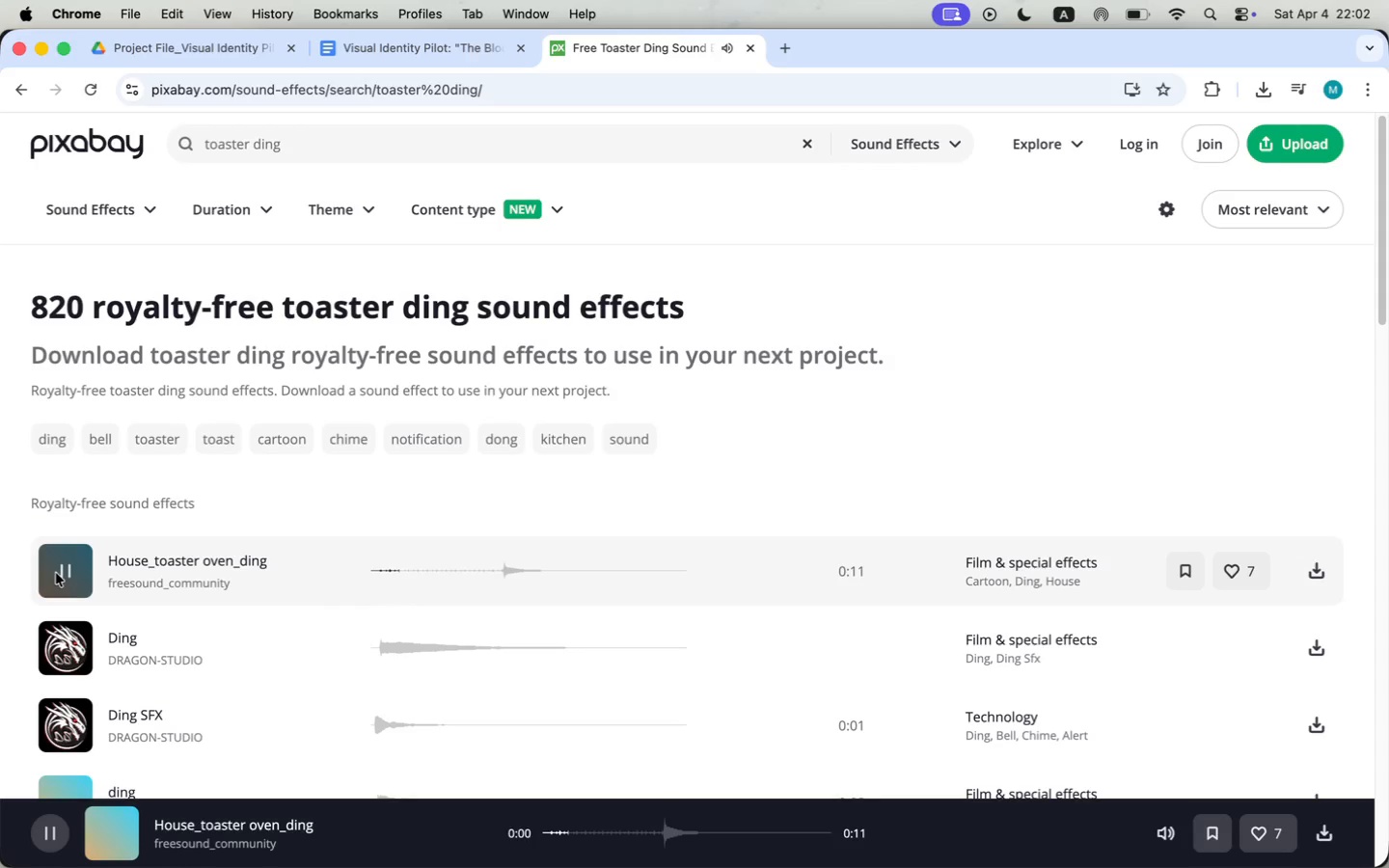 
scroll: coordinate [240, 674], scroll_direction: down, amount: 3.0
 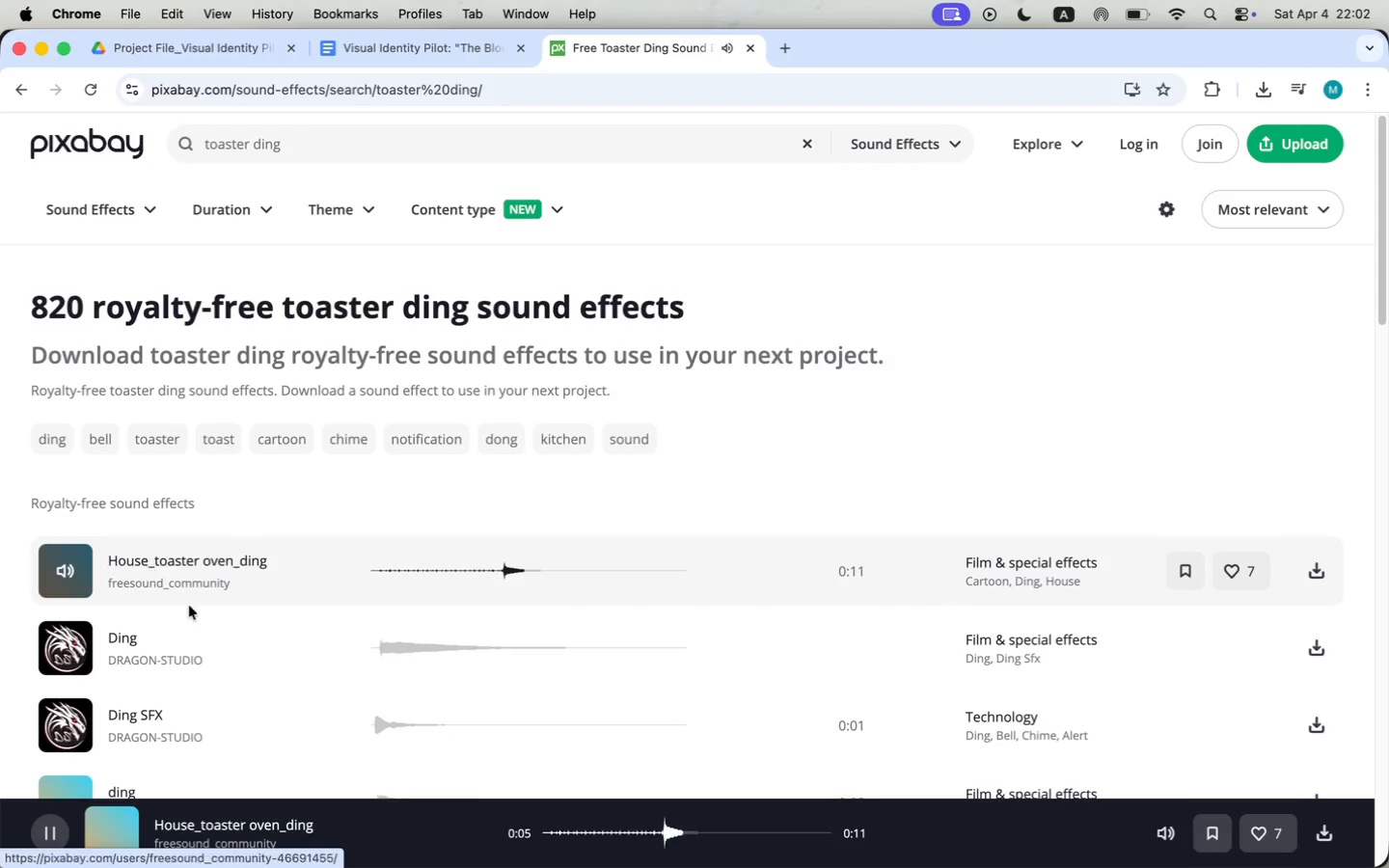 
left_click([66, 724])
 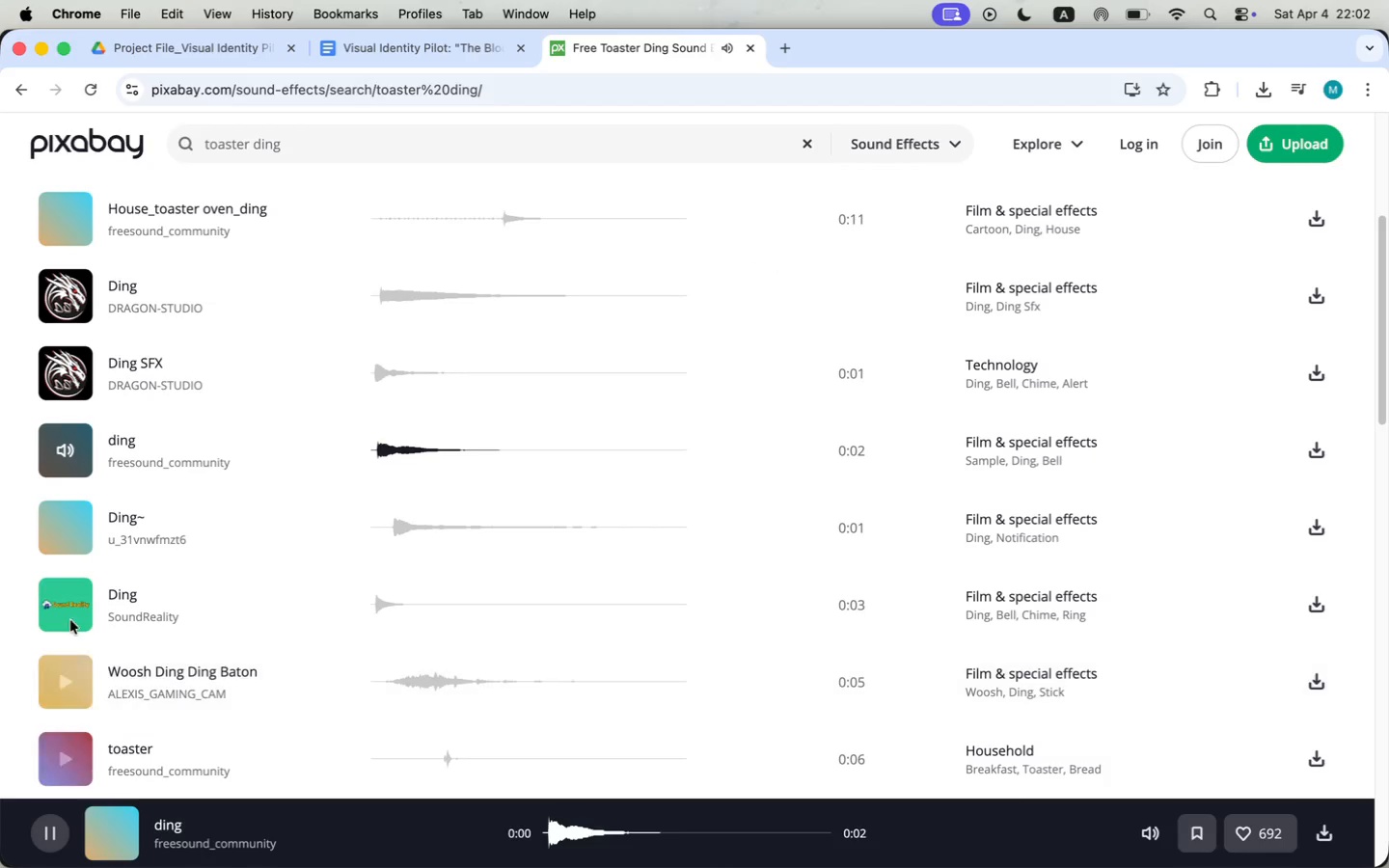 
scroll: coordinate [66, 723], scroll_direction: down, amount: 7.0
 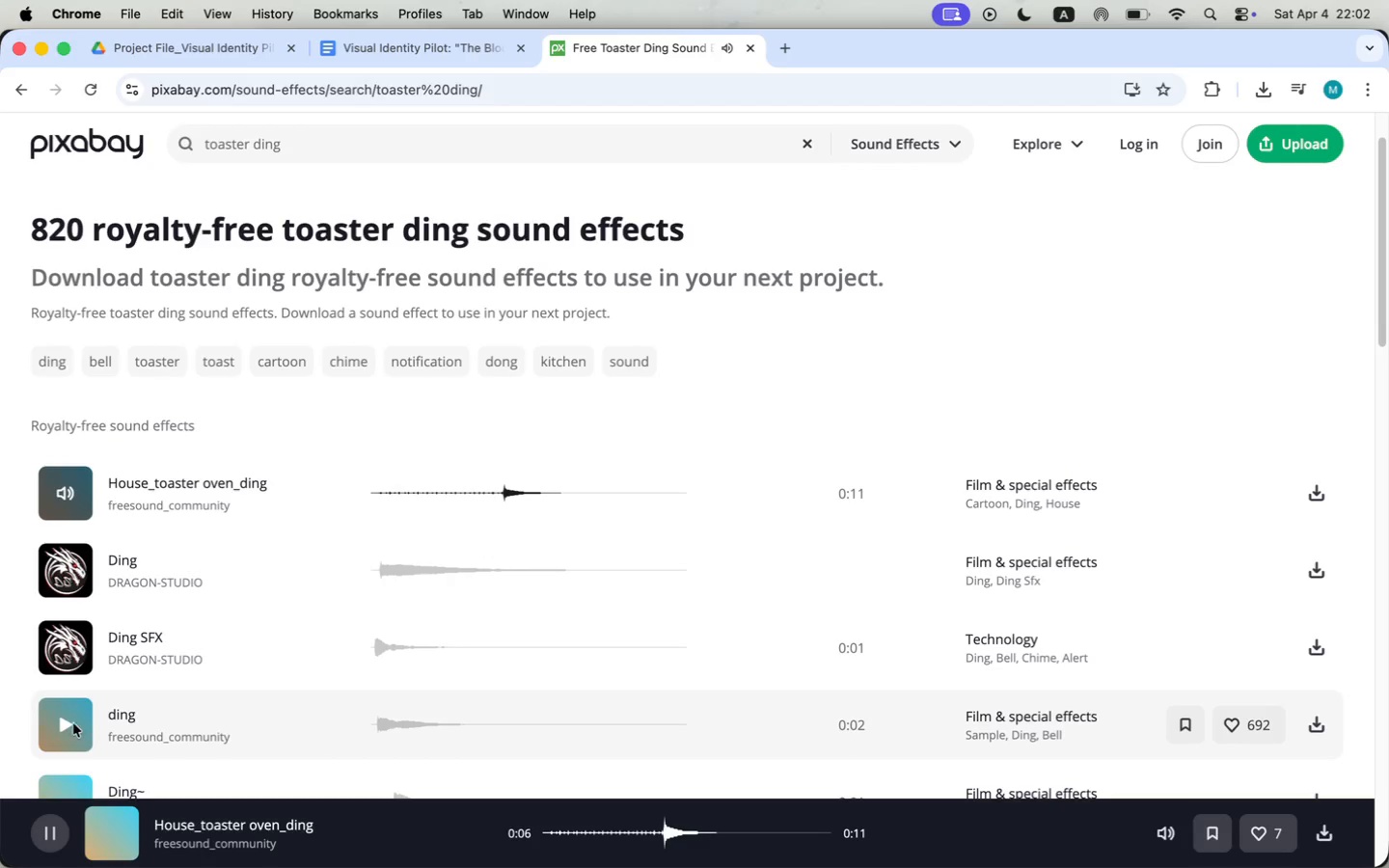 
left_click([68, 522])
 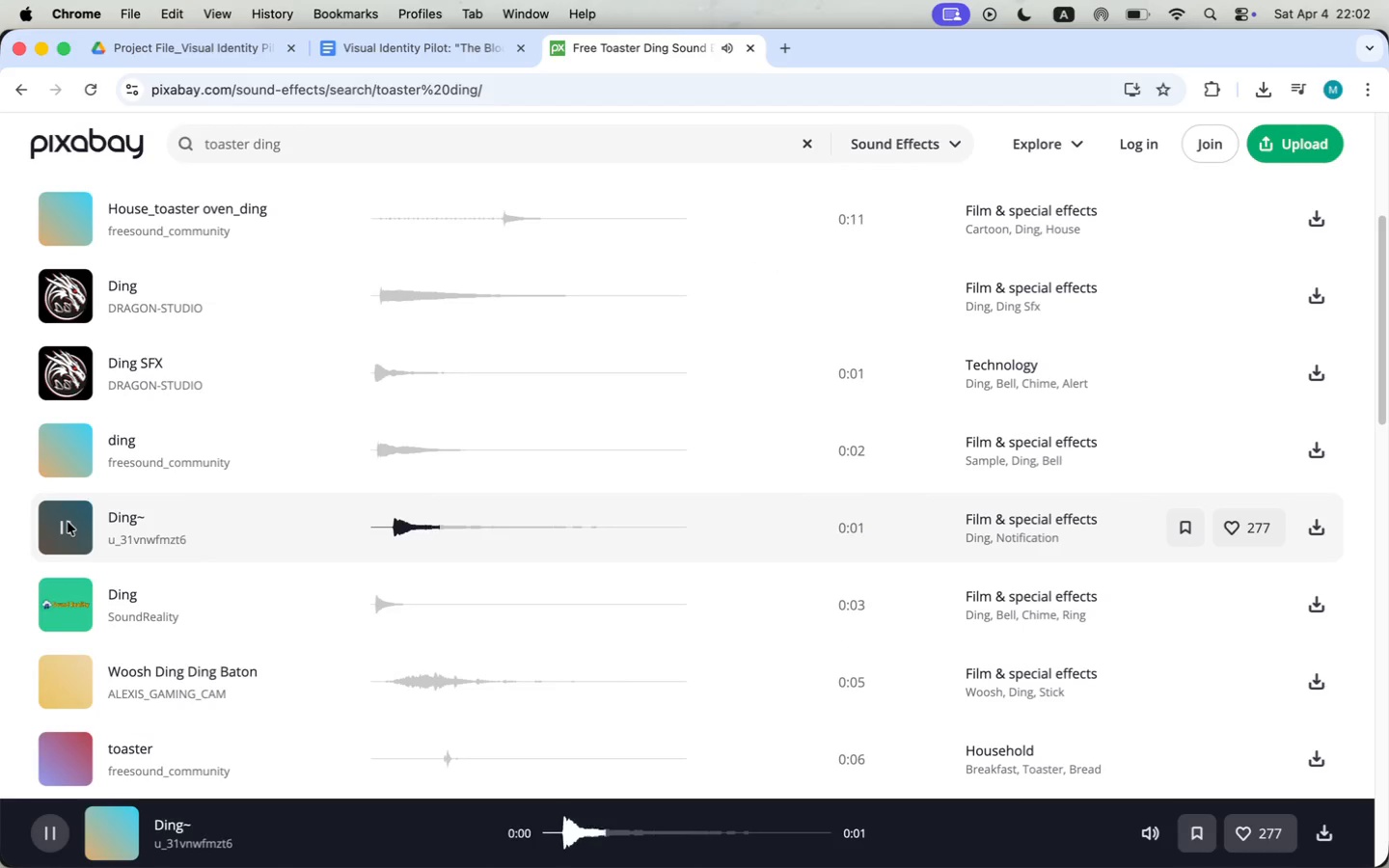 
left_click([68, 522])
 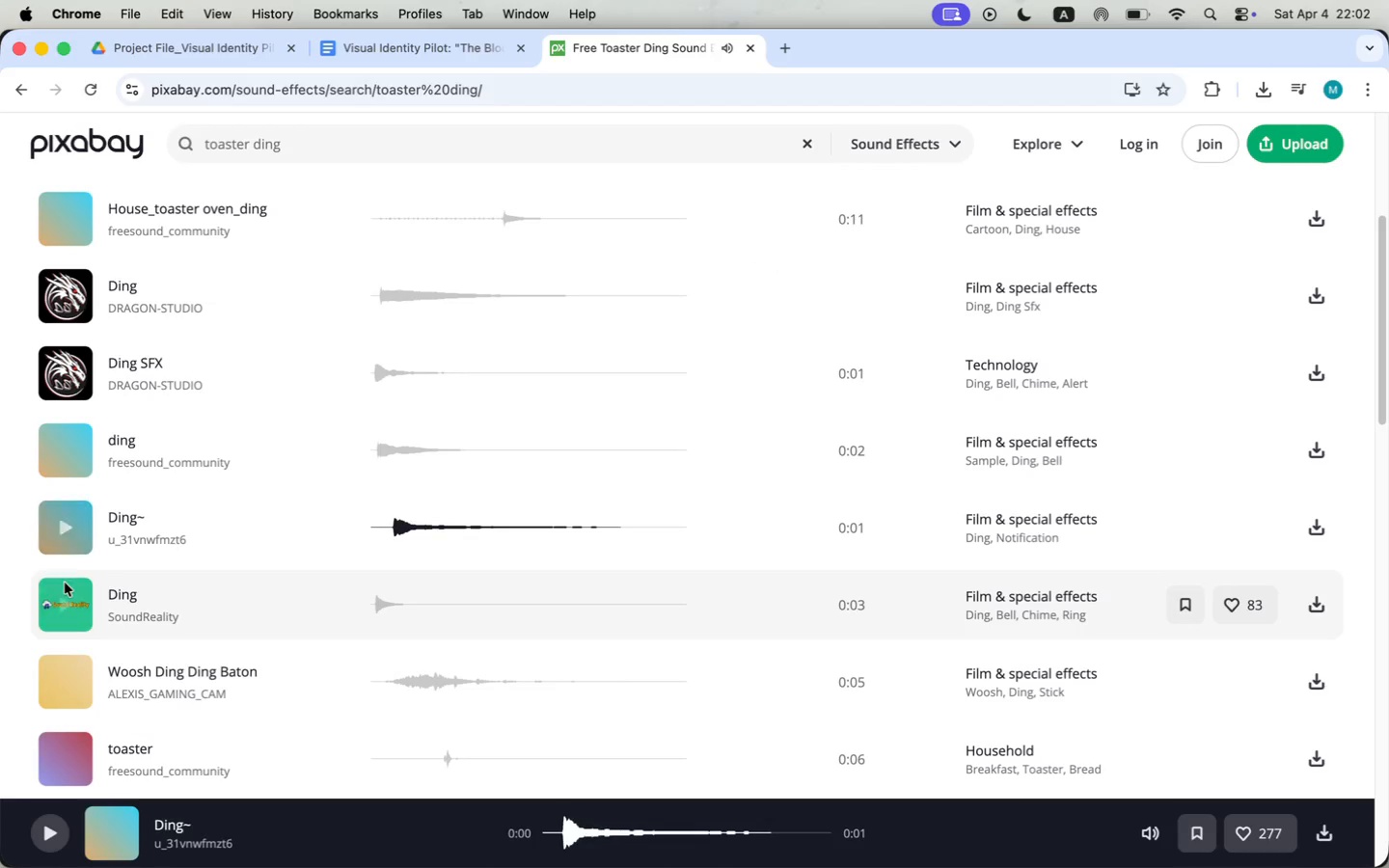 
left_click([65, 615])
 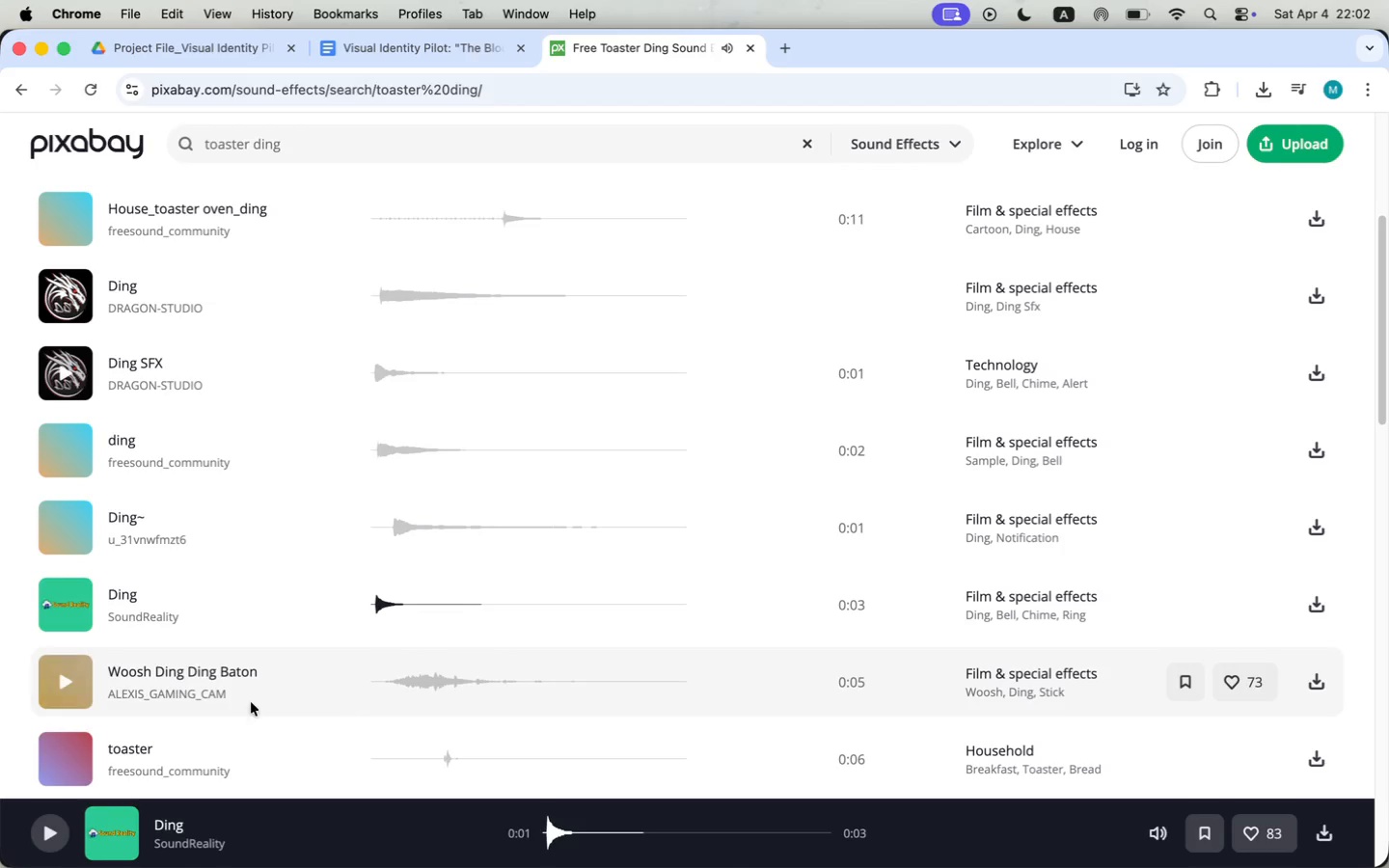 
left_click([67, 758])
 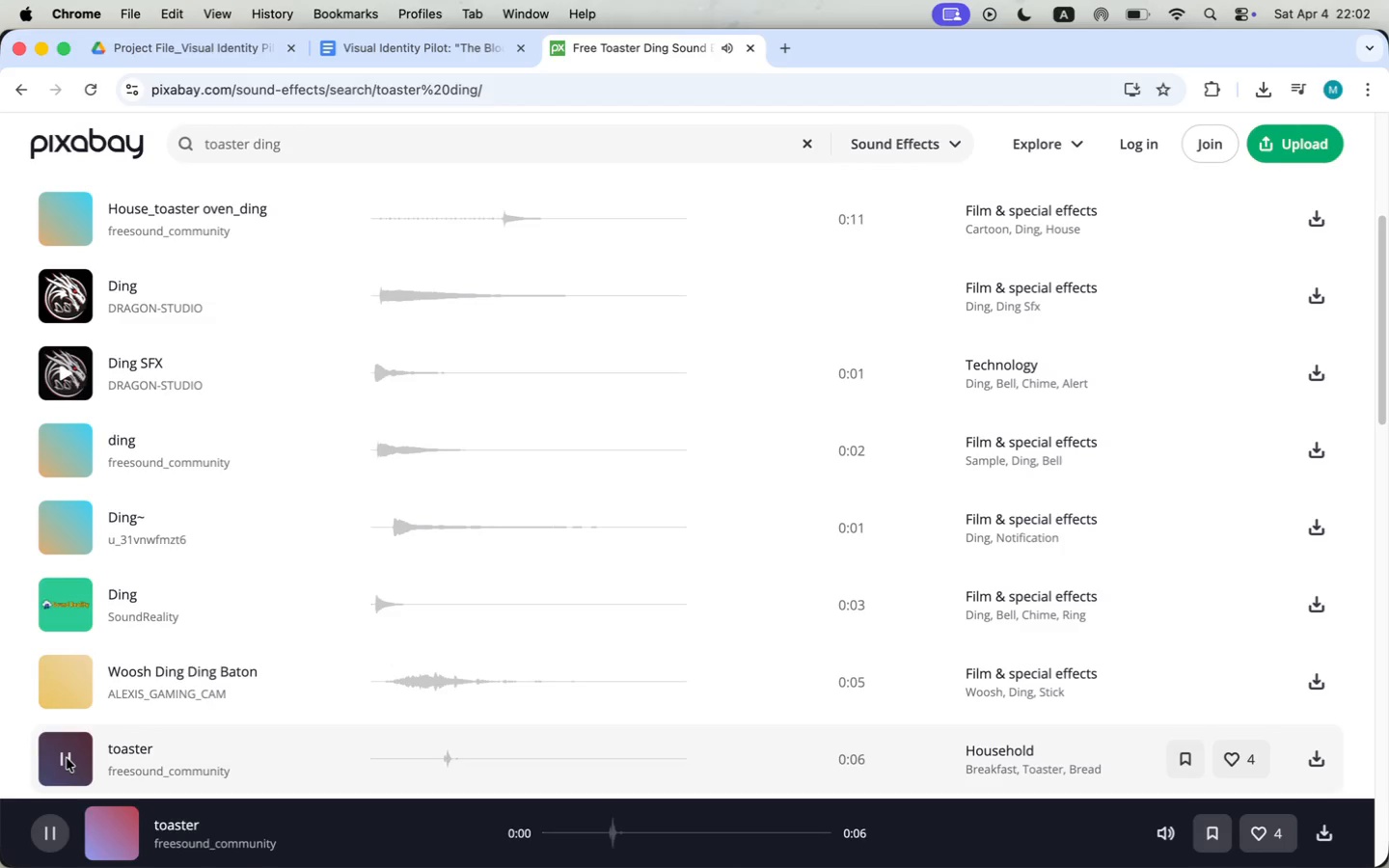 
left_click([67, 758])
 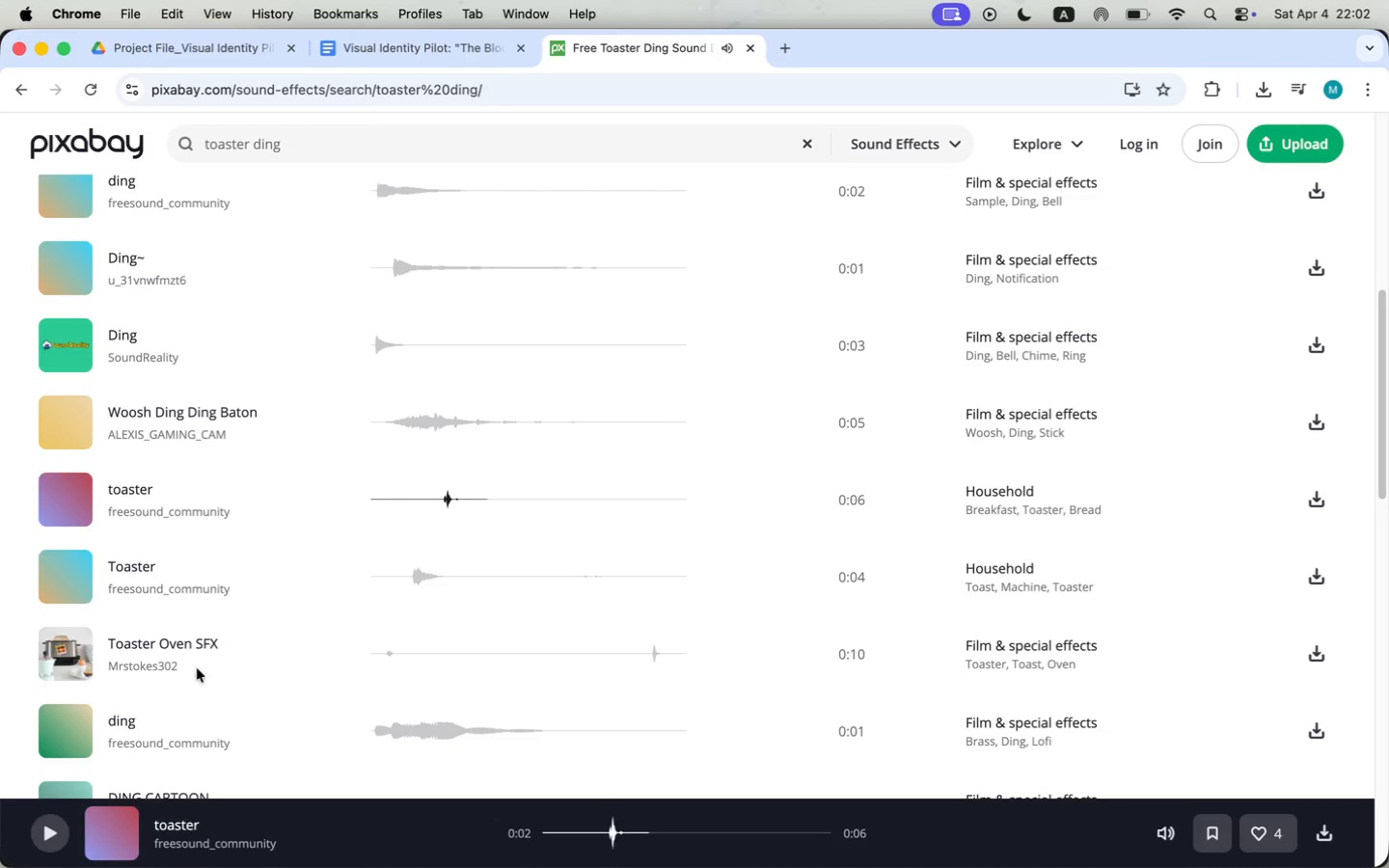 
scroll: coordinate [233, 692], scroll_direction: down, amount: 6.0
 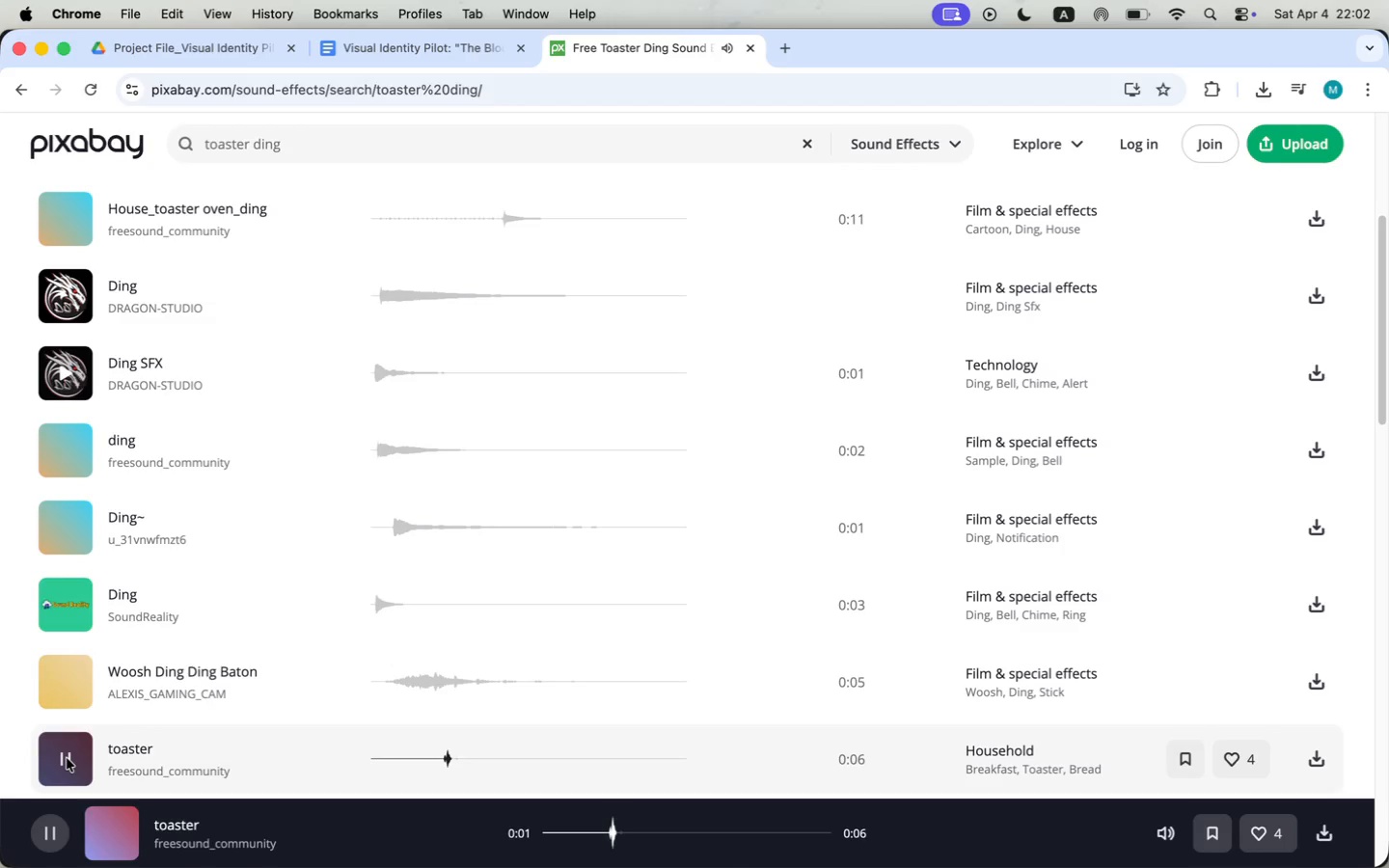 
mouse_move([101, 576])
 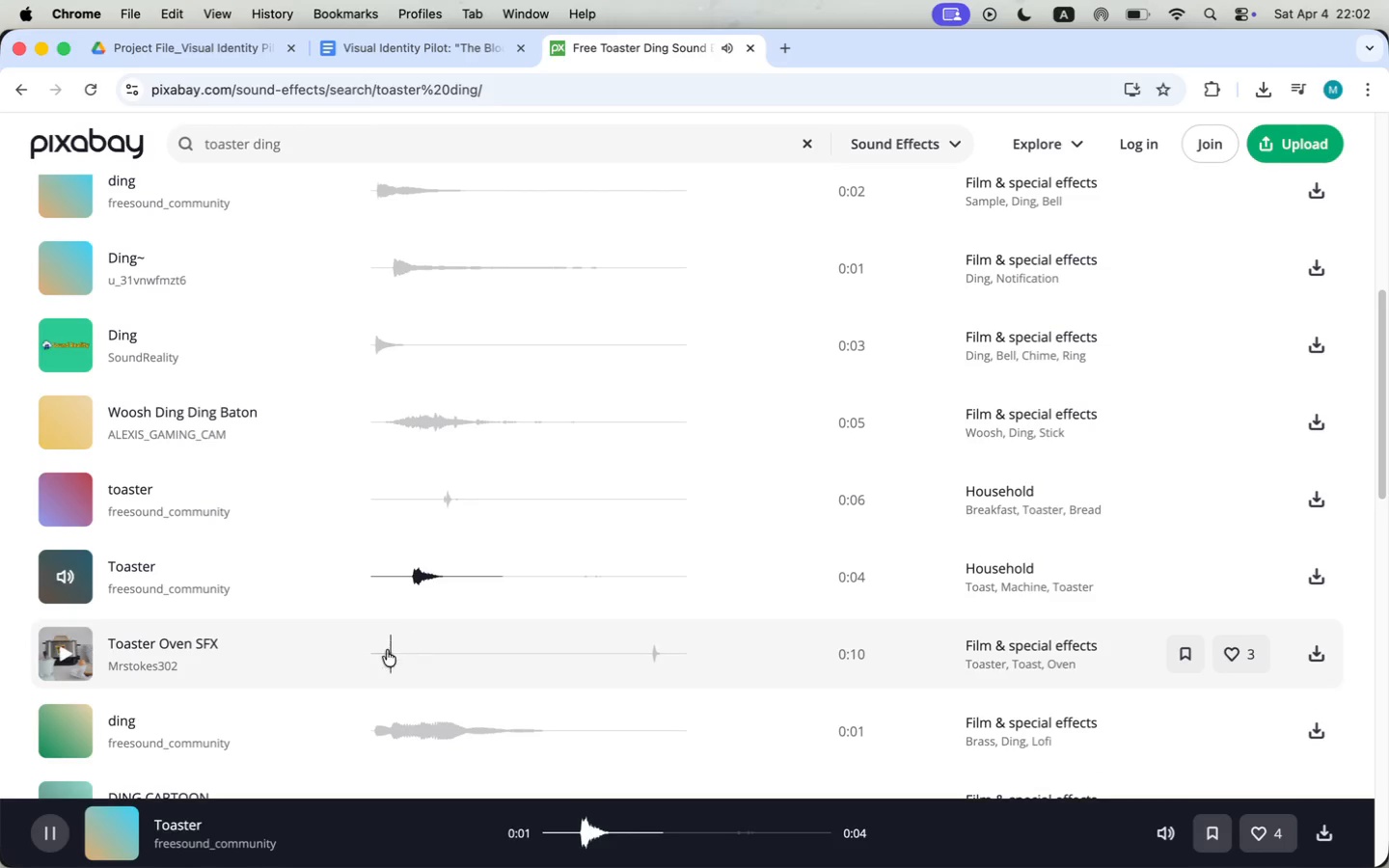 
left_click([380, 656])
 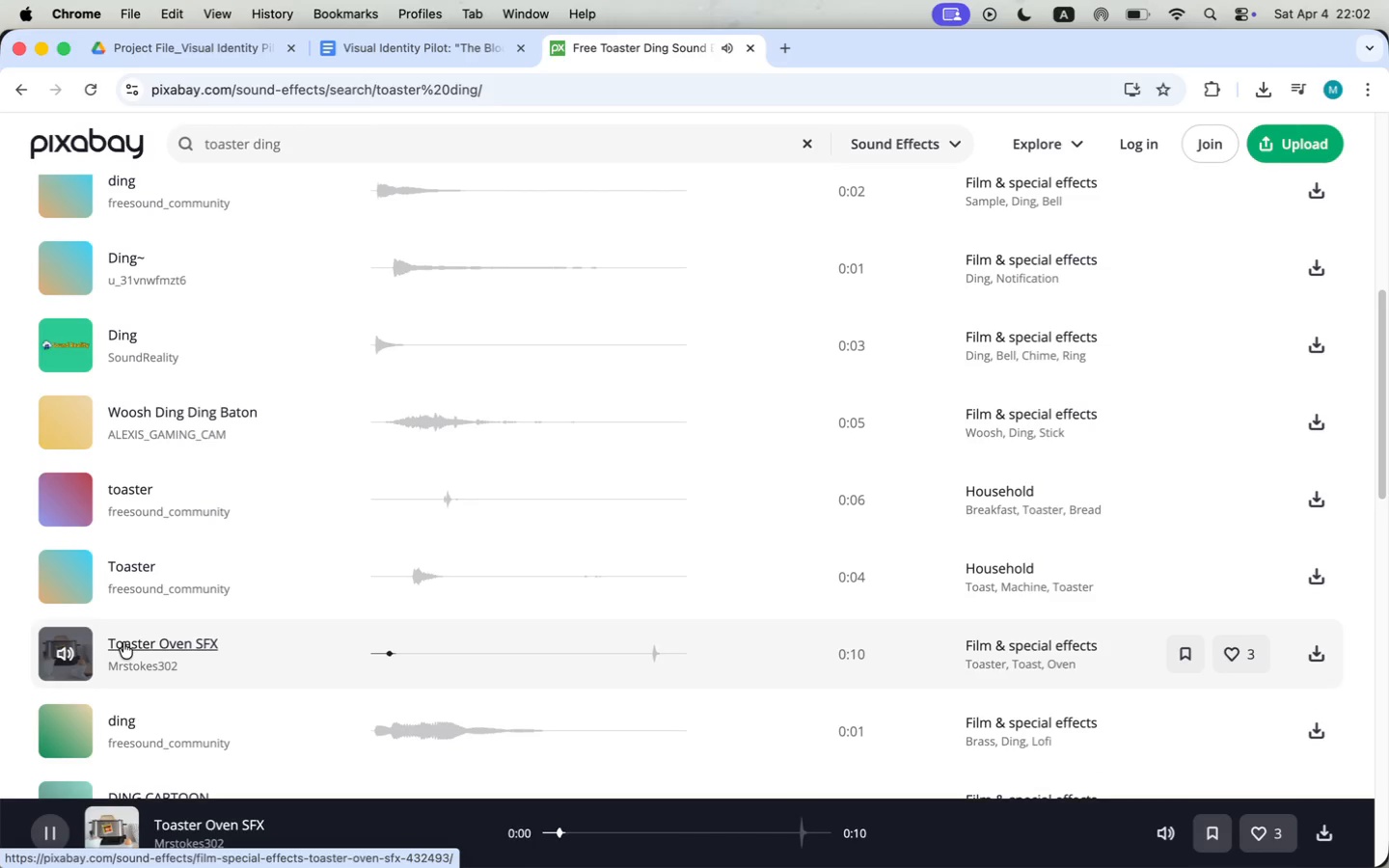 
scroll: coordinate [586, 651], scroll_direction: down, amount: 7.0
 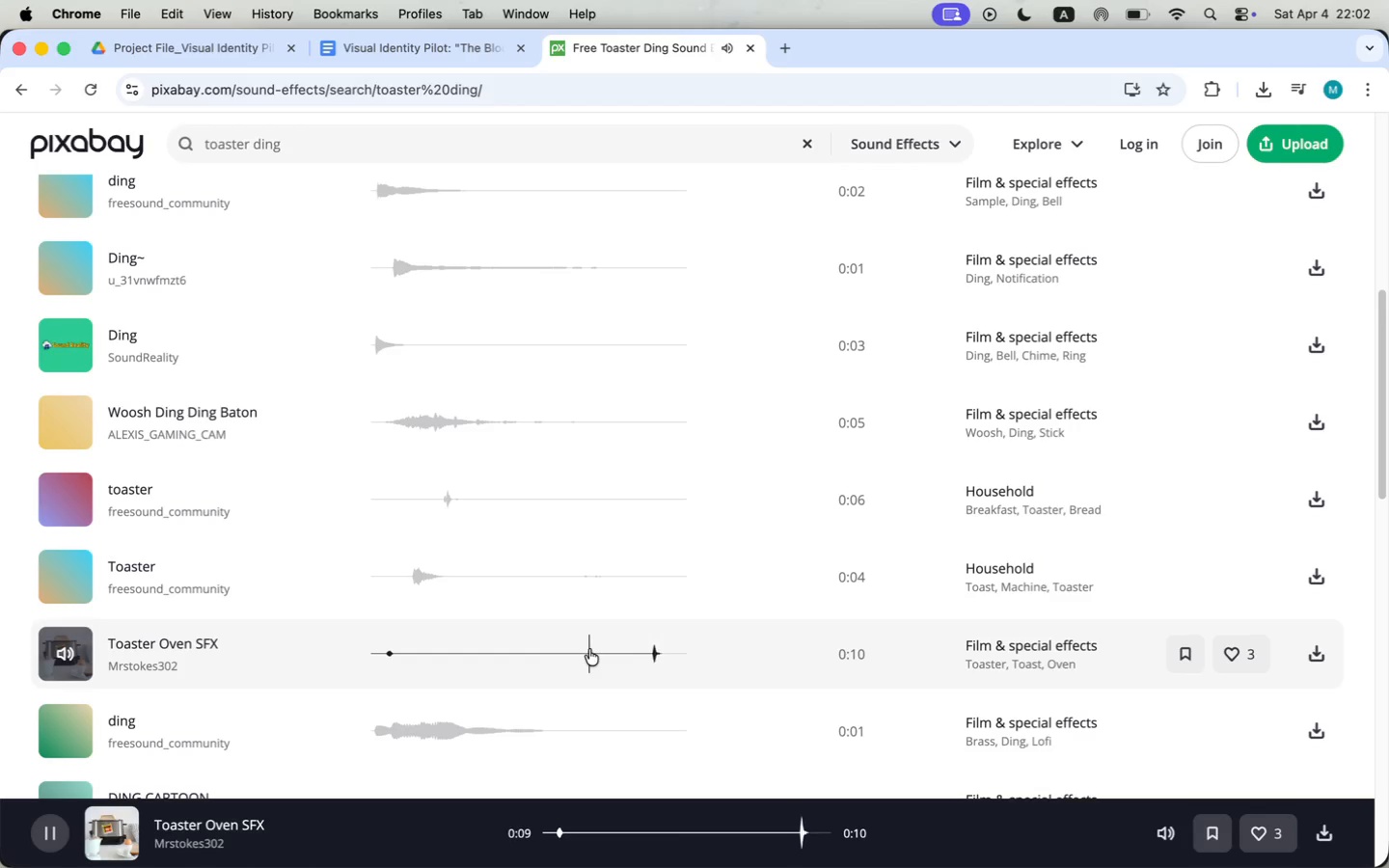 
scroll: coordinate [241, 377], scroll_direction: up, amount: 15.0
 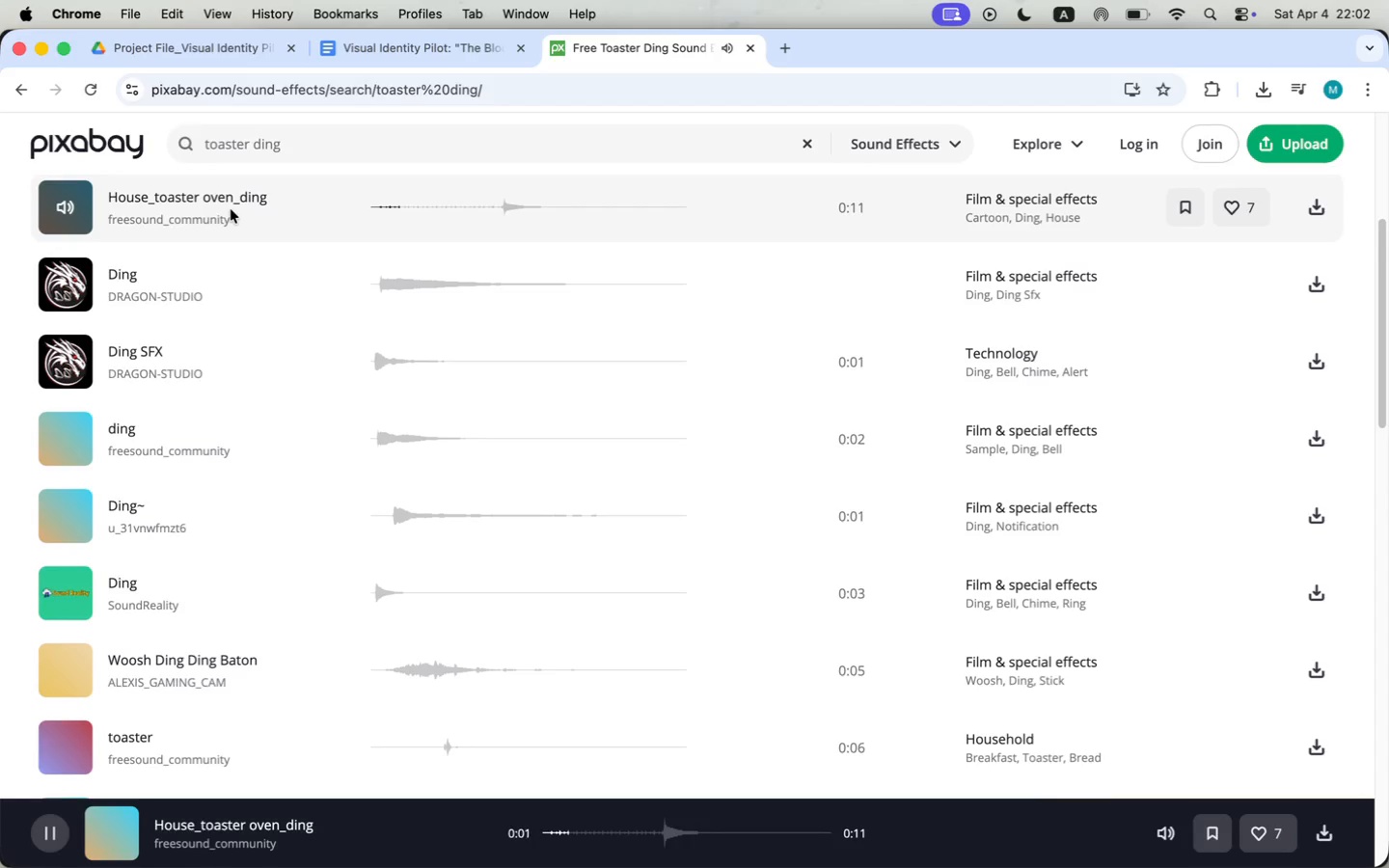 
left_click([496, 205])
 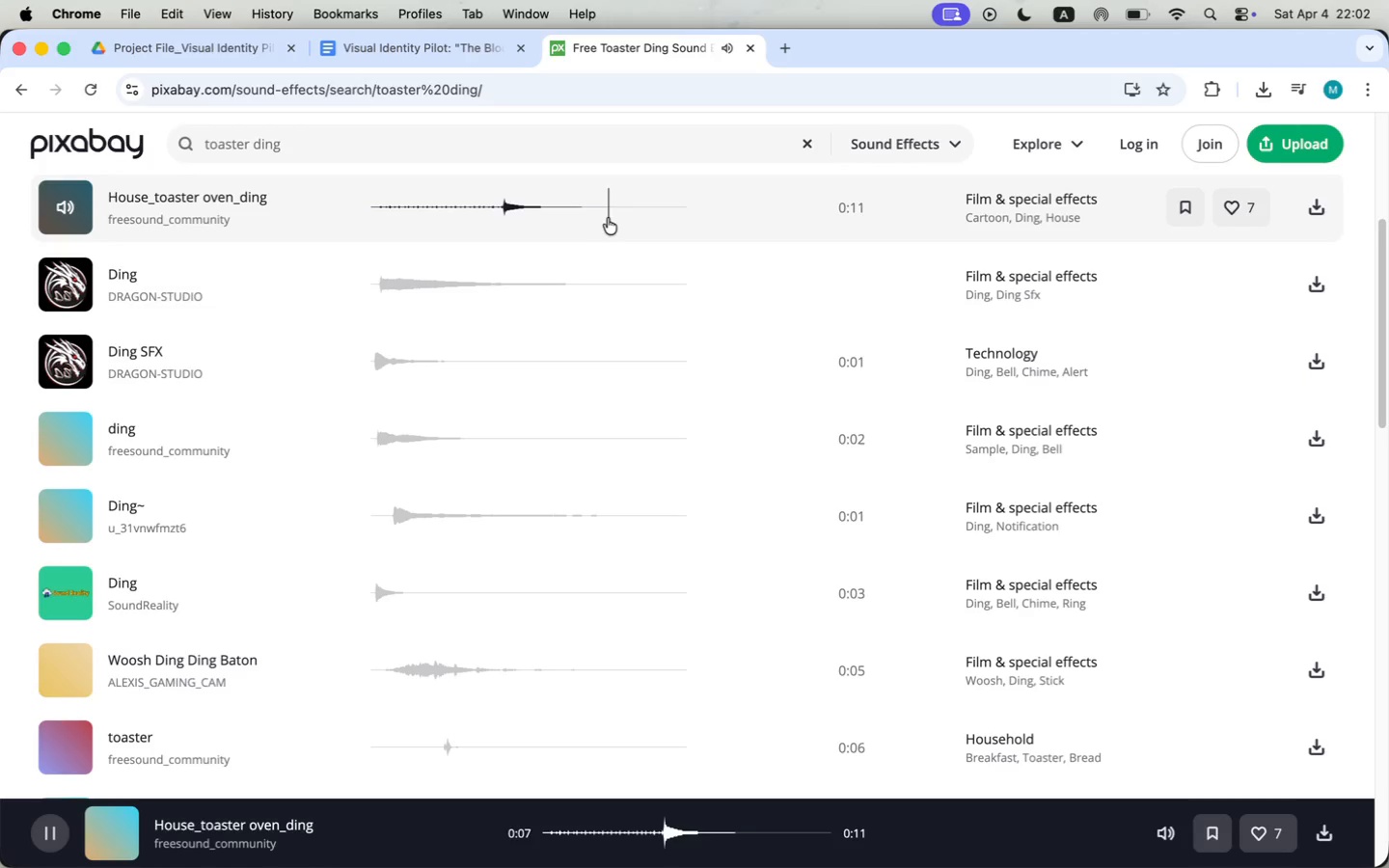 
left_click([464, 301])
 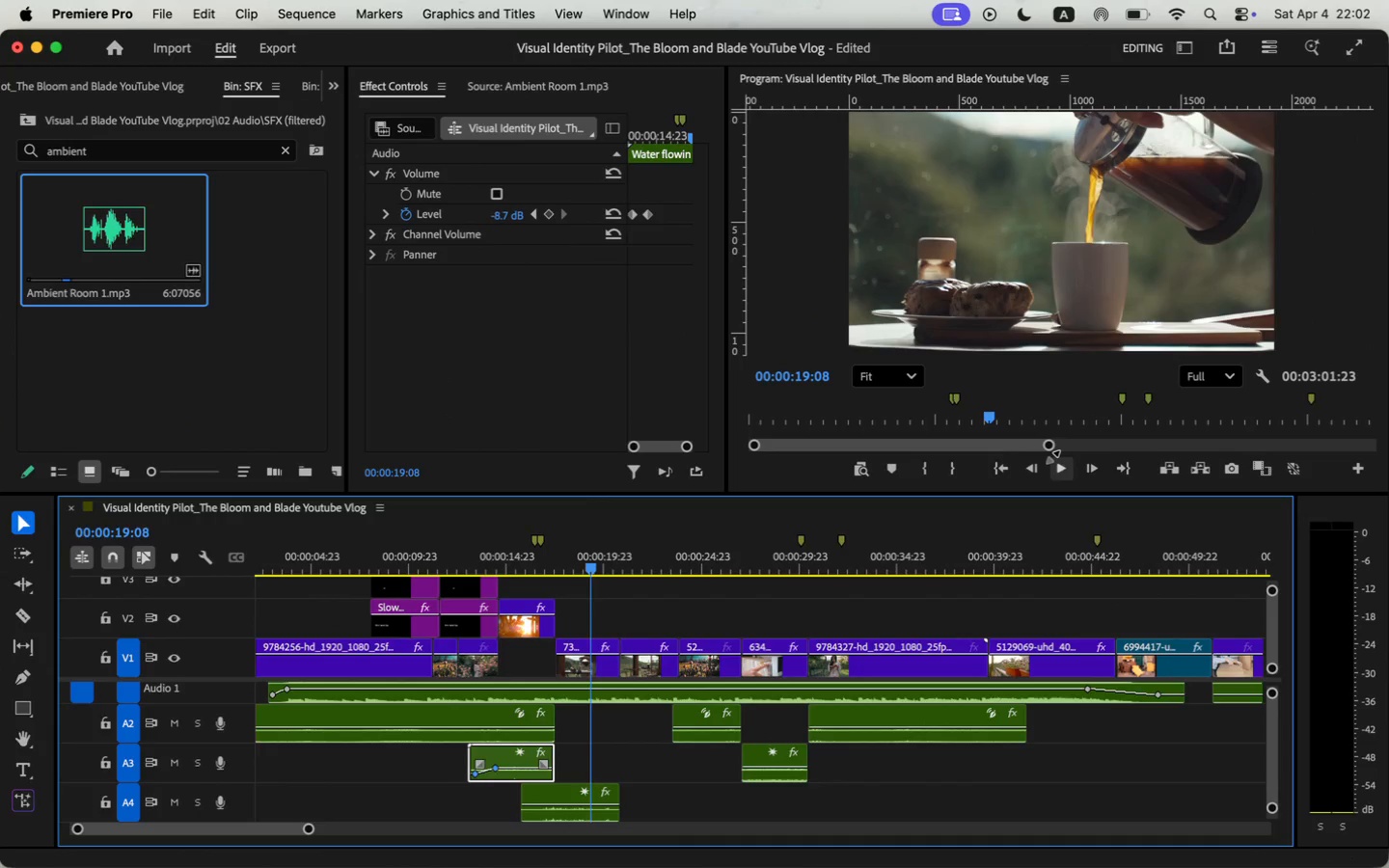 
left_click([1058, 473])
 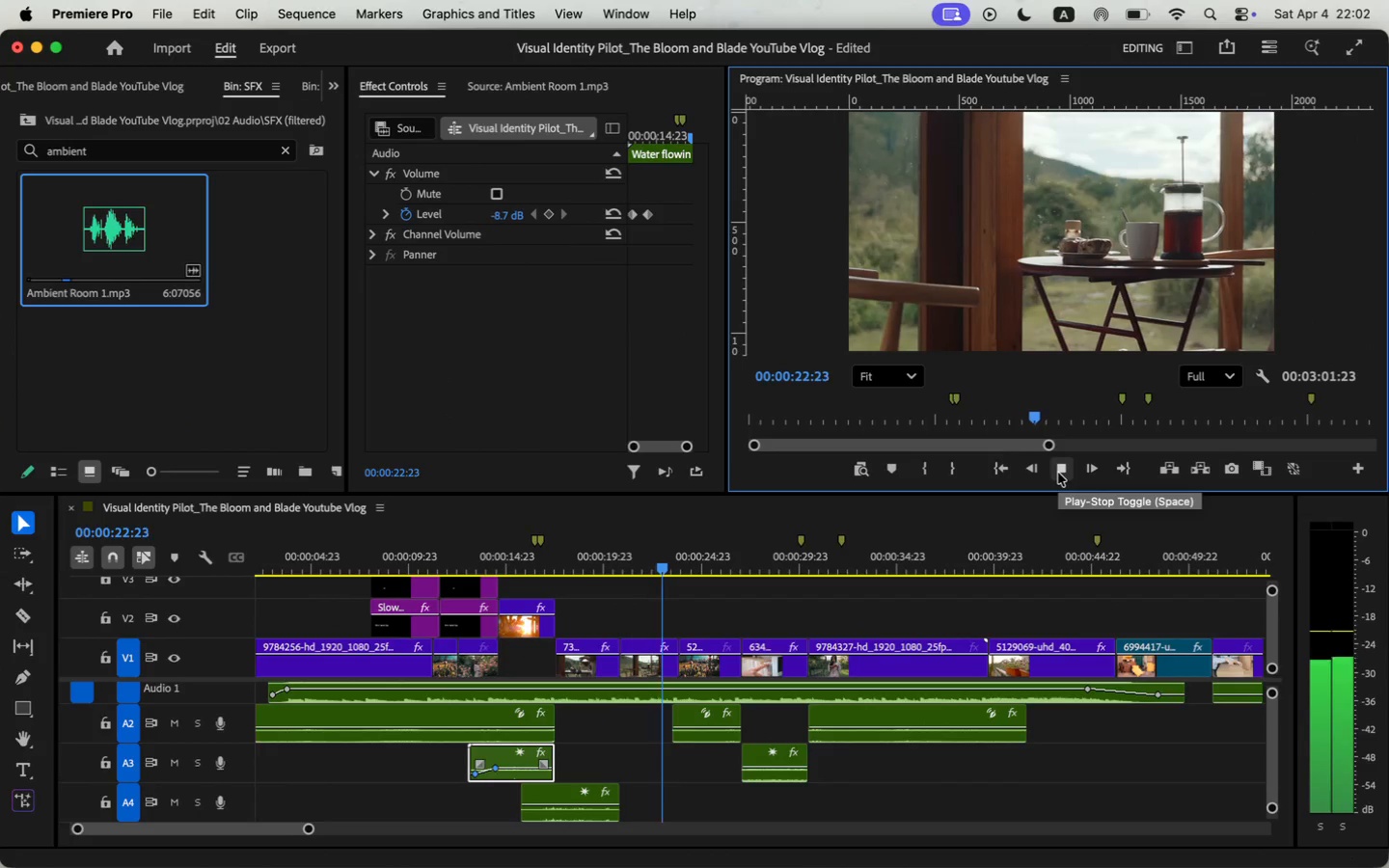 
wait(10.0)
 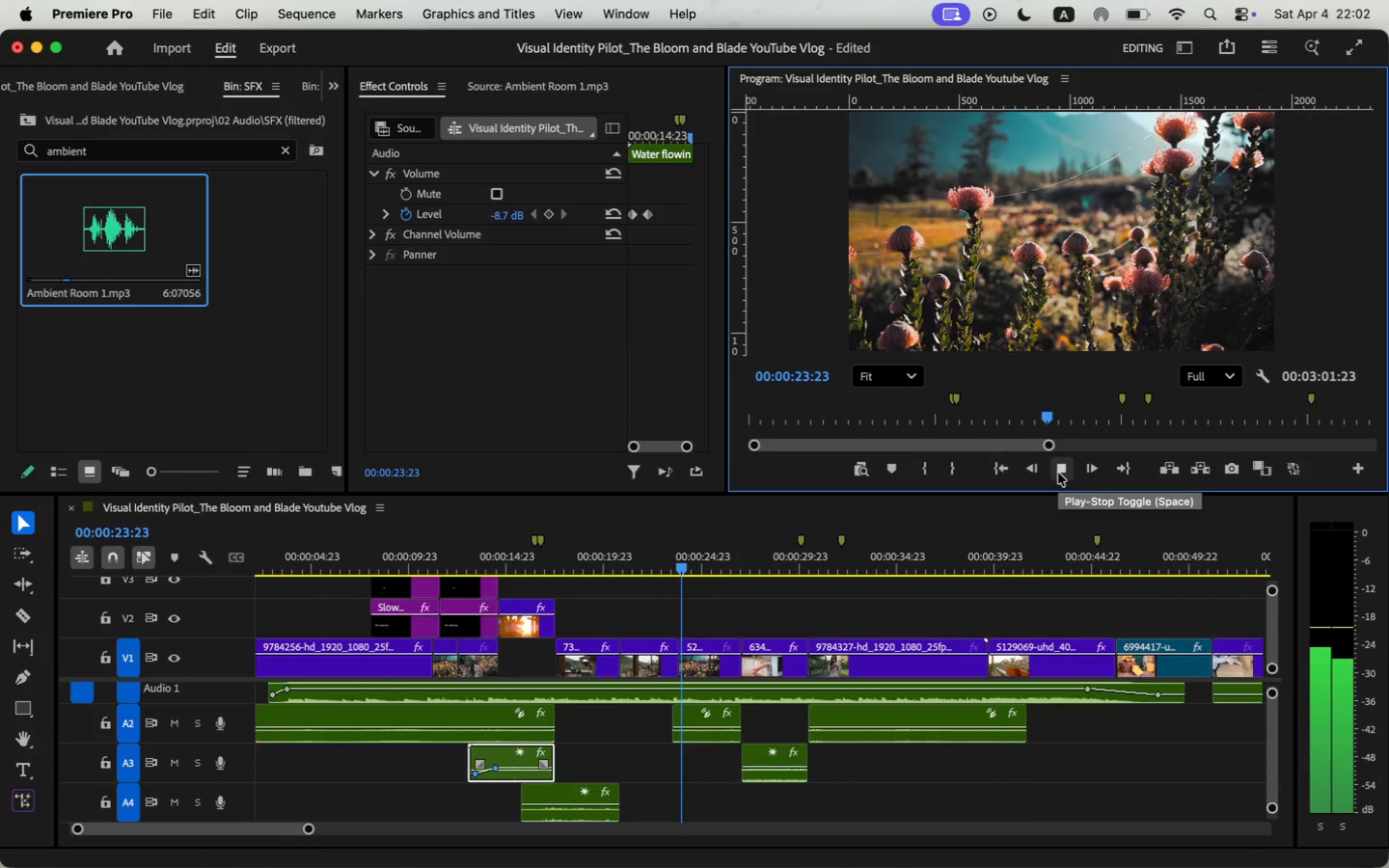 
left_click([710, 736])
 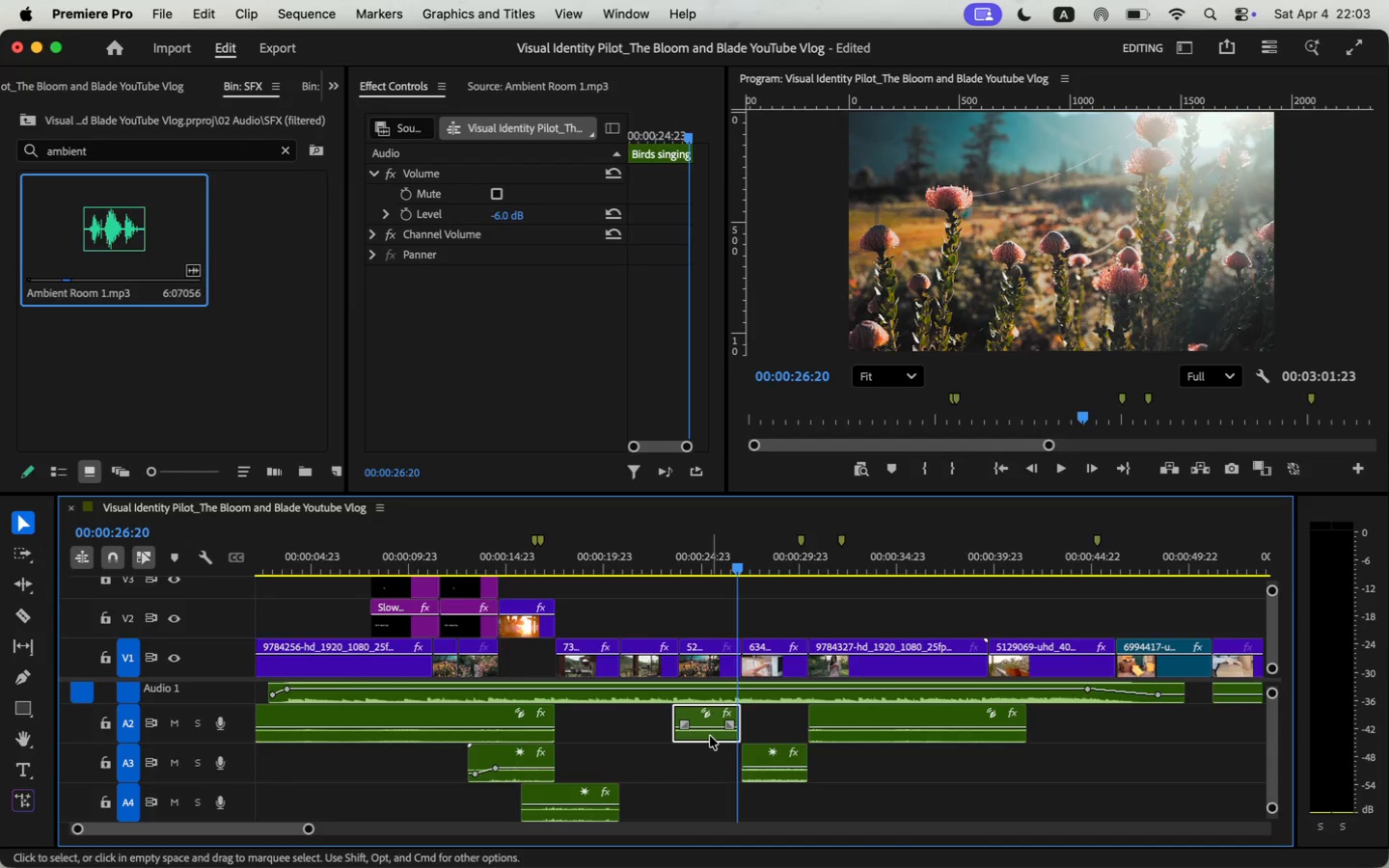 
key(Y)
 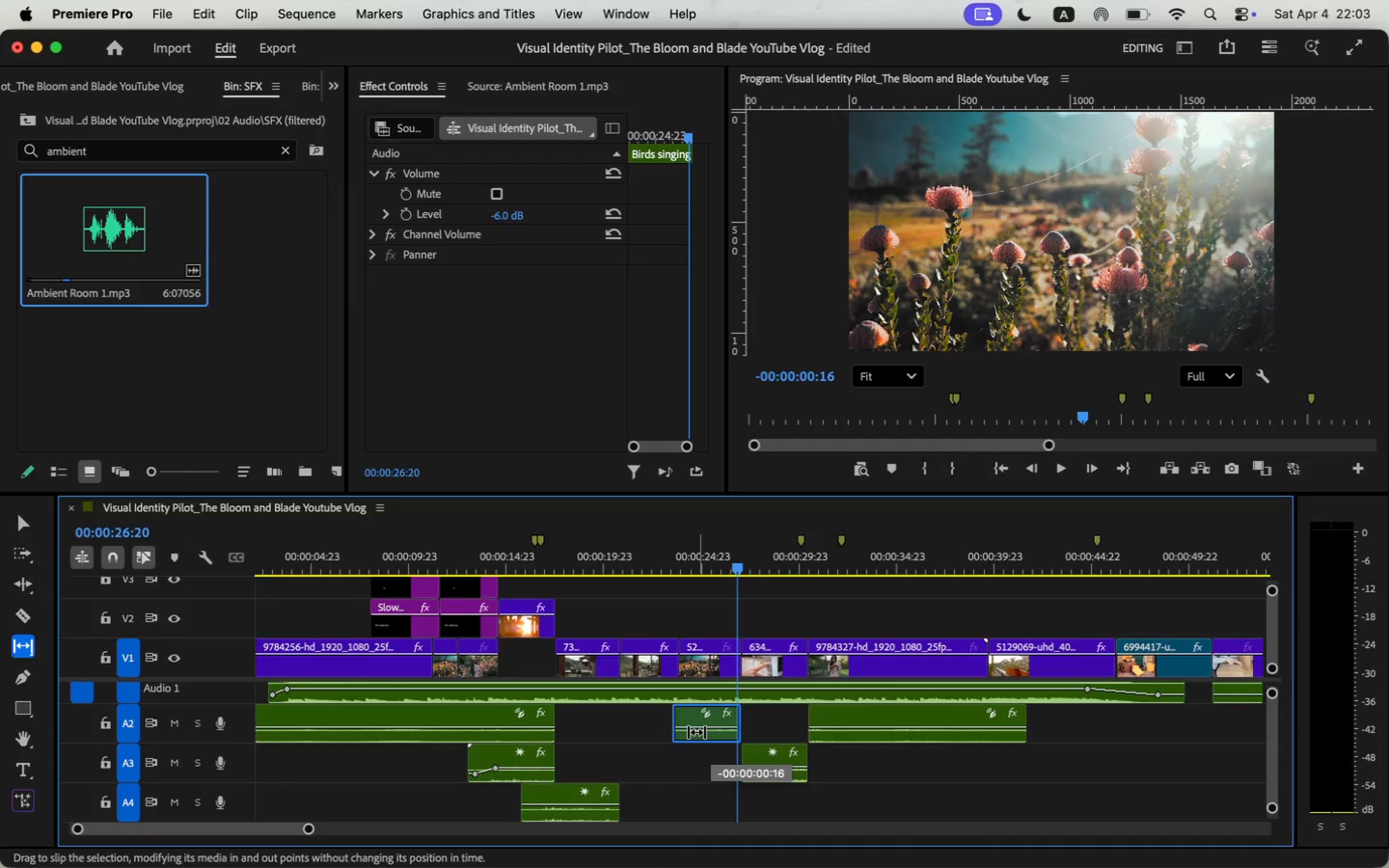 
left_click_drag(start_coordinate=[710, 731], to_coordinate=[696, 732])
 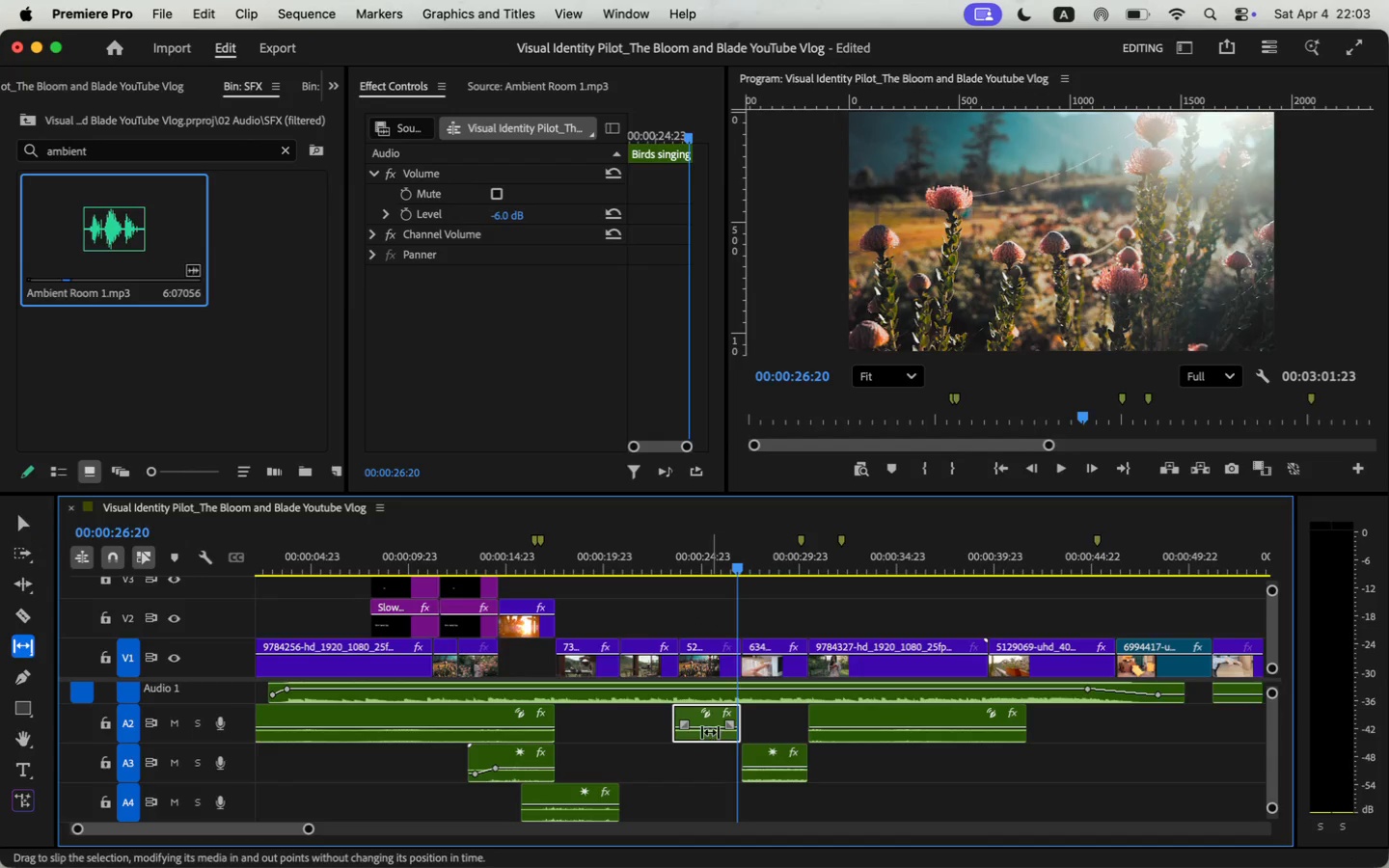 
left_click([683, 559])
 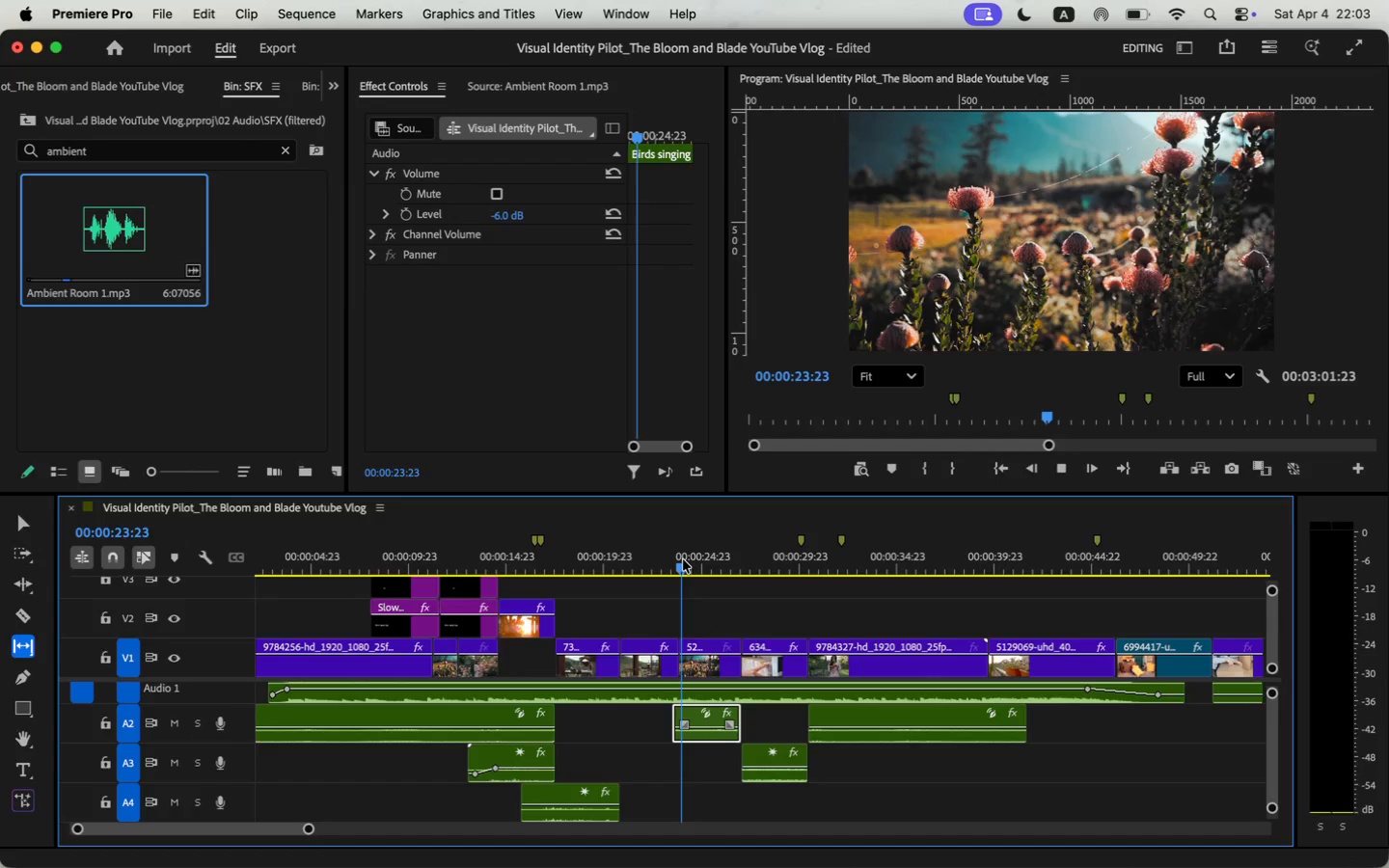 
key(Space)
 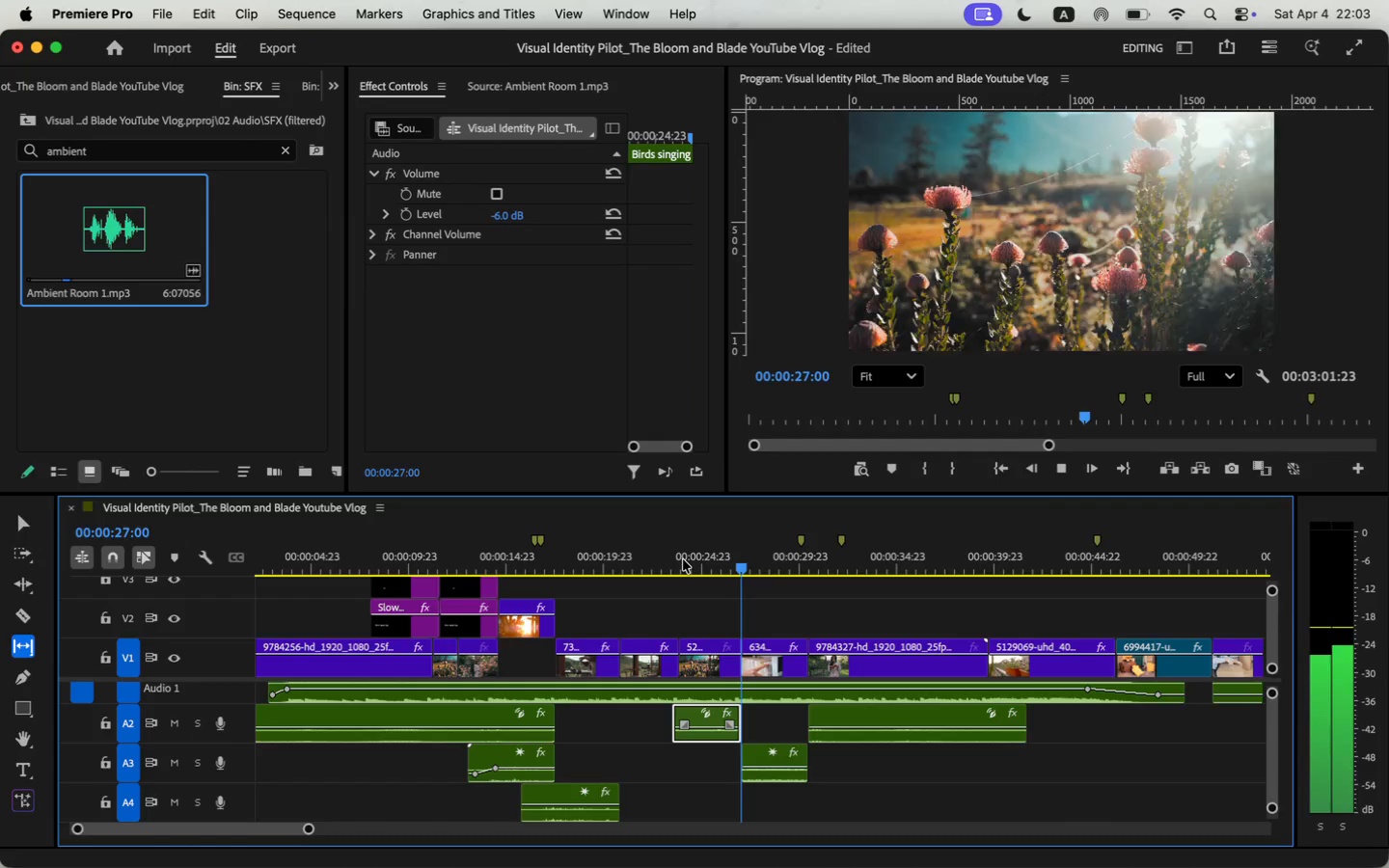 
wait(8.32)
 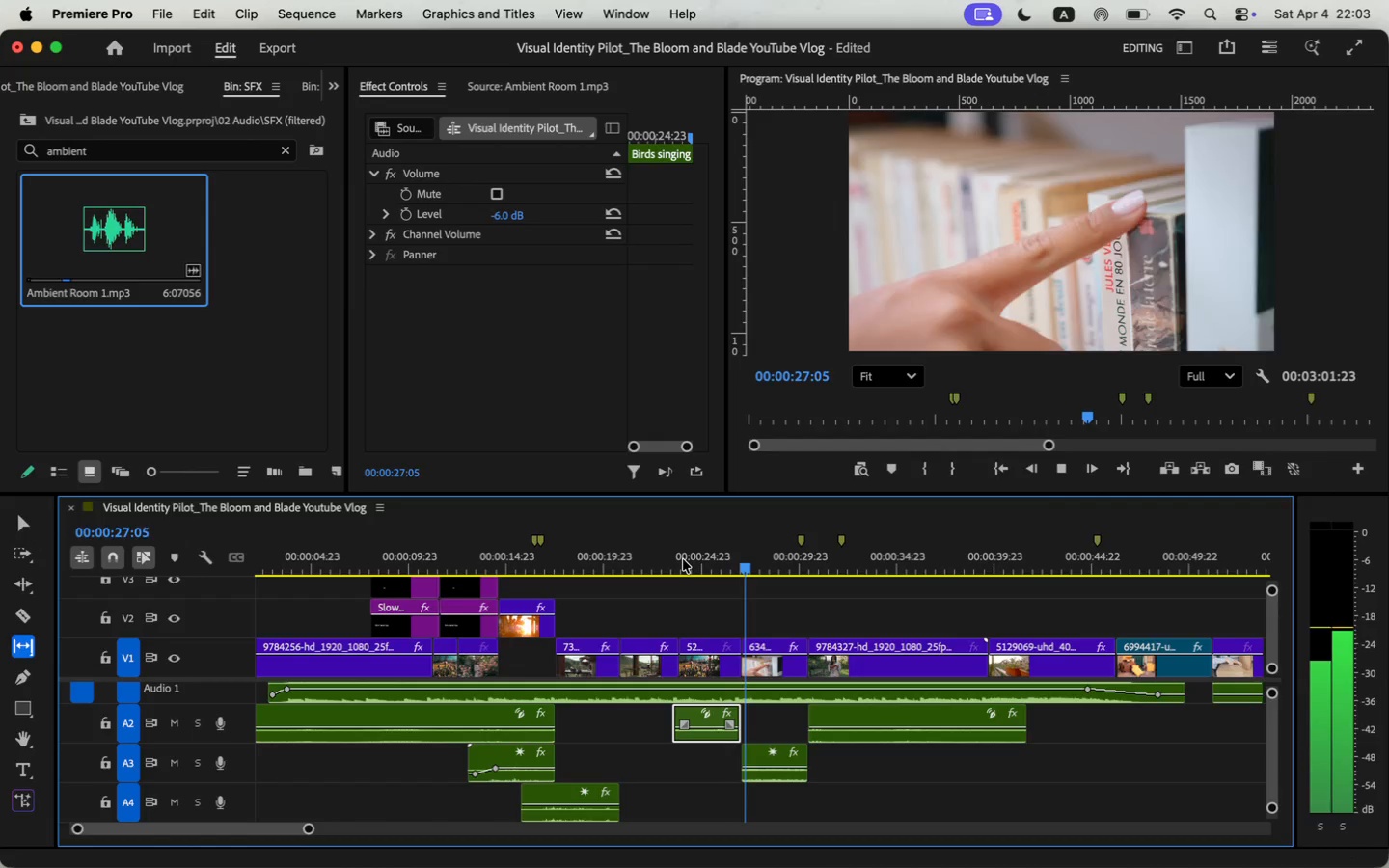 
key(Space)
 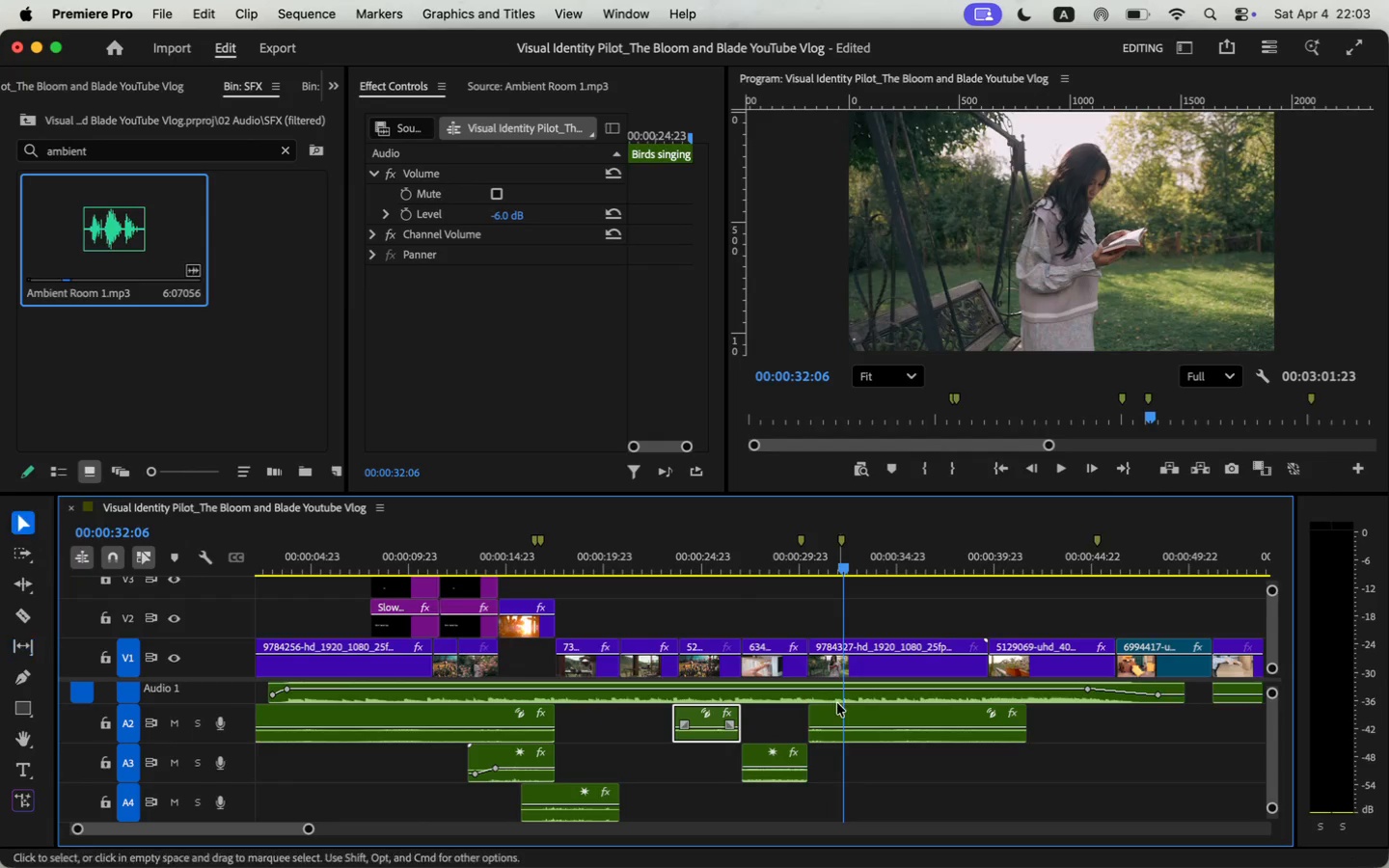 
key(V)
 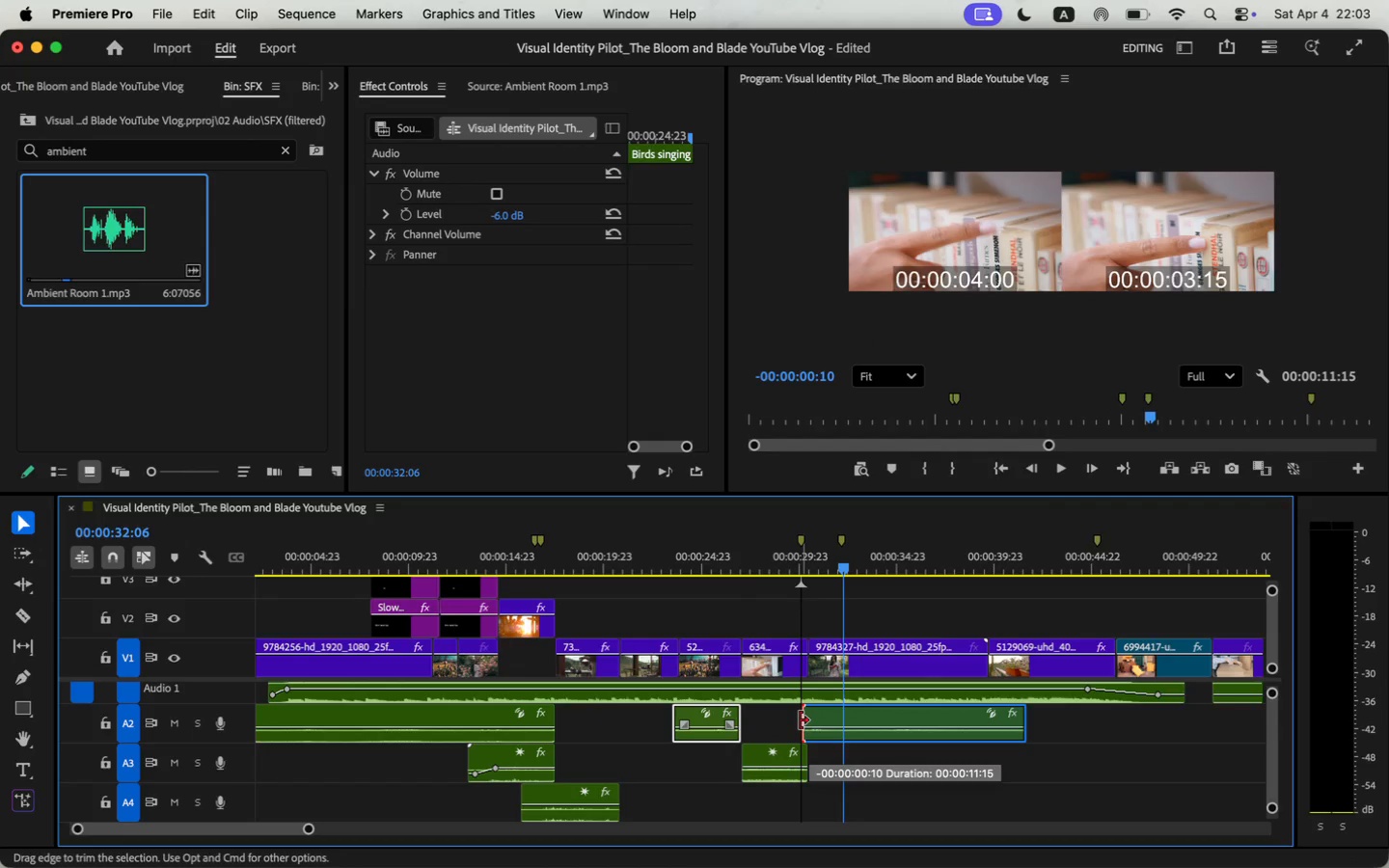 
left_click_drag(start_coordinate=[809, 720], to_coordinate=[800, 720])
 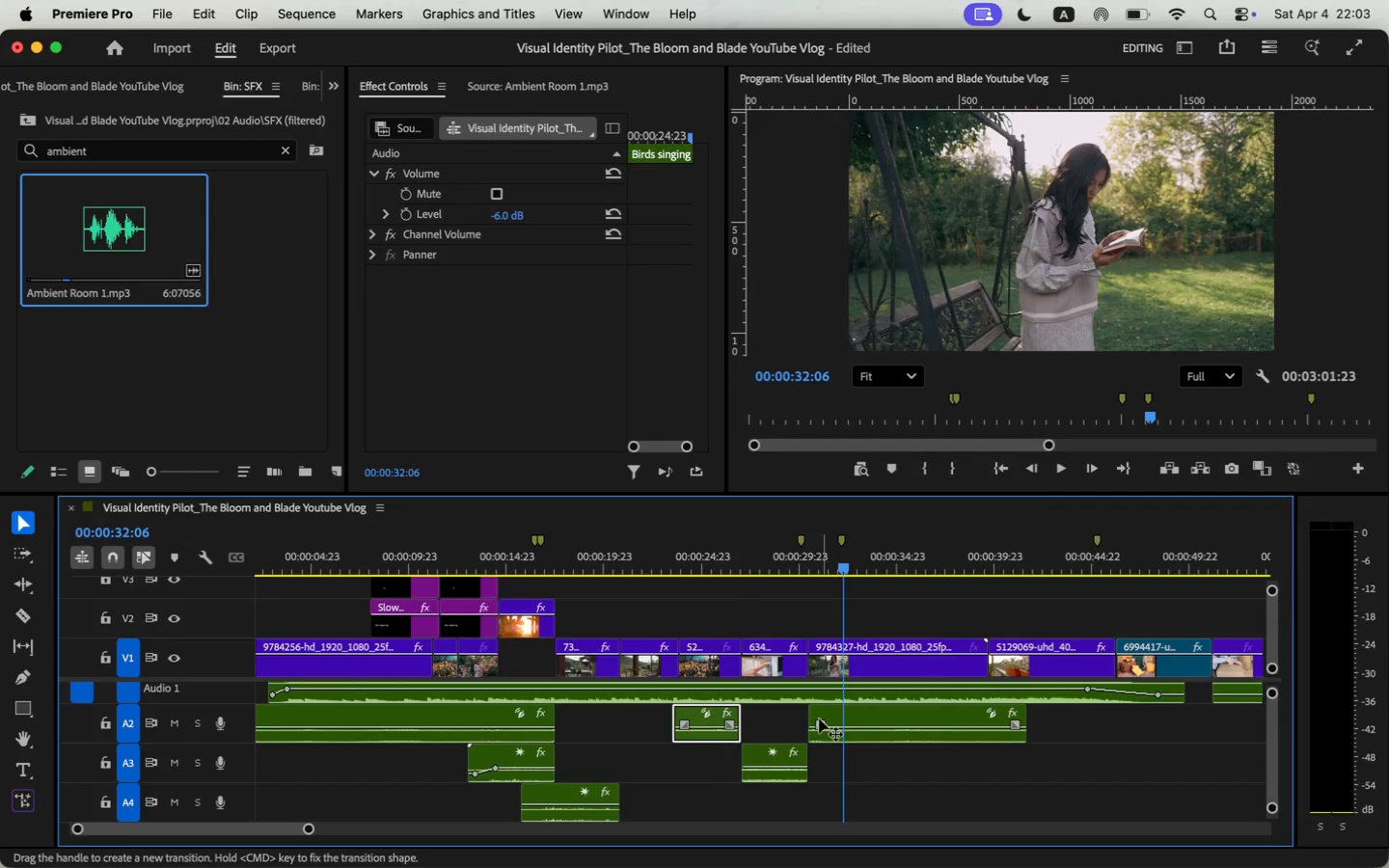 
left_click([777, 537])
 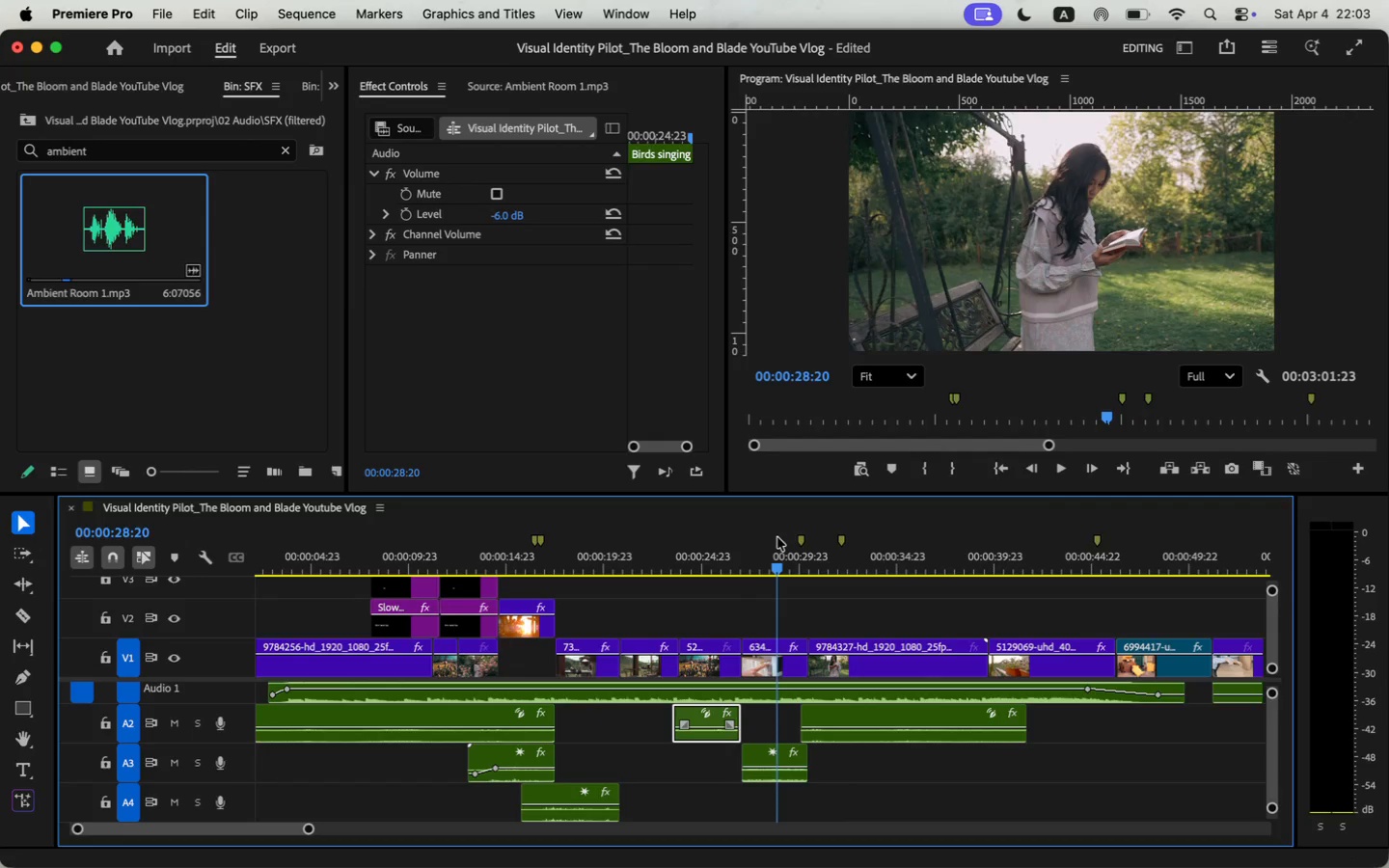 
key(Space)
 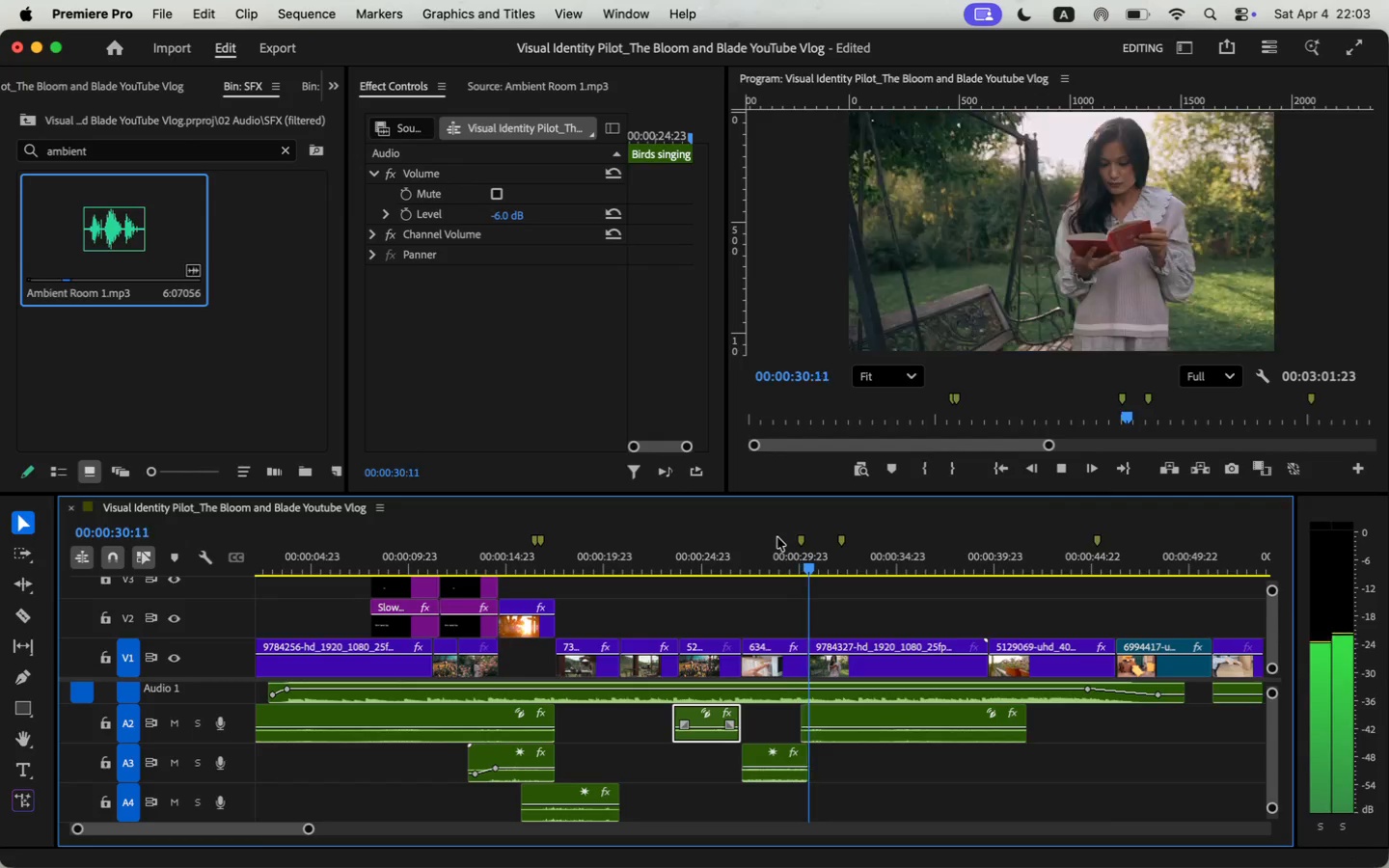 
key(Space)
 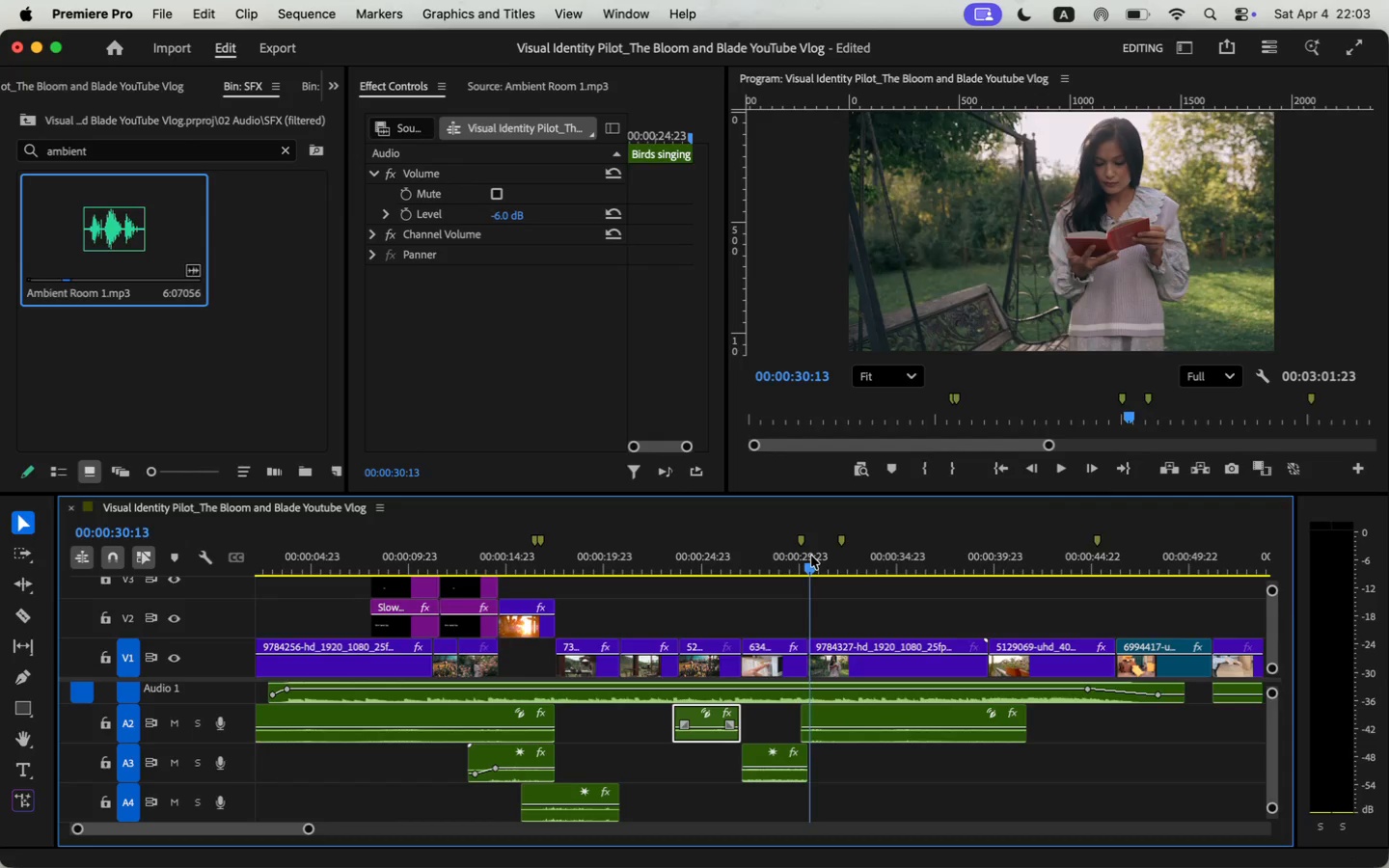 
left_click_drag(start_coordinate=[812, 556], to_coordinate=[797, 563])
 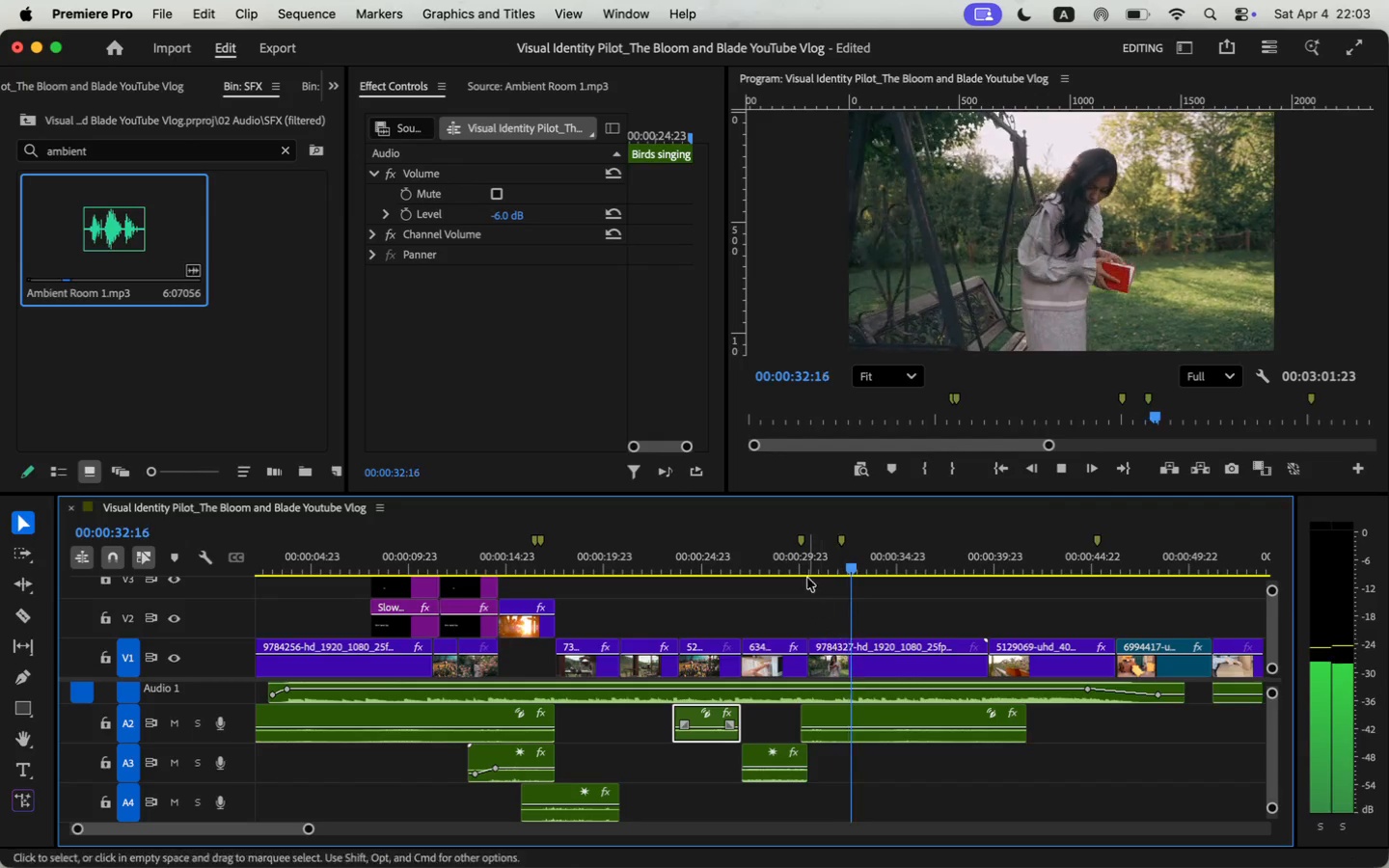 
left_click_drag(start_coordinate=[851, 713], to_coordinate=[844, 713])
 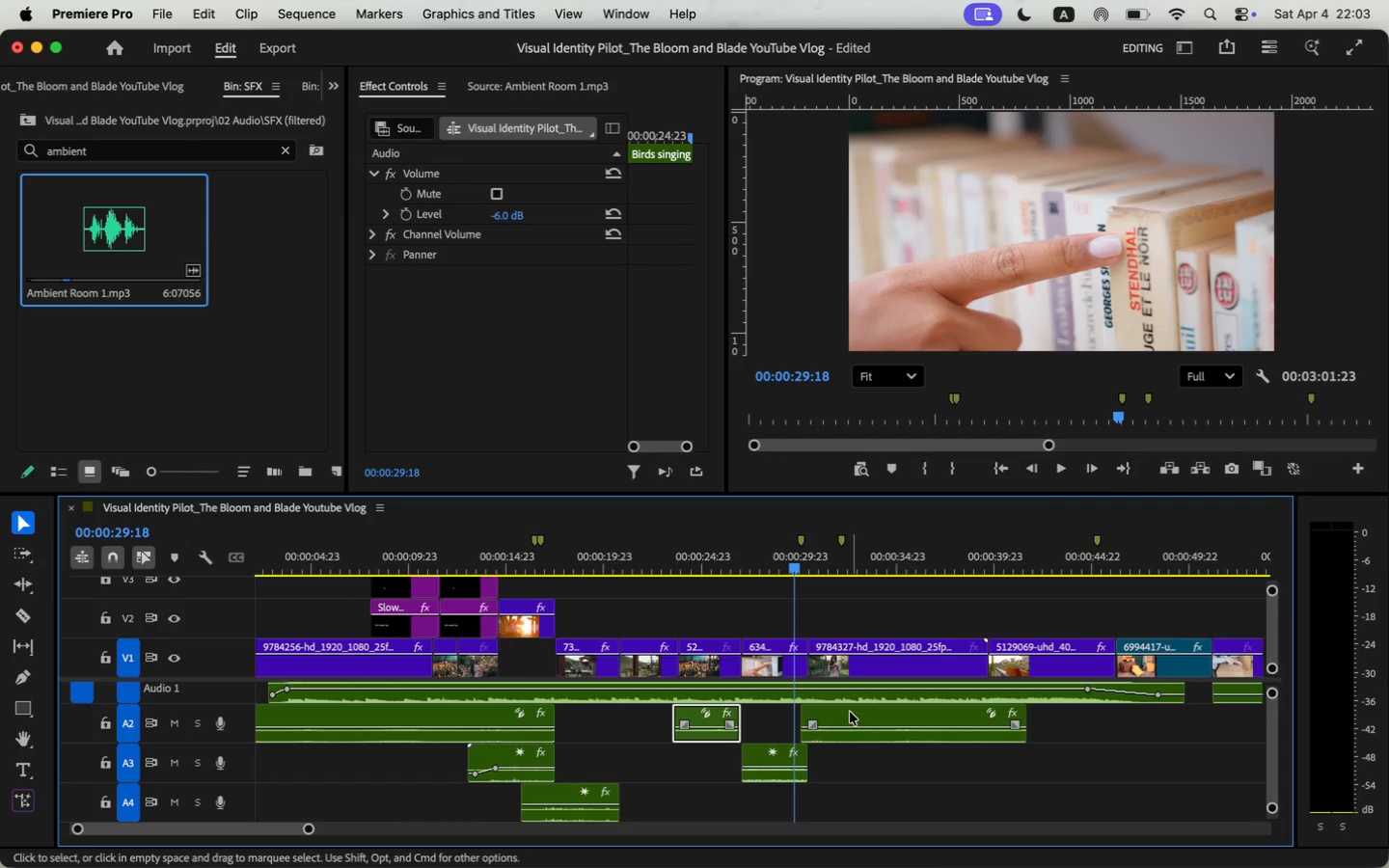 
left_click_drag(start_coordinate=[1016, 735], to_coordinate=[1116, 732])
 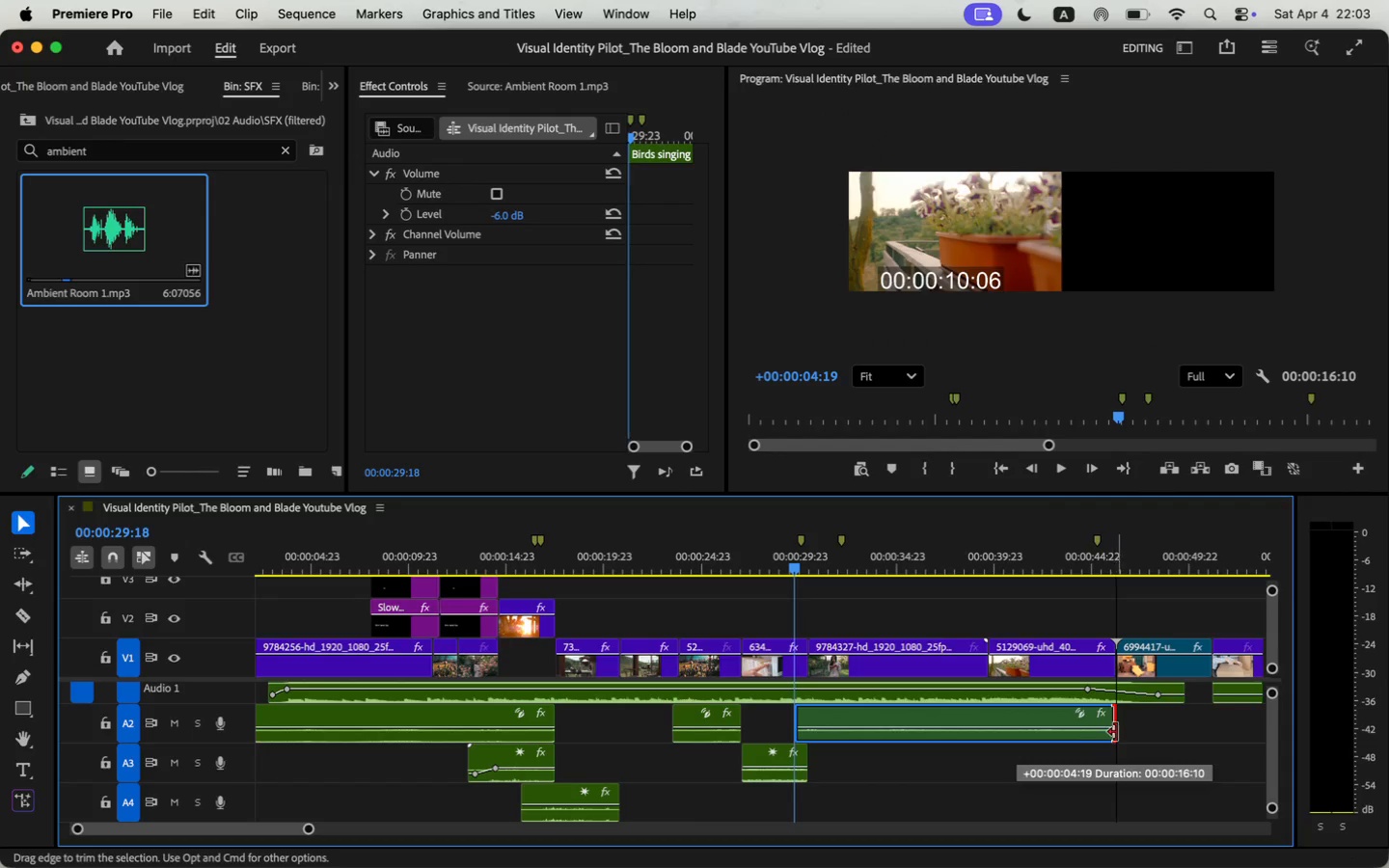 
key(Space)
 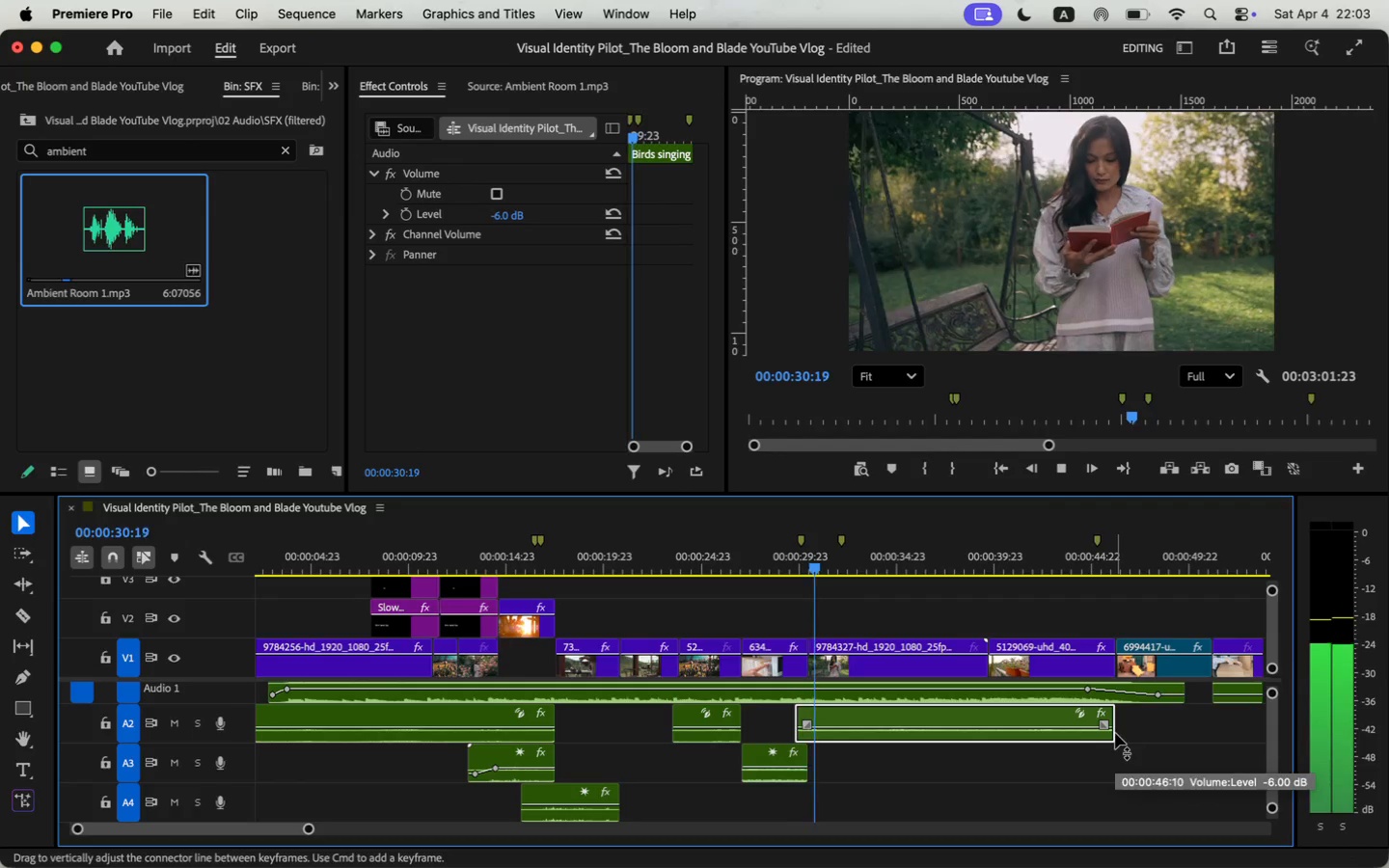 
key(Space)
 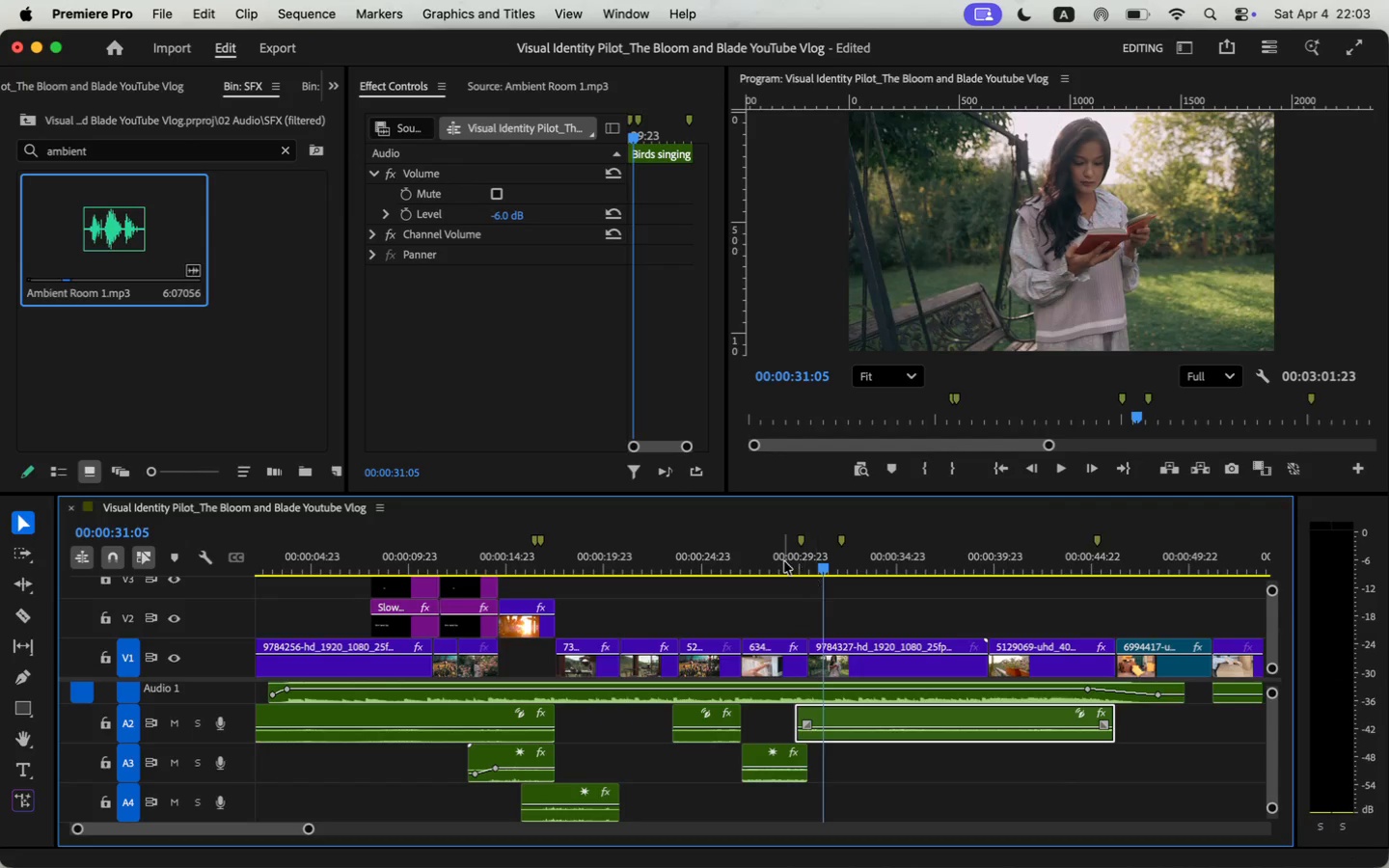 
left_click([783, 561])
 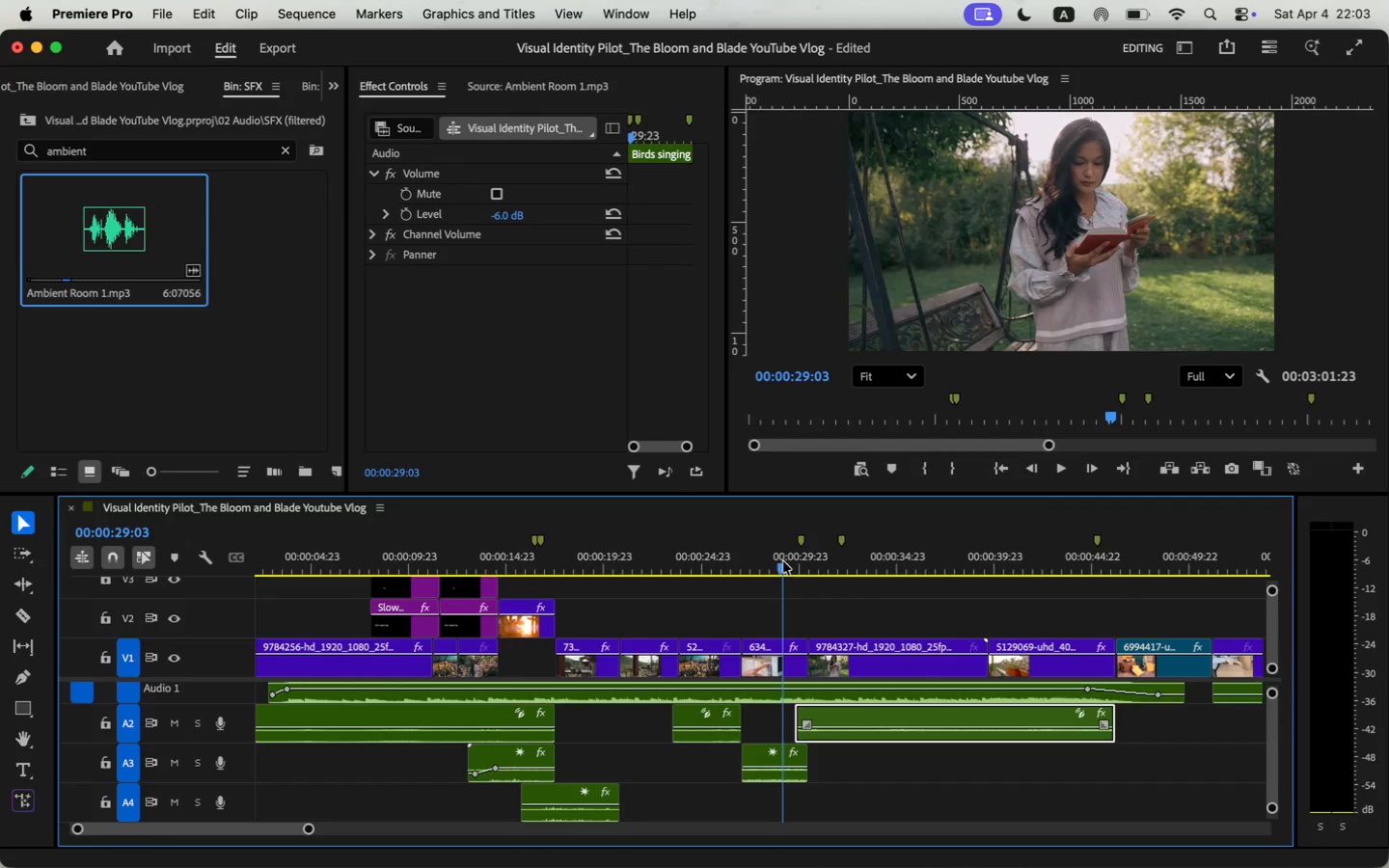 
key(Space)
 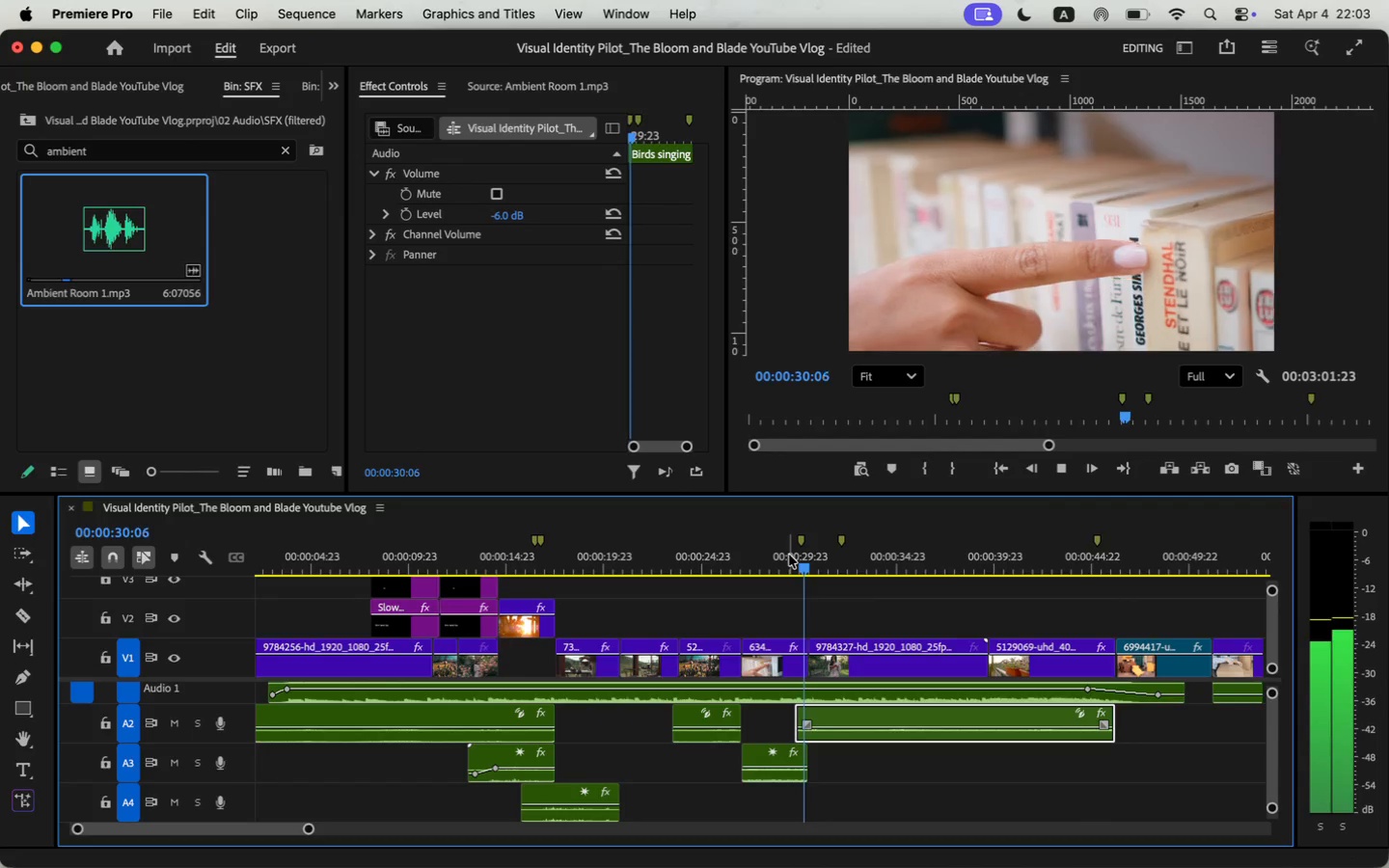 
key(Space)
 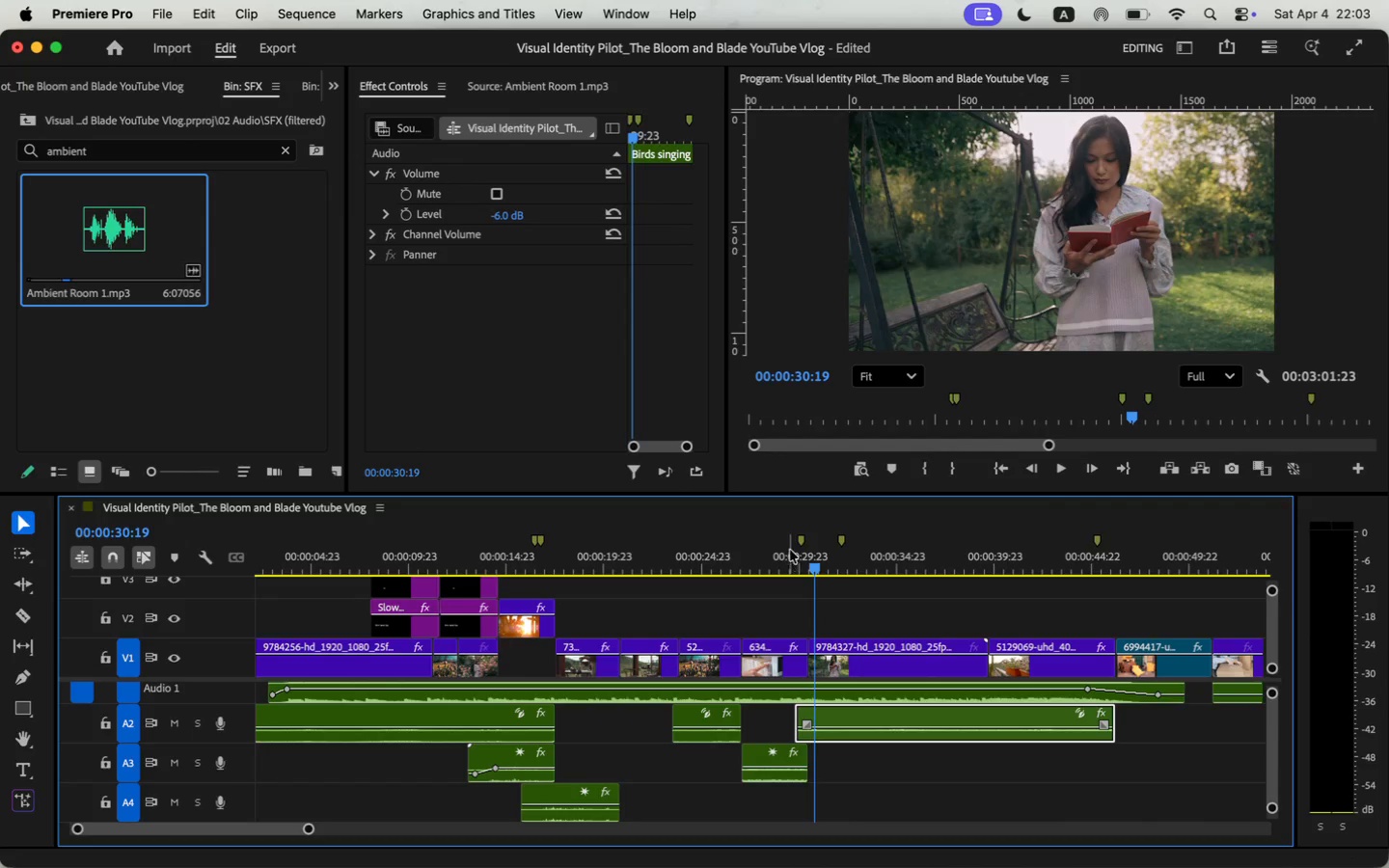 
left_click([791, 541])
 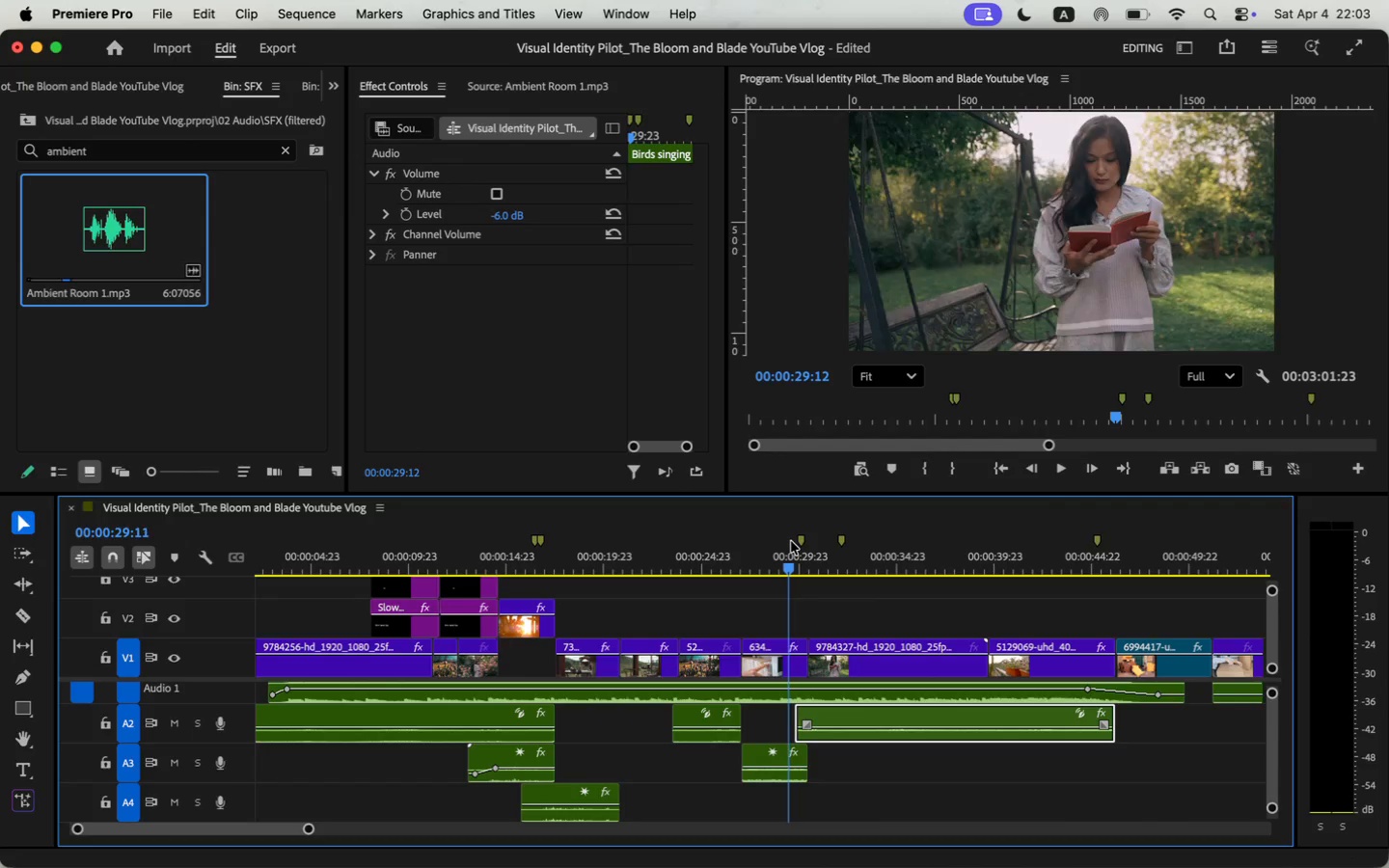 
key(Space)
 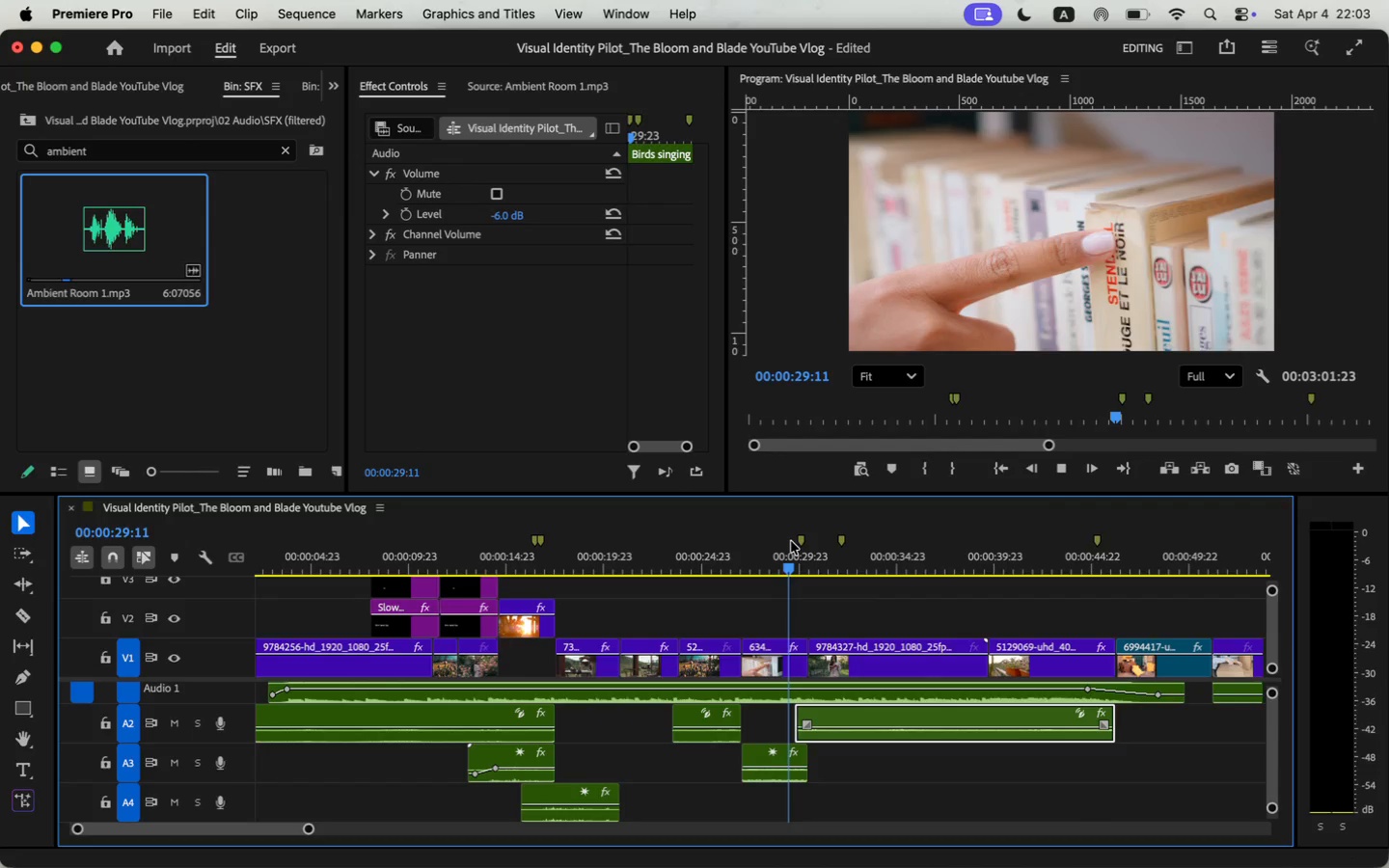 
key(Space)
 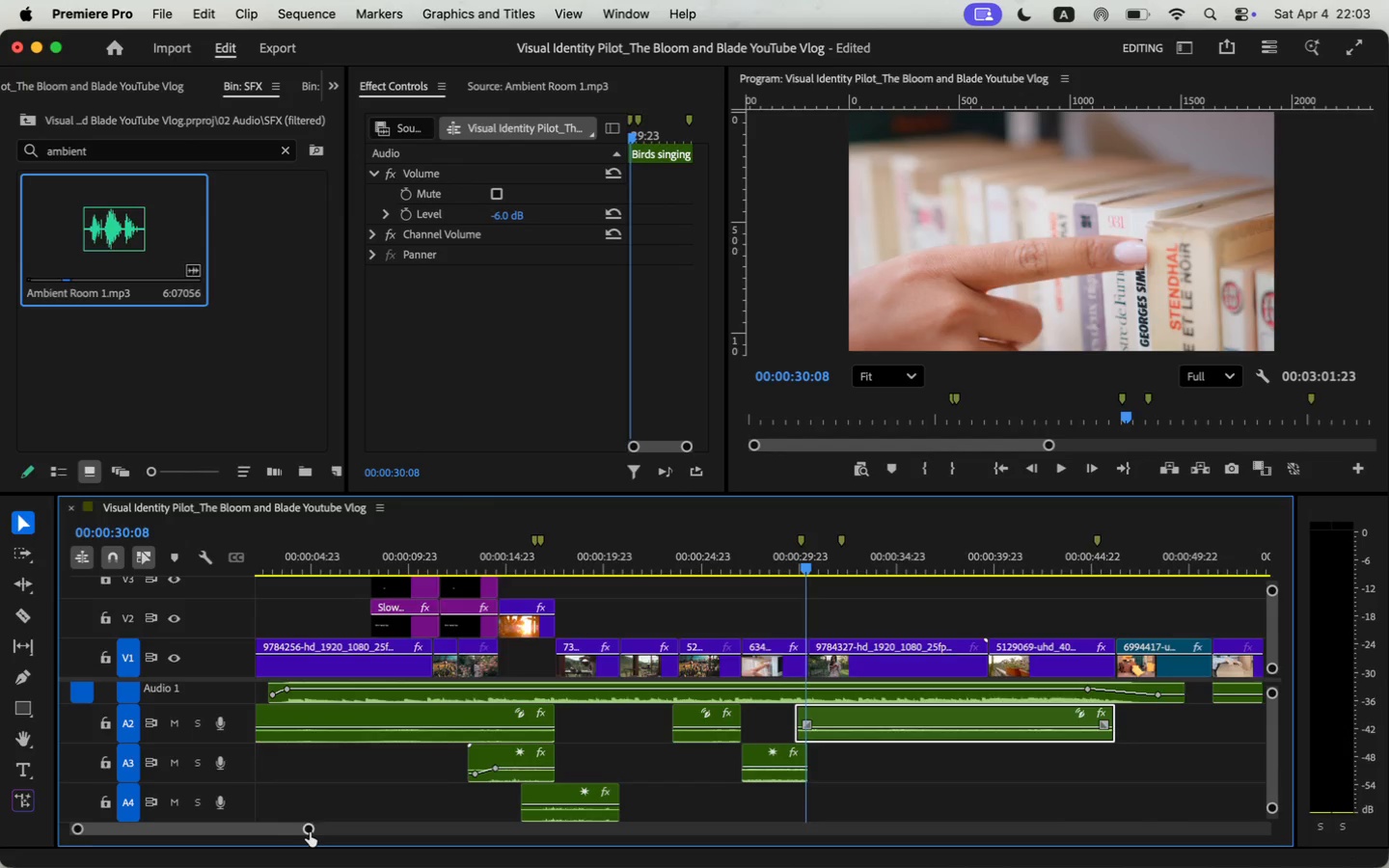 
left_click_drag(start_coordinate=[311, 832], to_coordinate=[259, 833])
 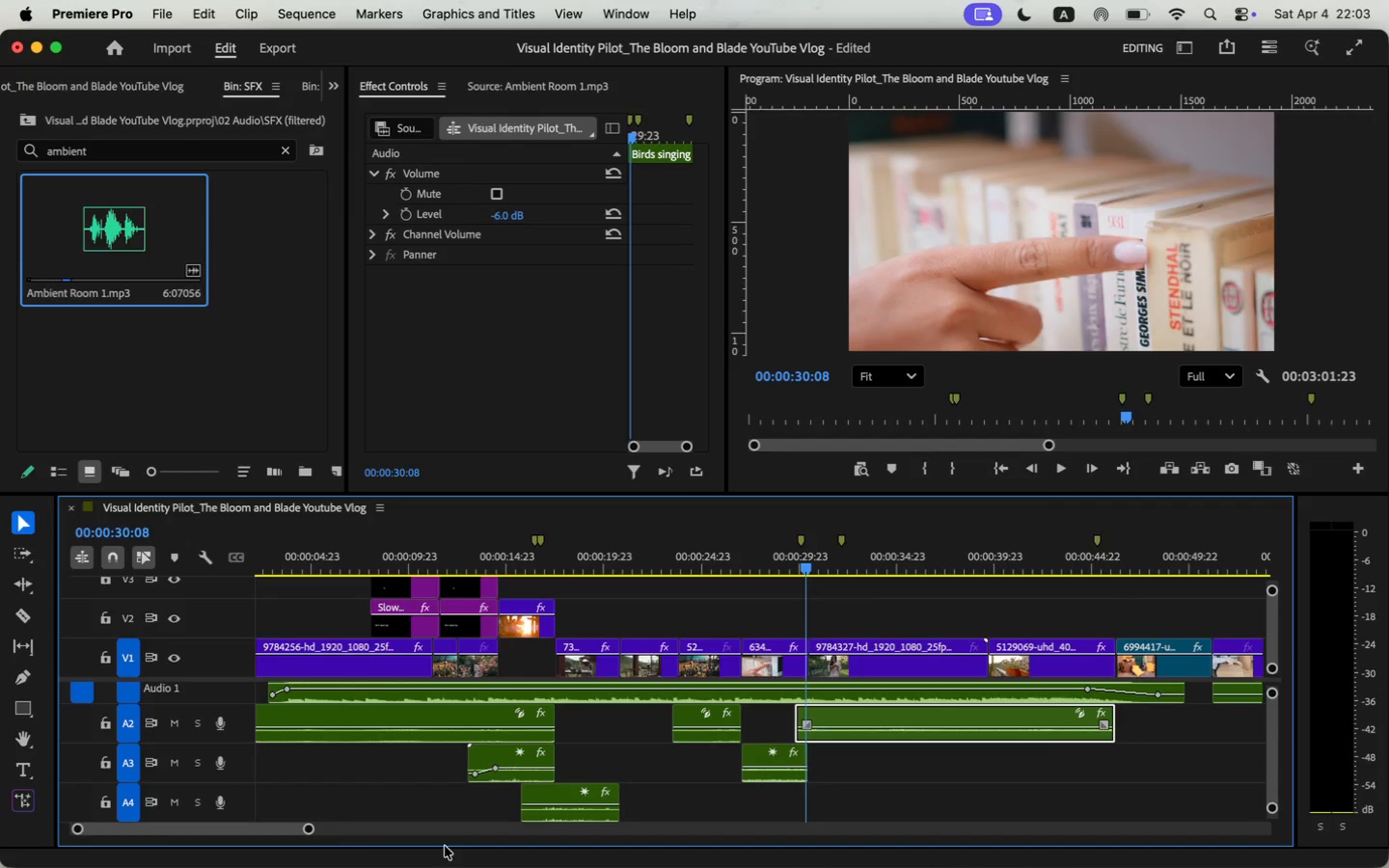 
key(V)
 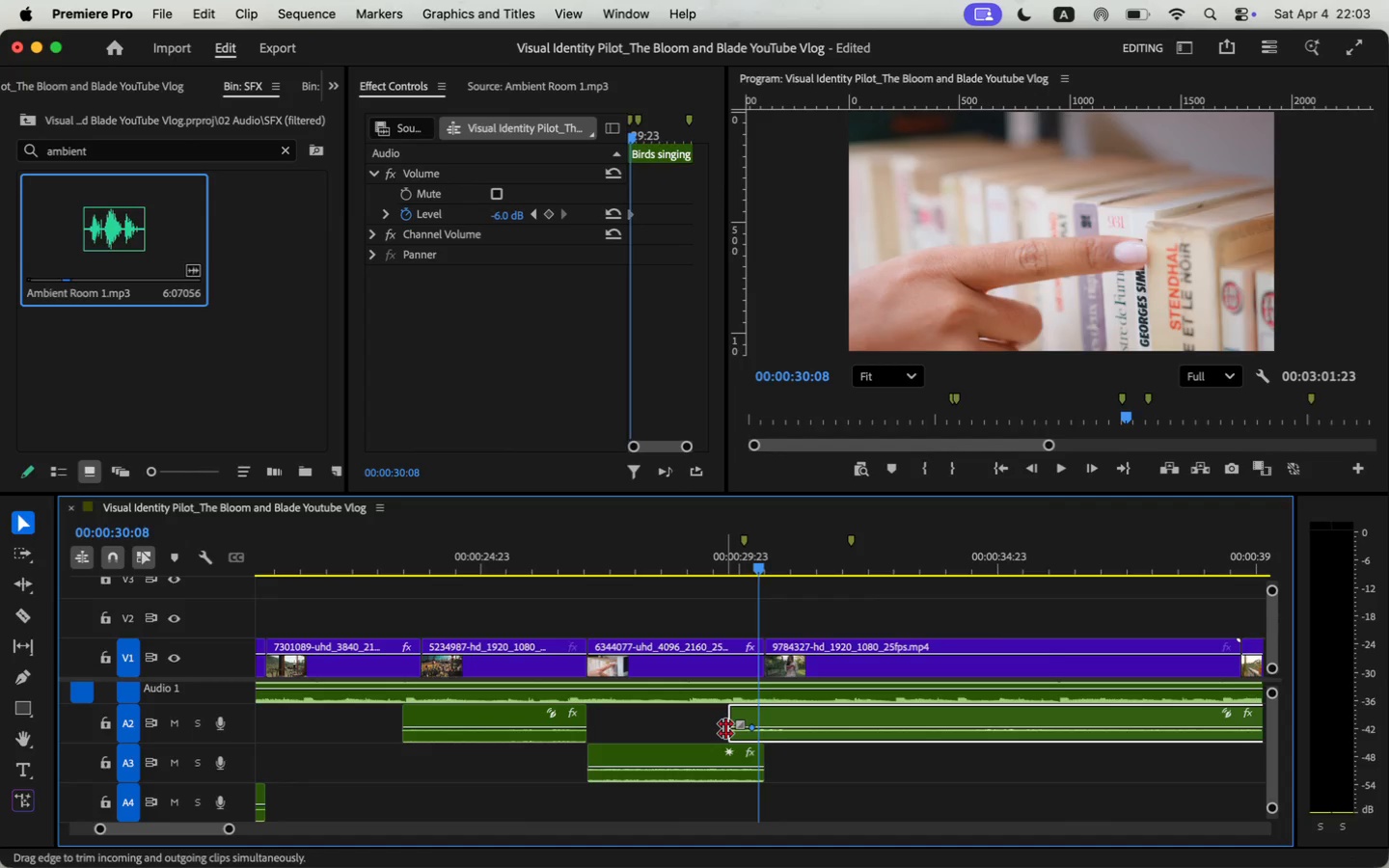 
hold_key(key=CommandLeft, duration=2.42)
left_click([730, 725])
 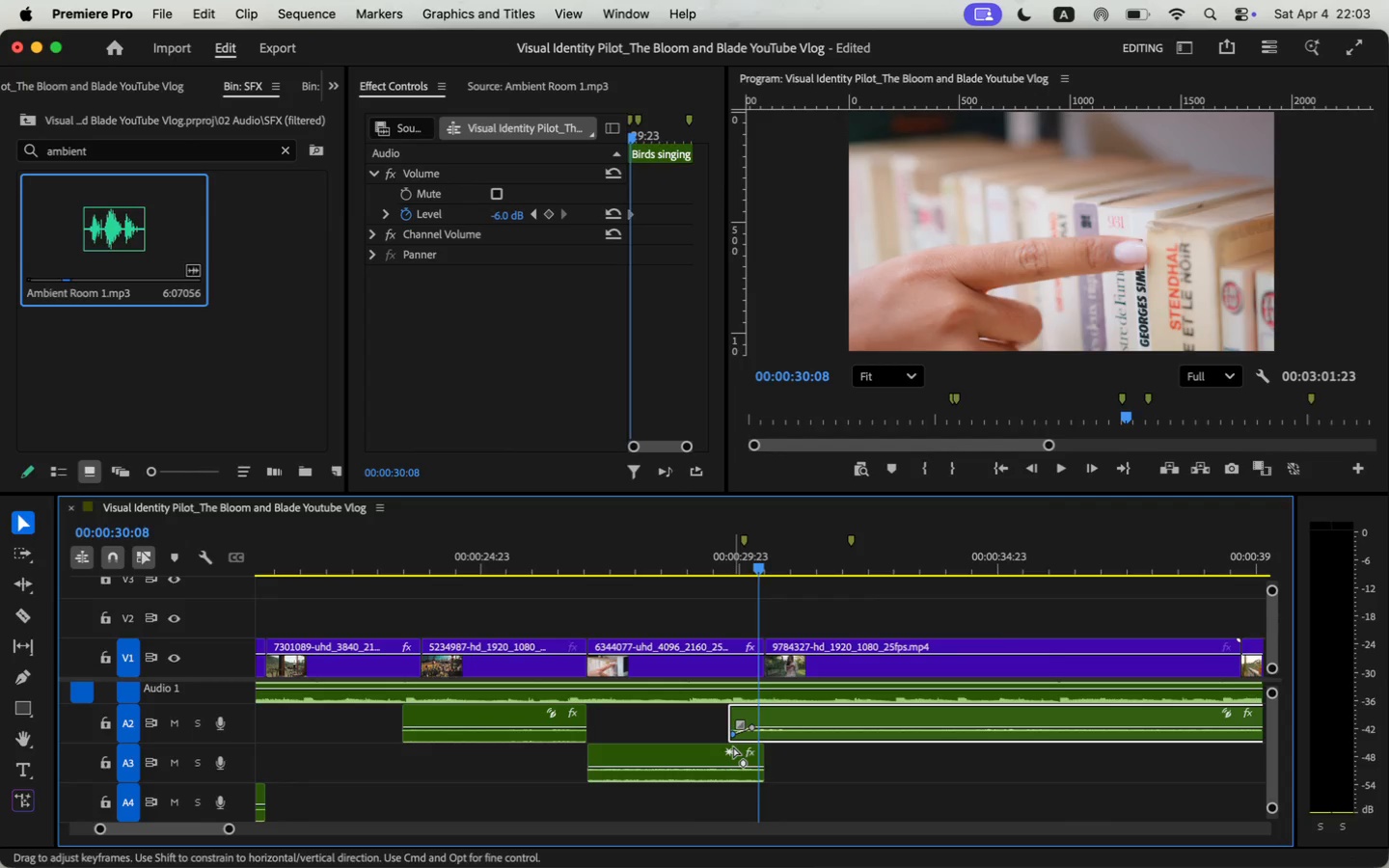 
key(Space)
 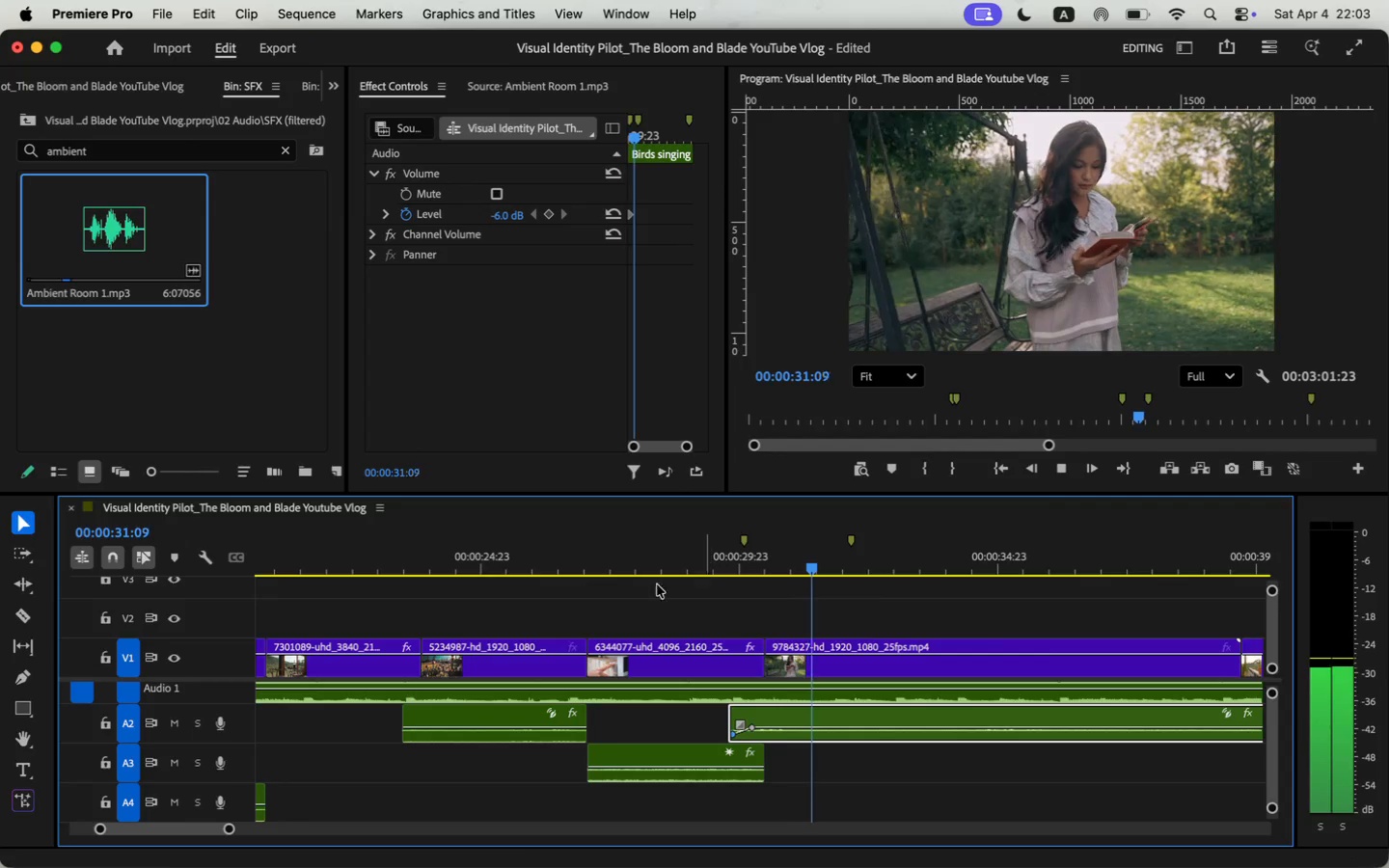 
key(Space)
 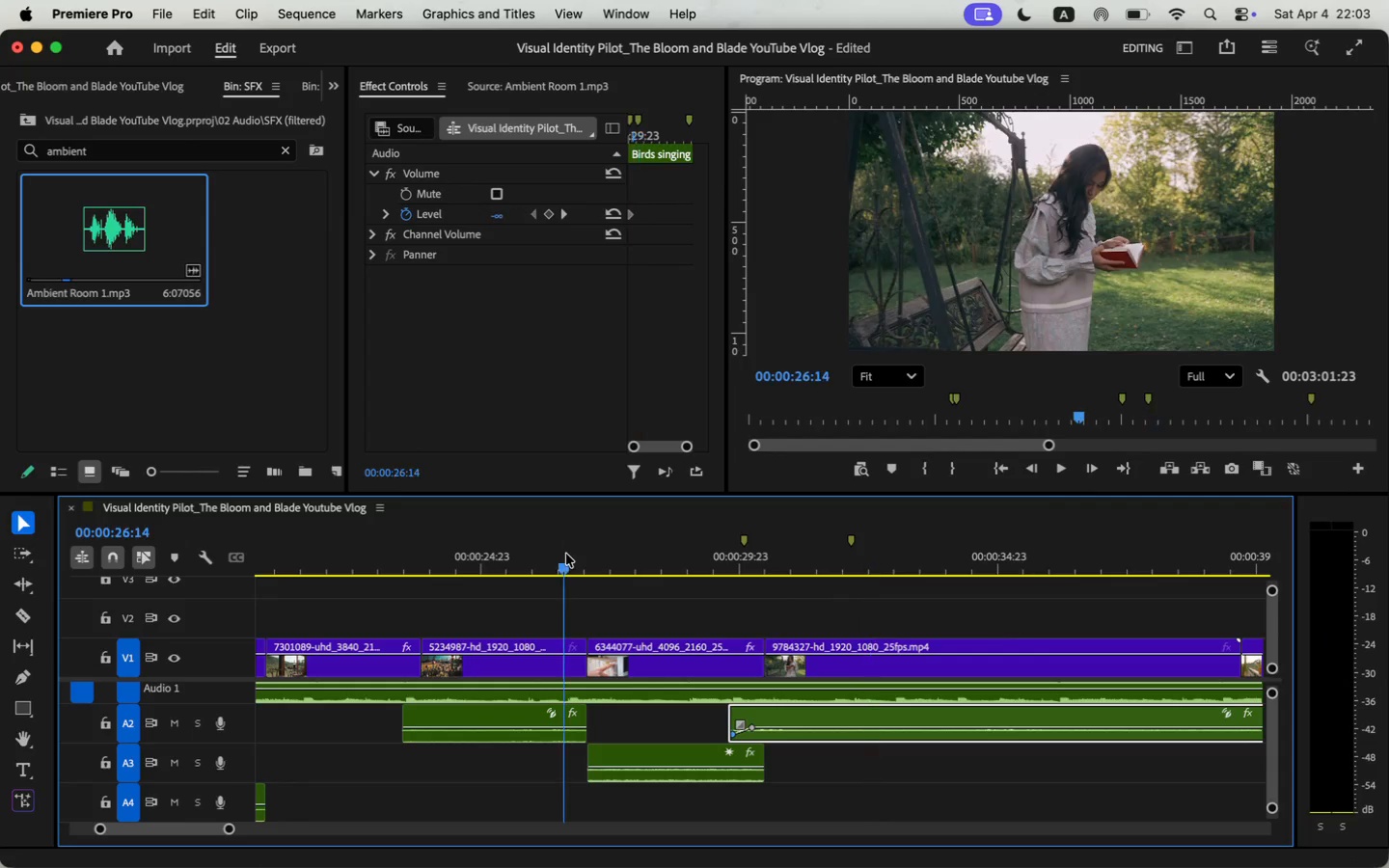 
key(Space)
 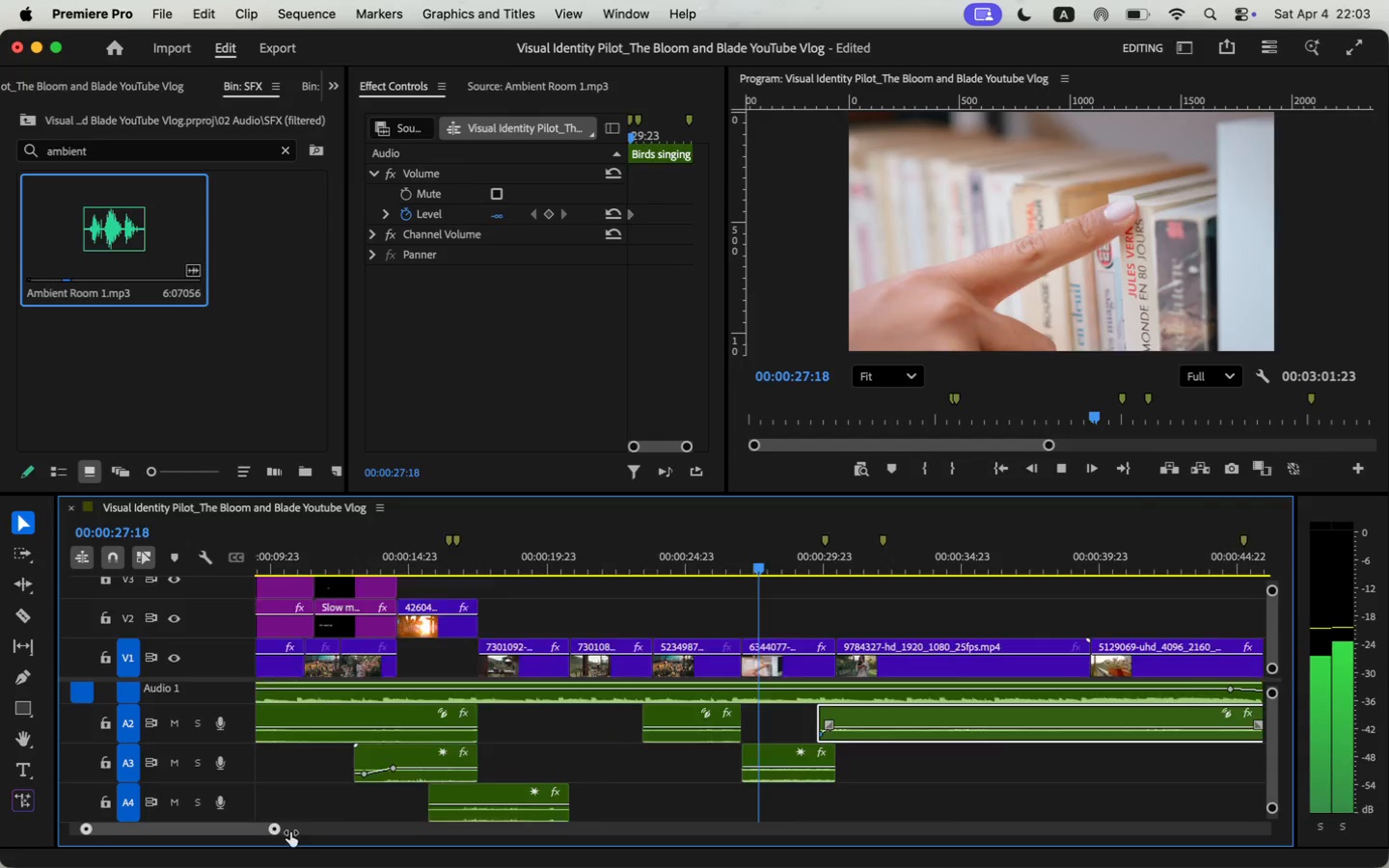 
left_click_drag(start_coordinate=[229, 826], to_coordinate=[313, 836])
 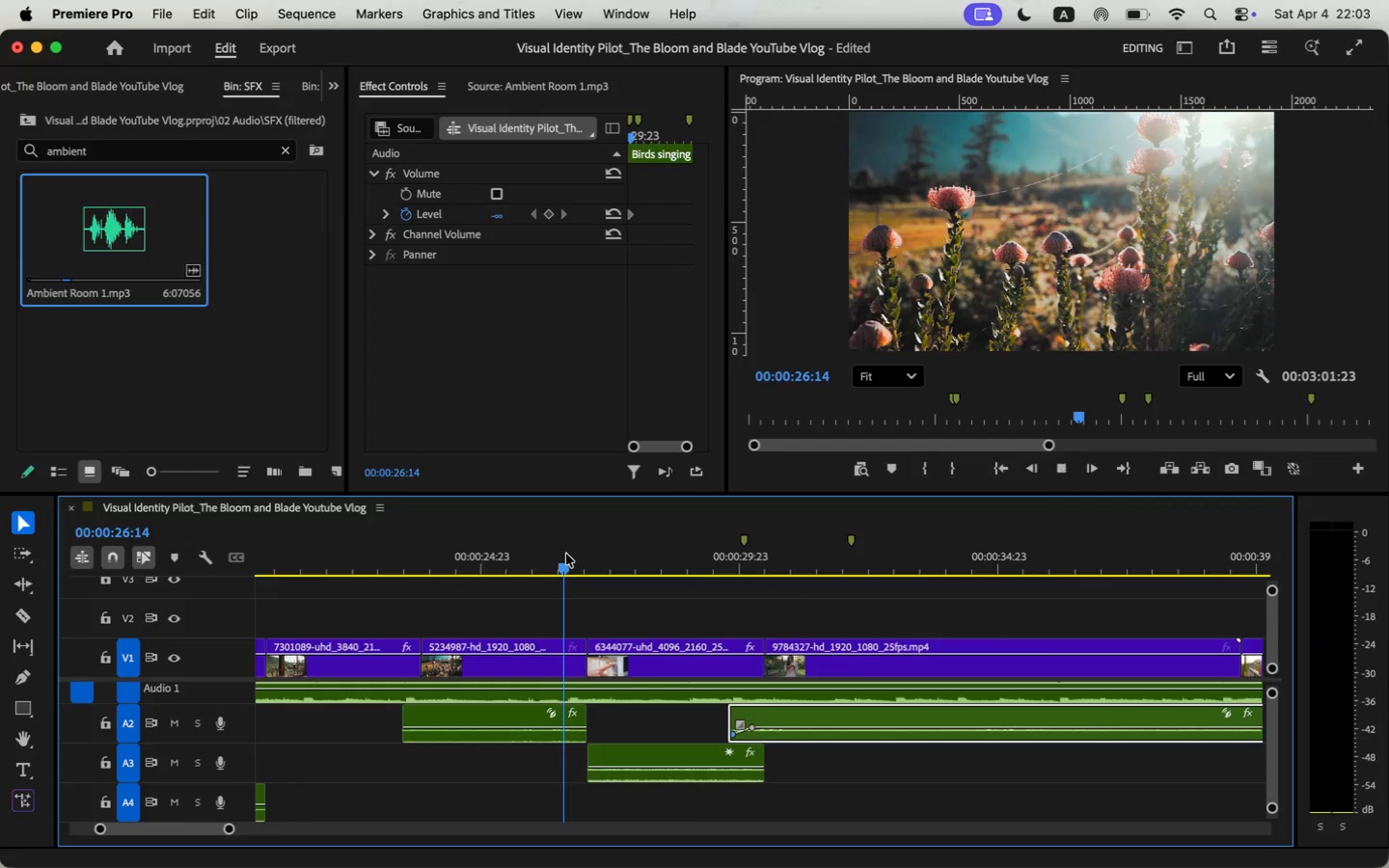 
left_click_drag(start_coordinate=[259, 835], to_coordinate=[289, 836])
 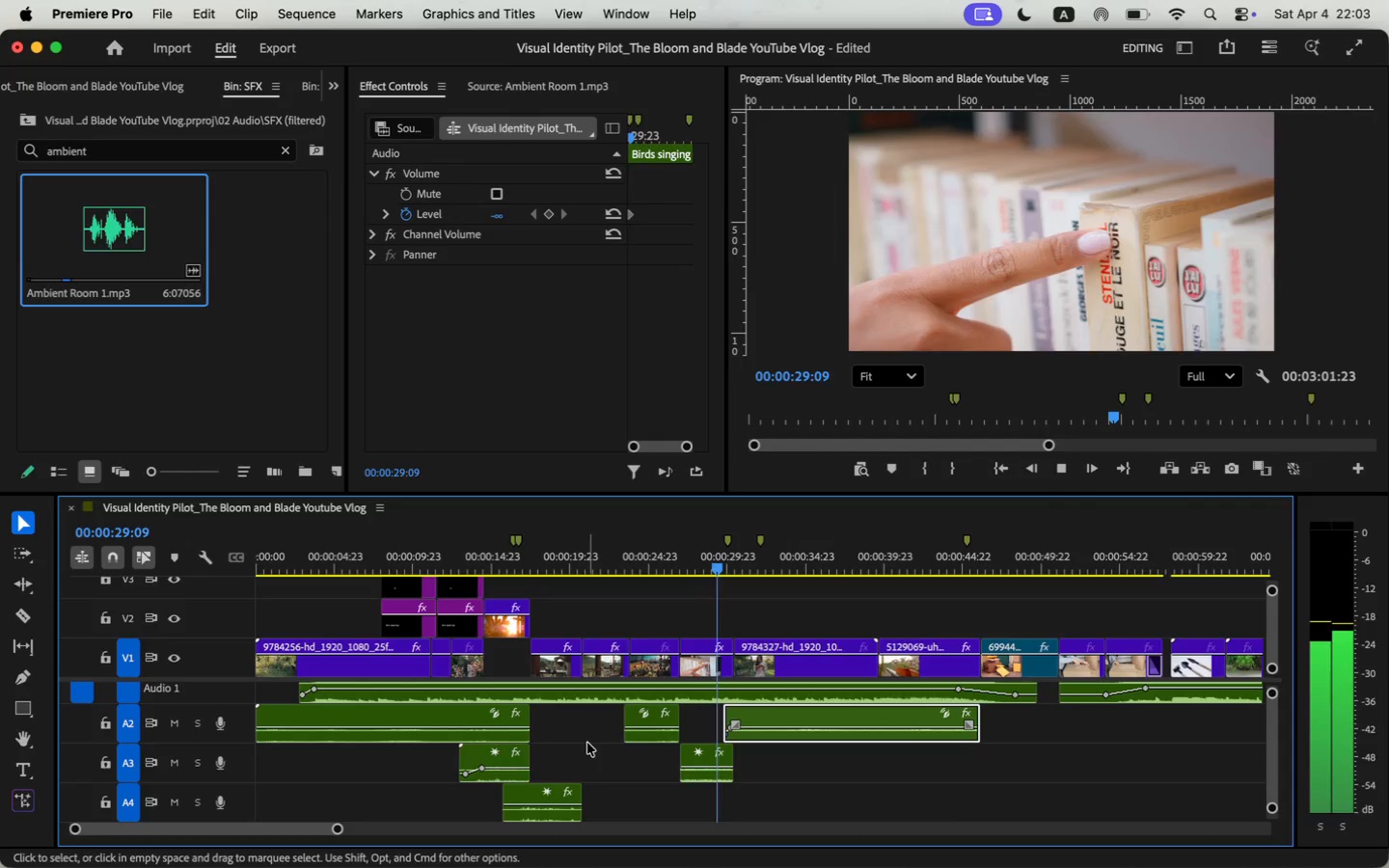 
left_click_drag(start_coordinate=[285, 831], to_coordinate=[313, 831])
 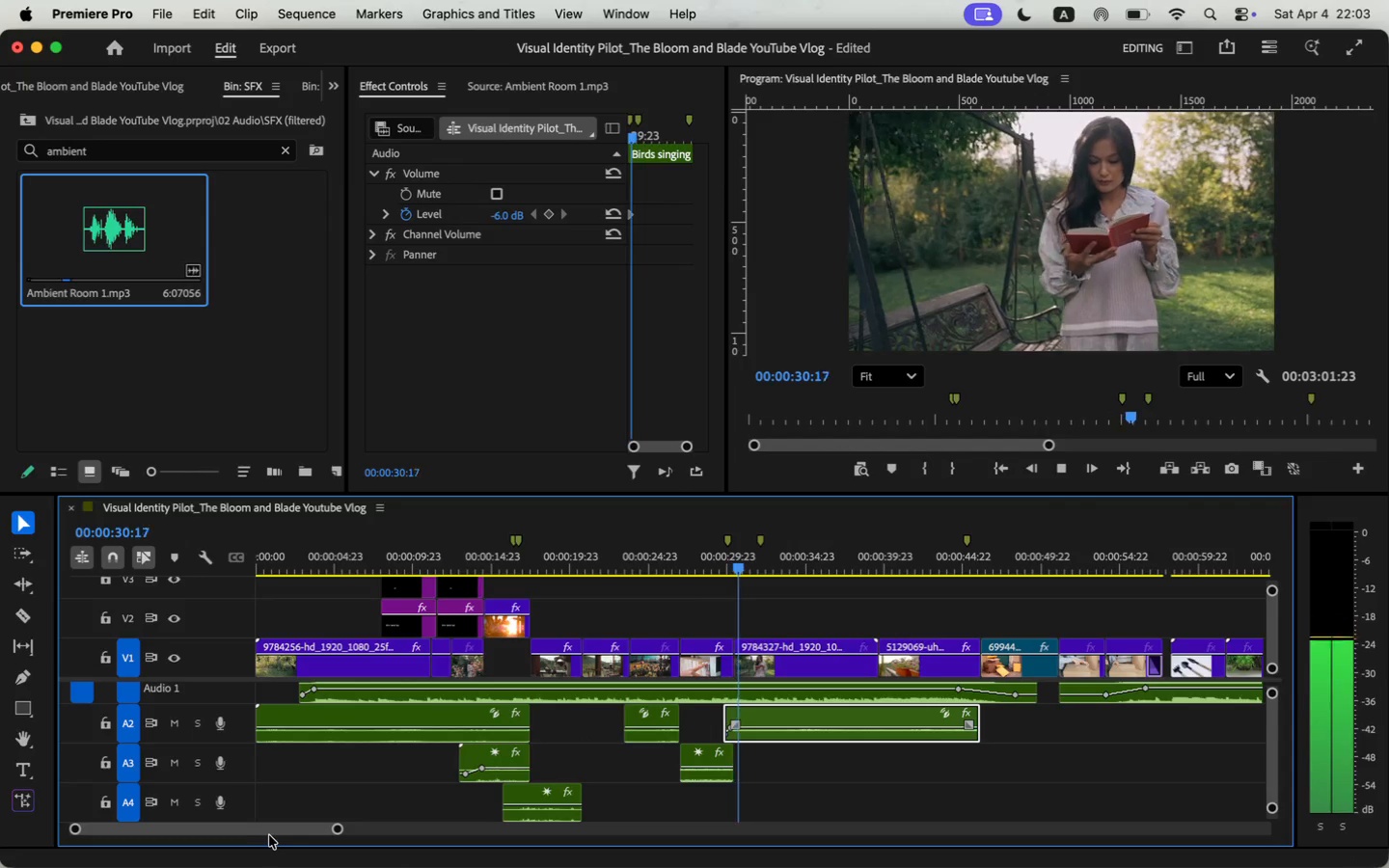 
left_click_drag(start_coordinate=[362, 830], to_coordinate=[368, 830])
 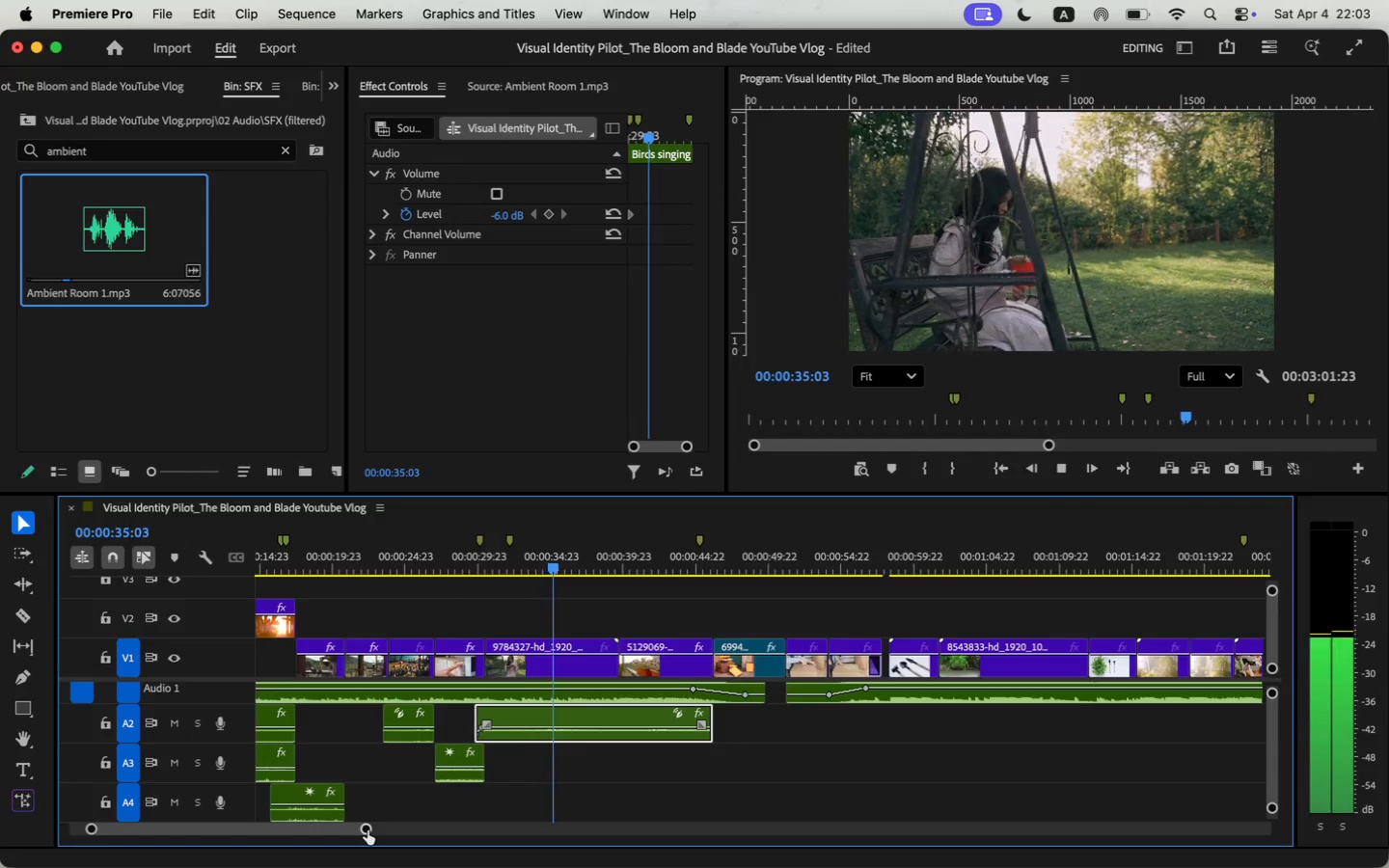 
key(Space)
 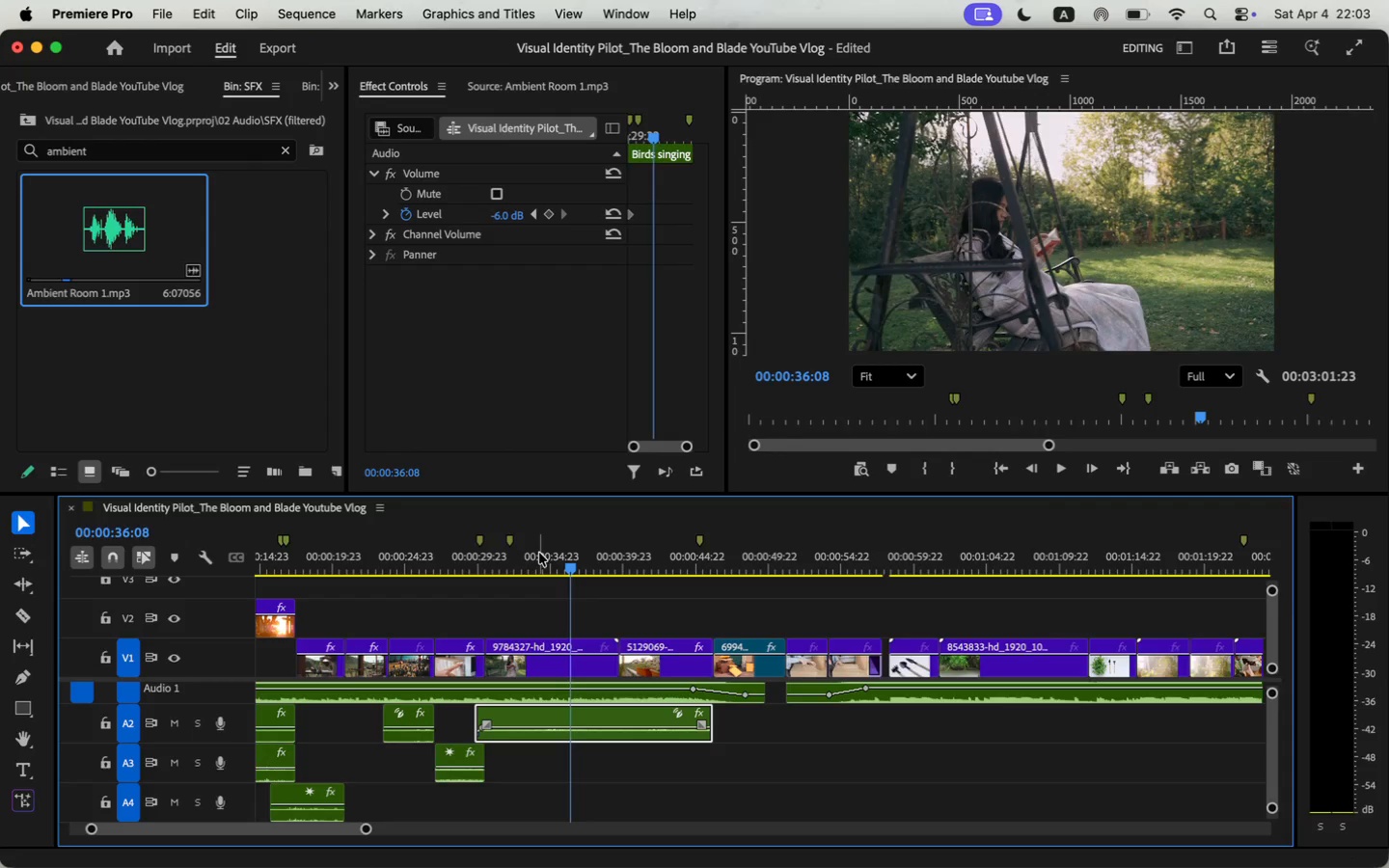 
key(Space)
 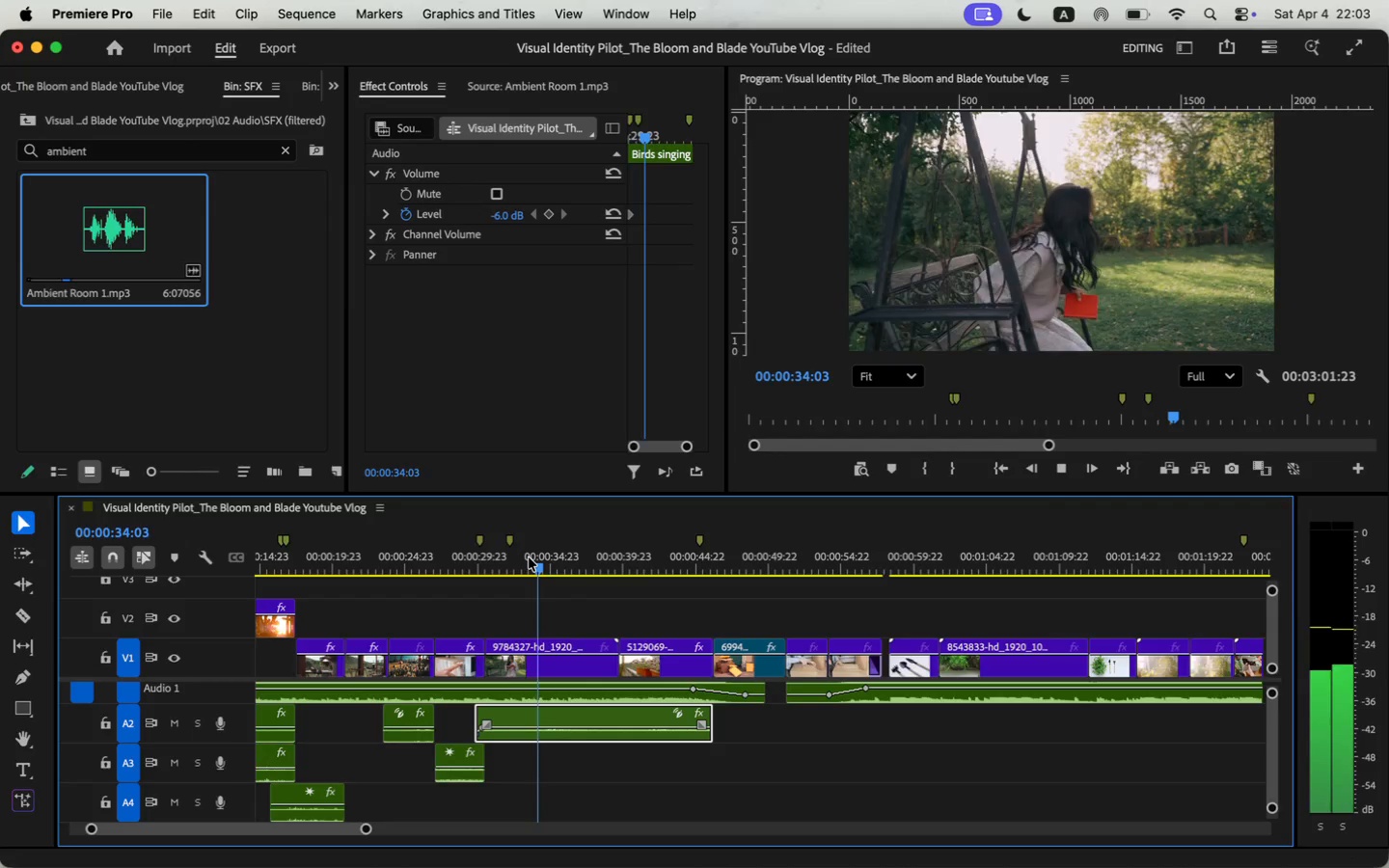 
key(Space)
 